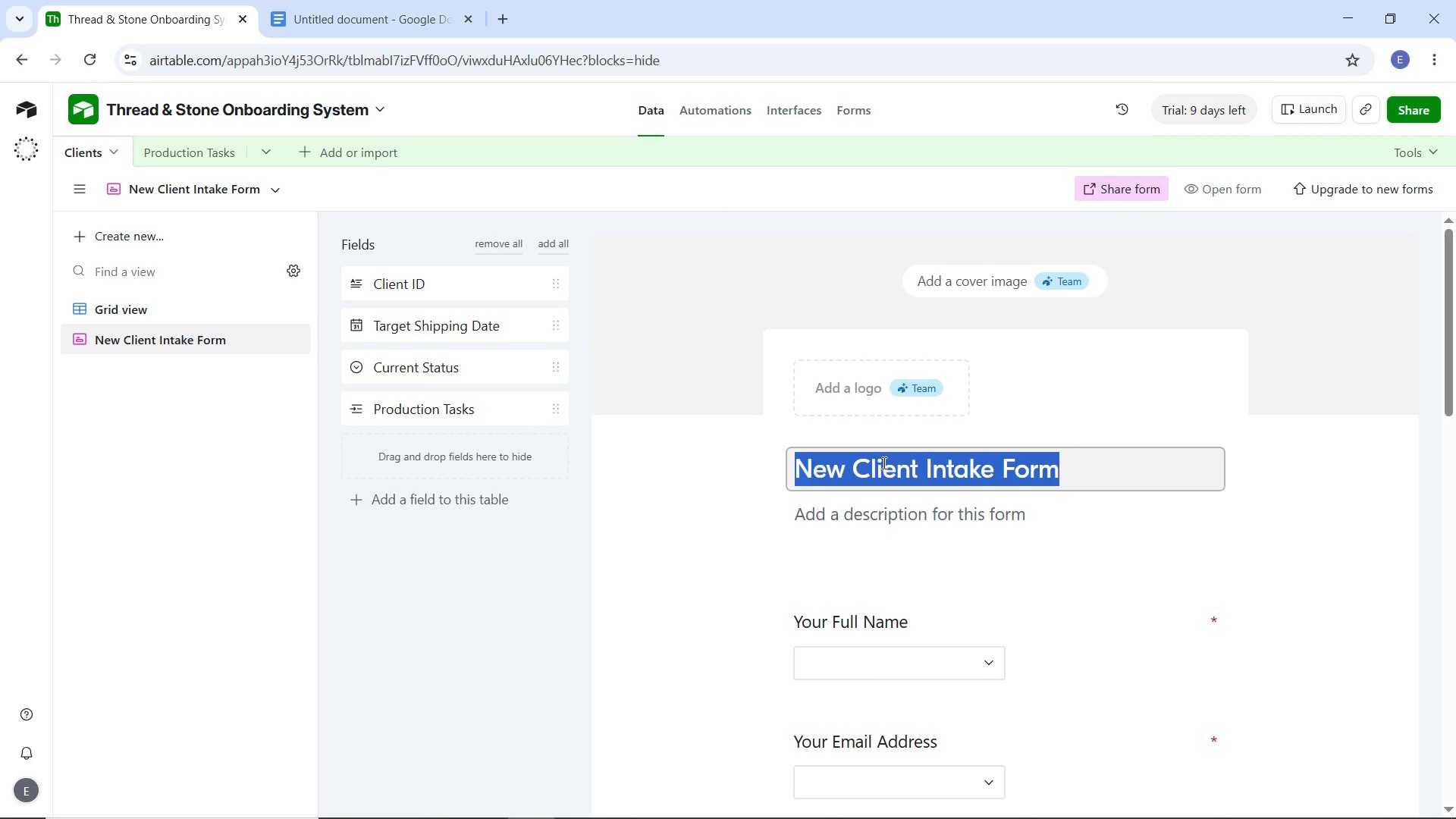 
type(Thread & Stone - New Client Intake)
 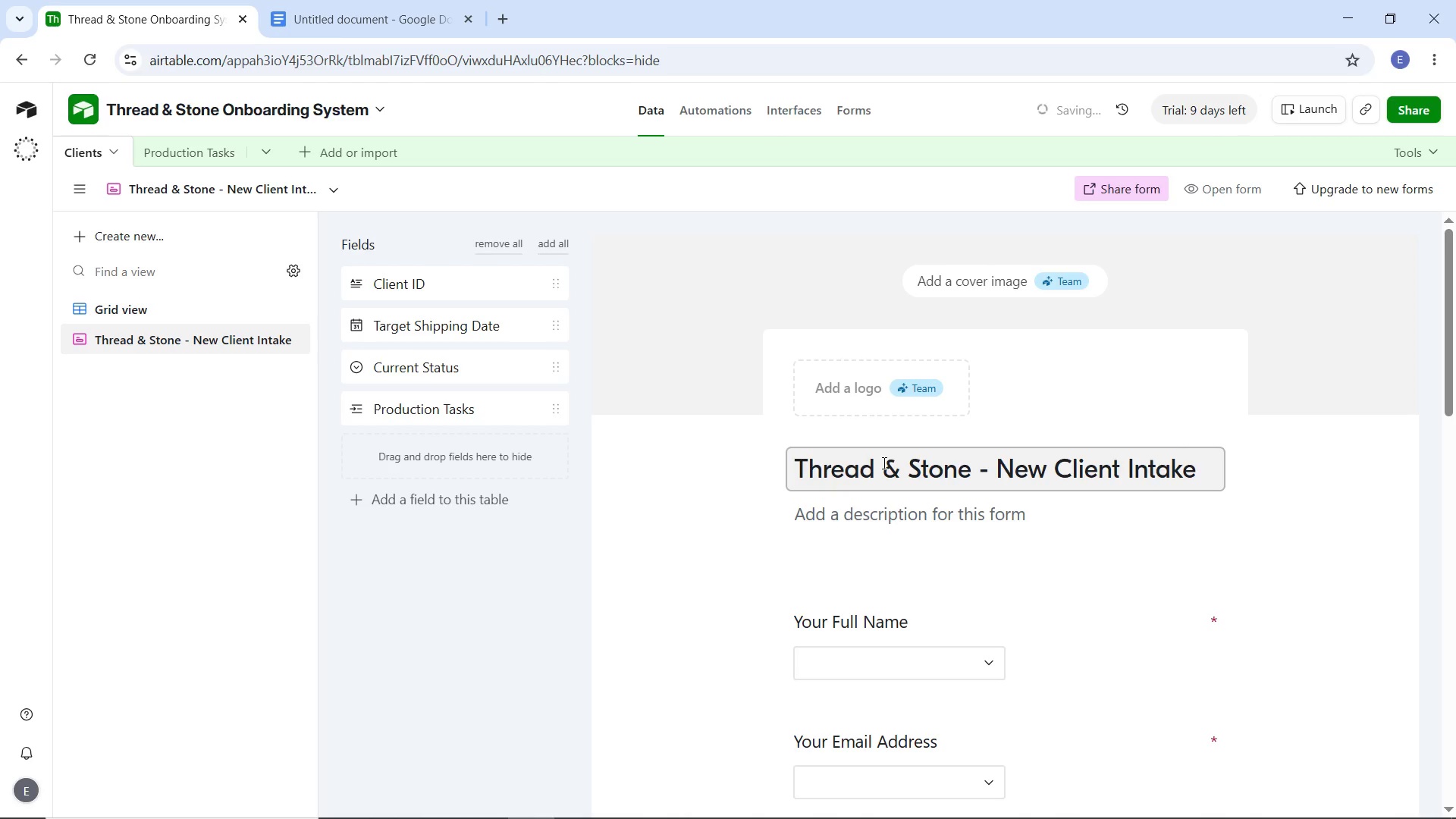 
left_click([829, 510])
 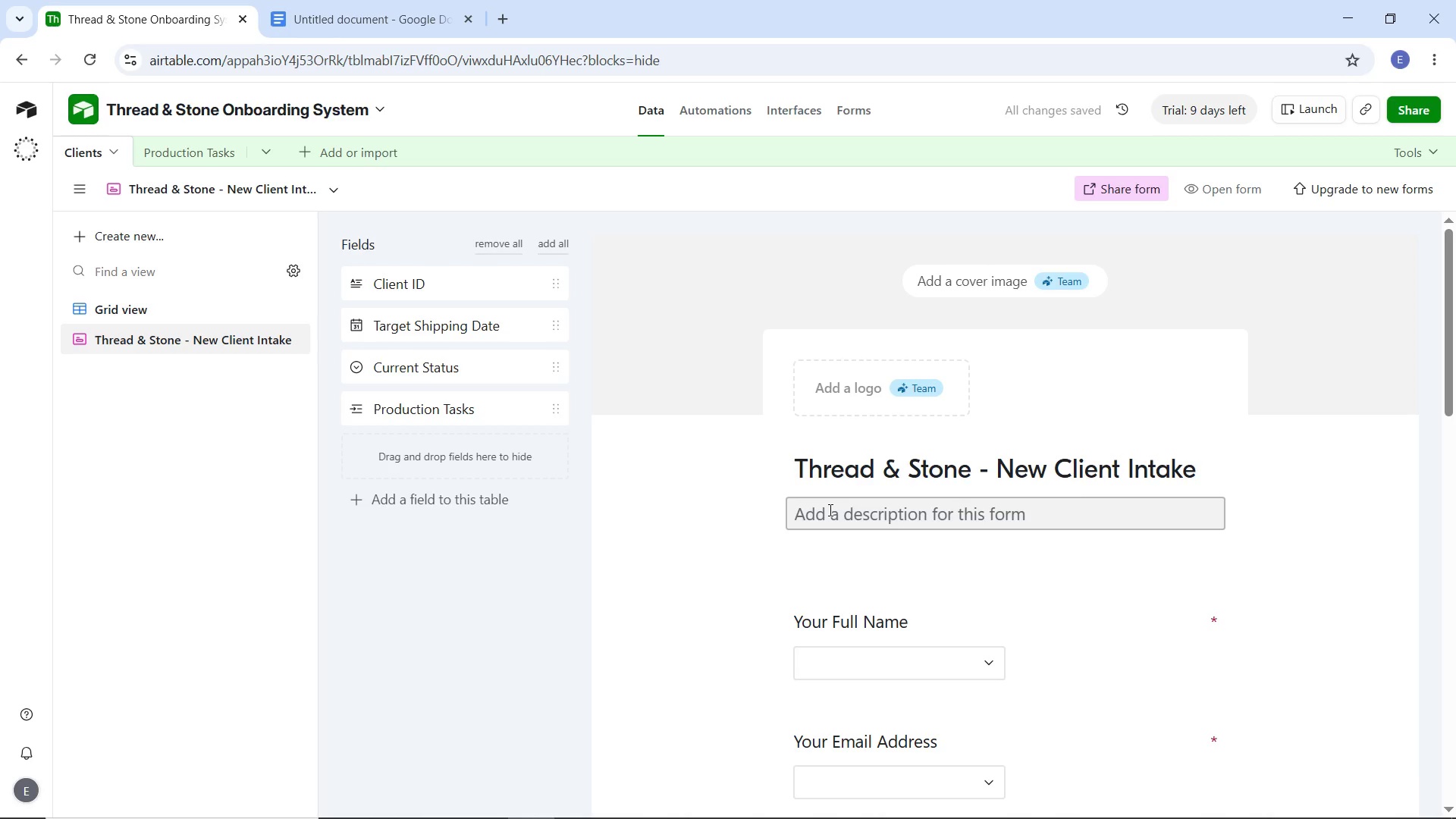 
type(Welcome)
 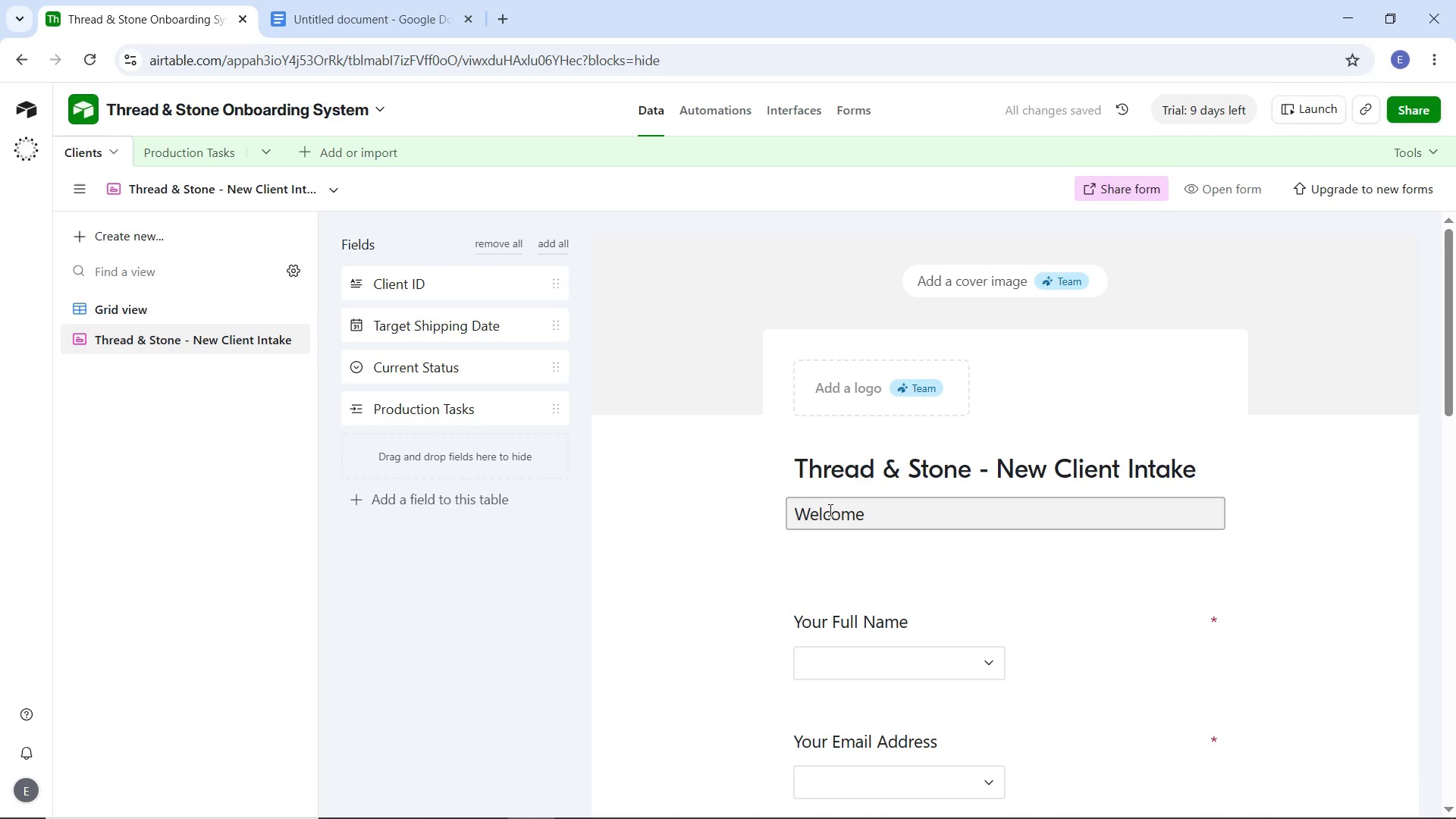 
wait(8.91)
 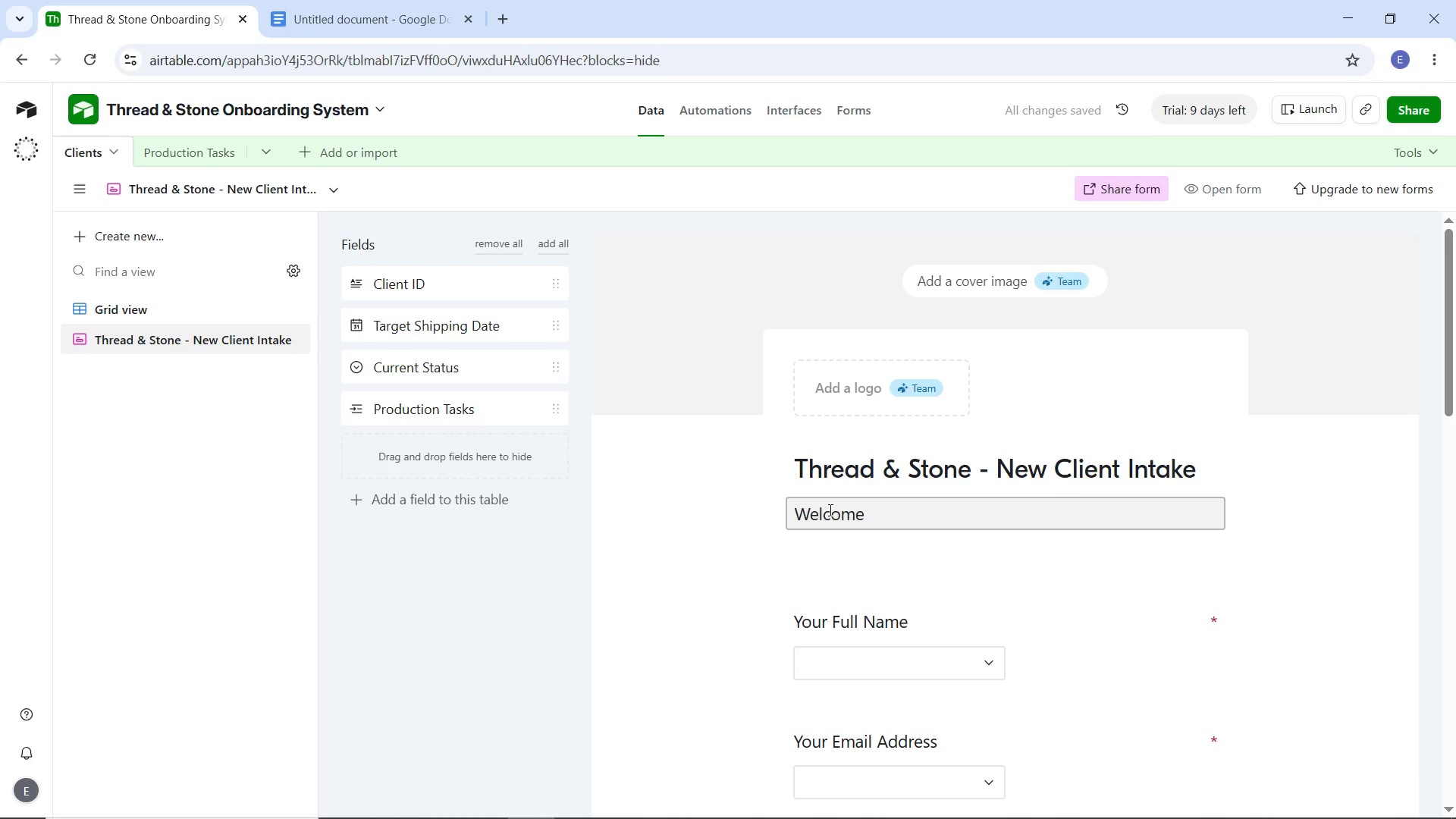 
type(t )
key(Backspace)
key(Backspace)
type( to Thread & Stone)
 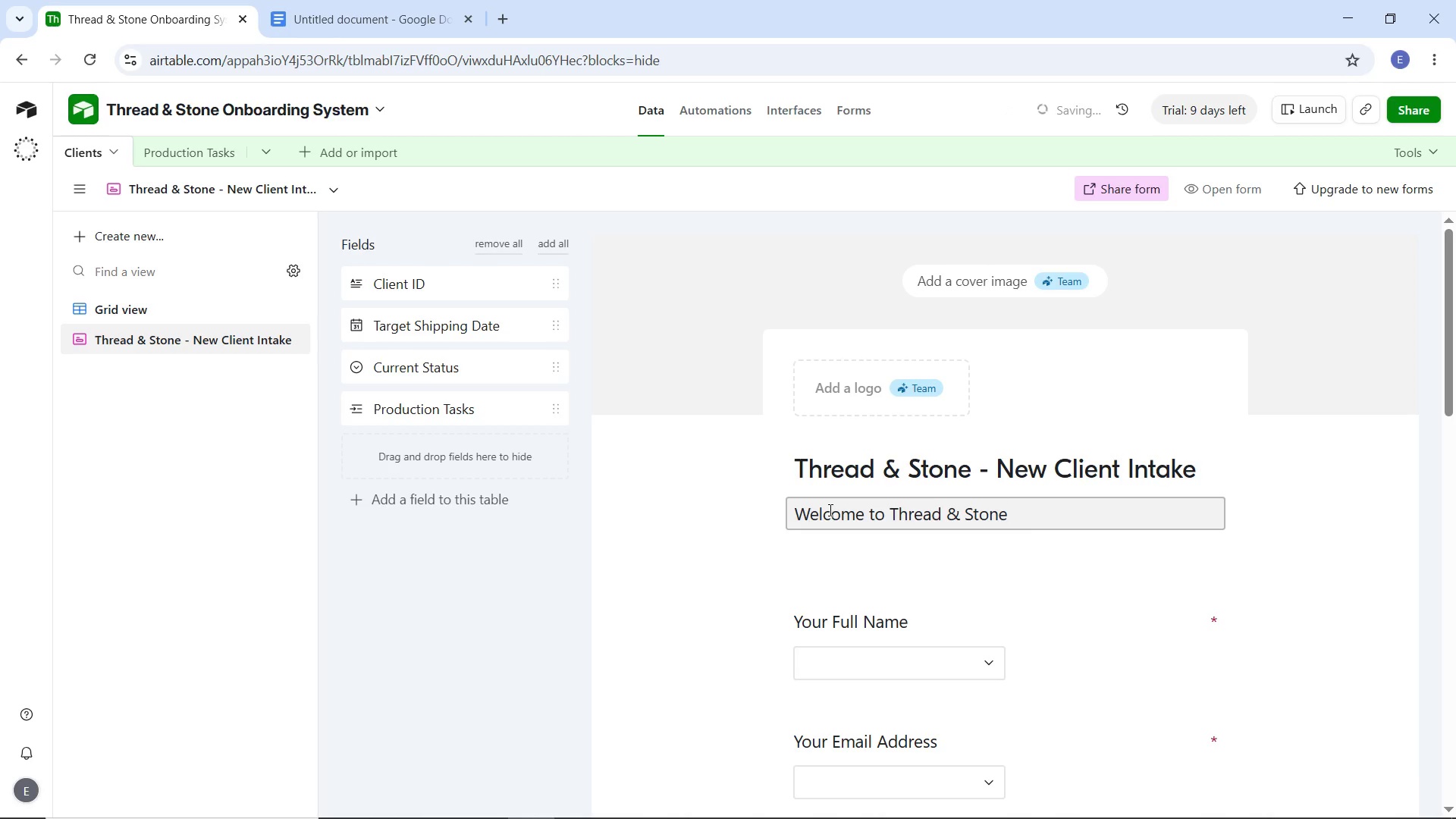 
wait(10.17)
 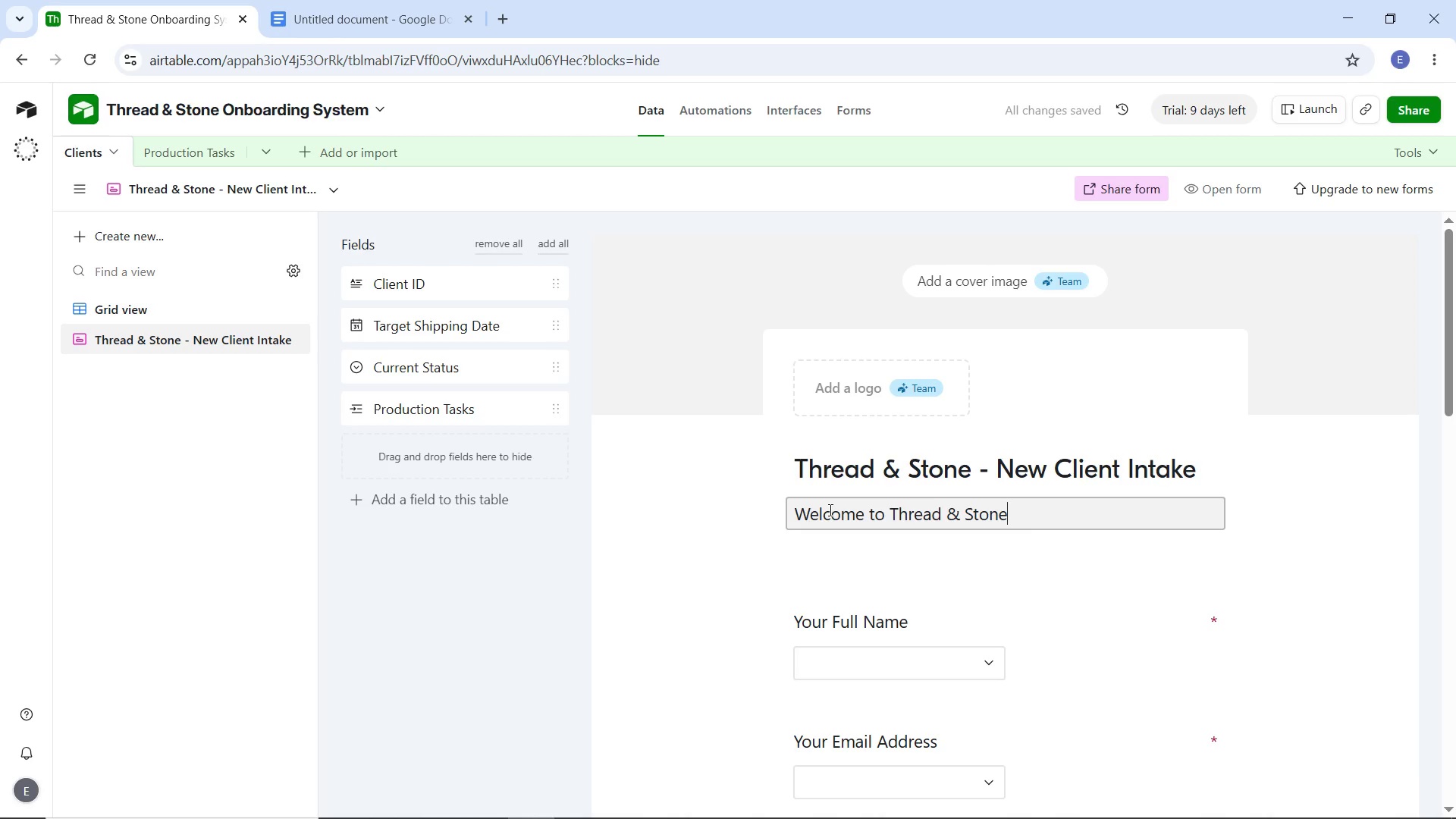 
left_click([187, 312])
 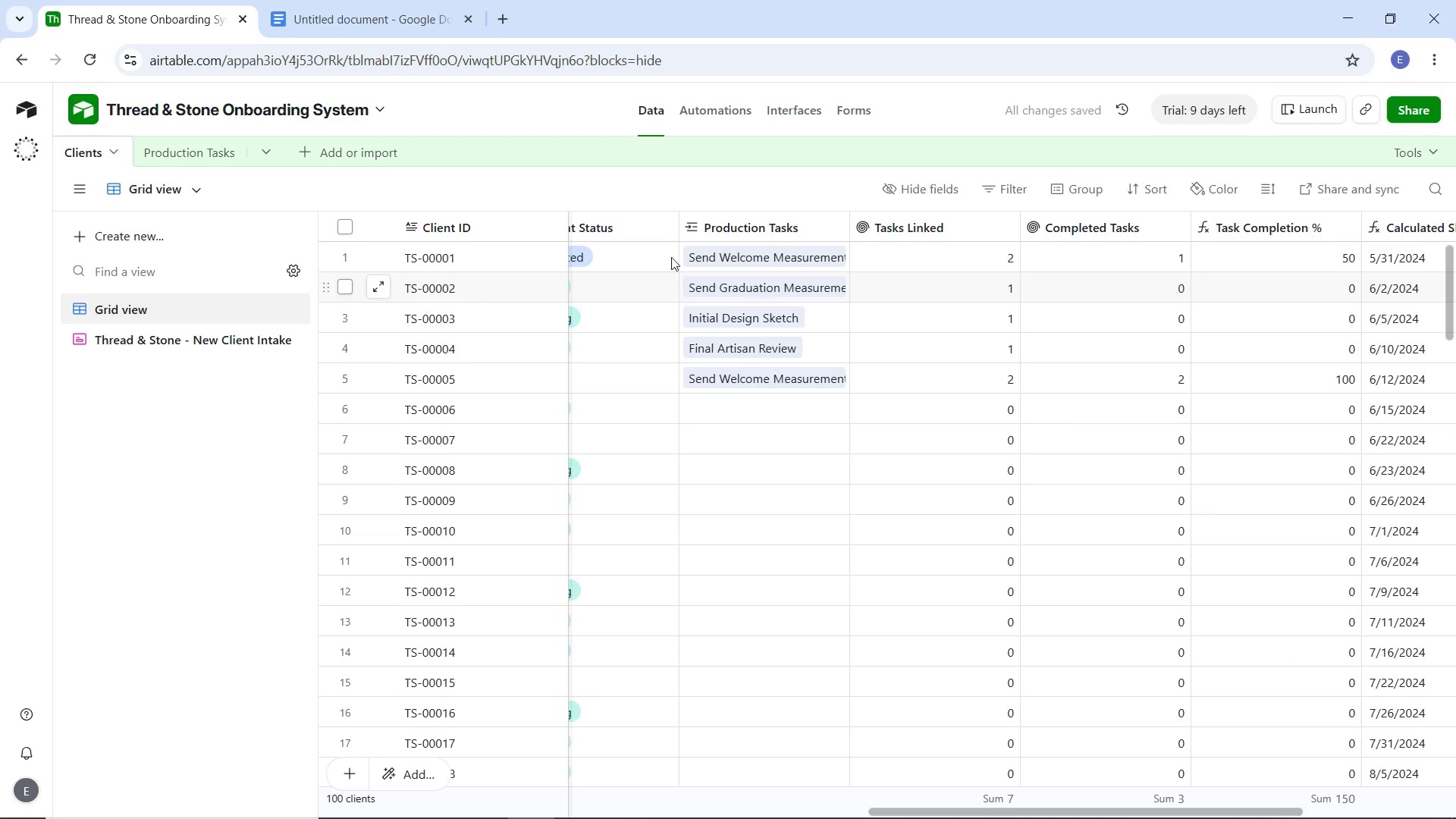 
wait(6.39)
 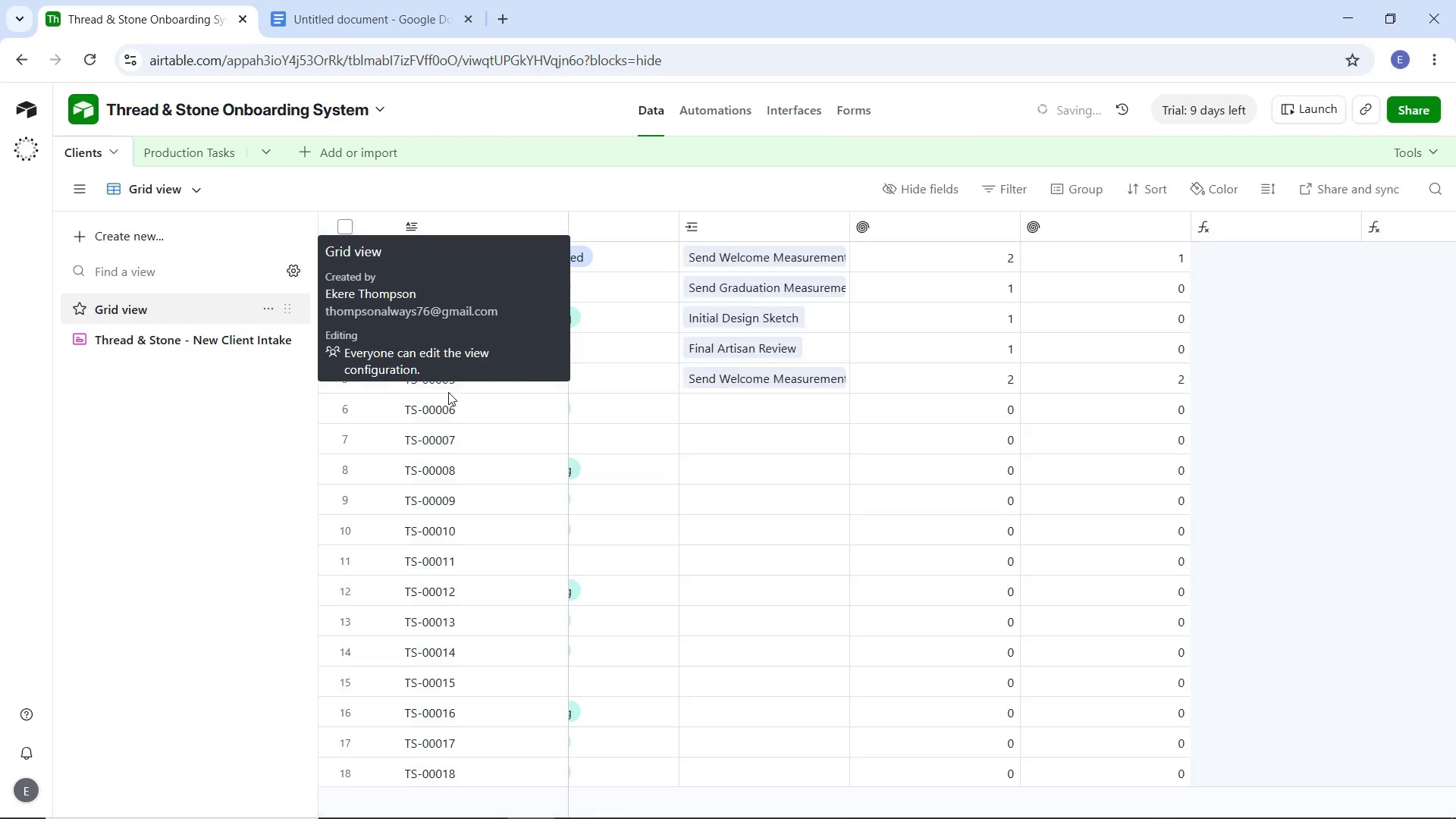 
left_click([228, 336])
 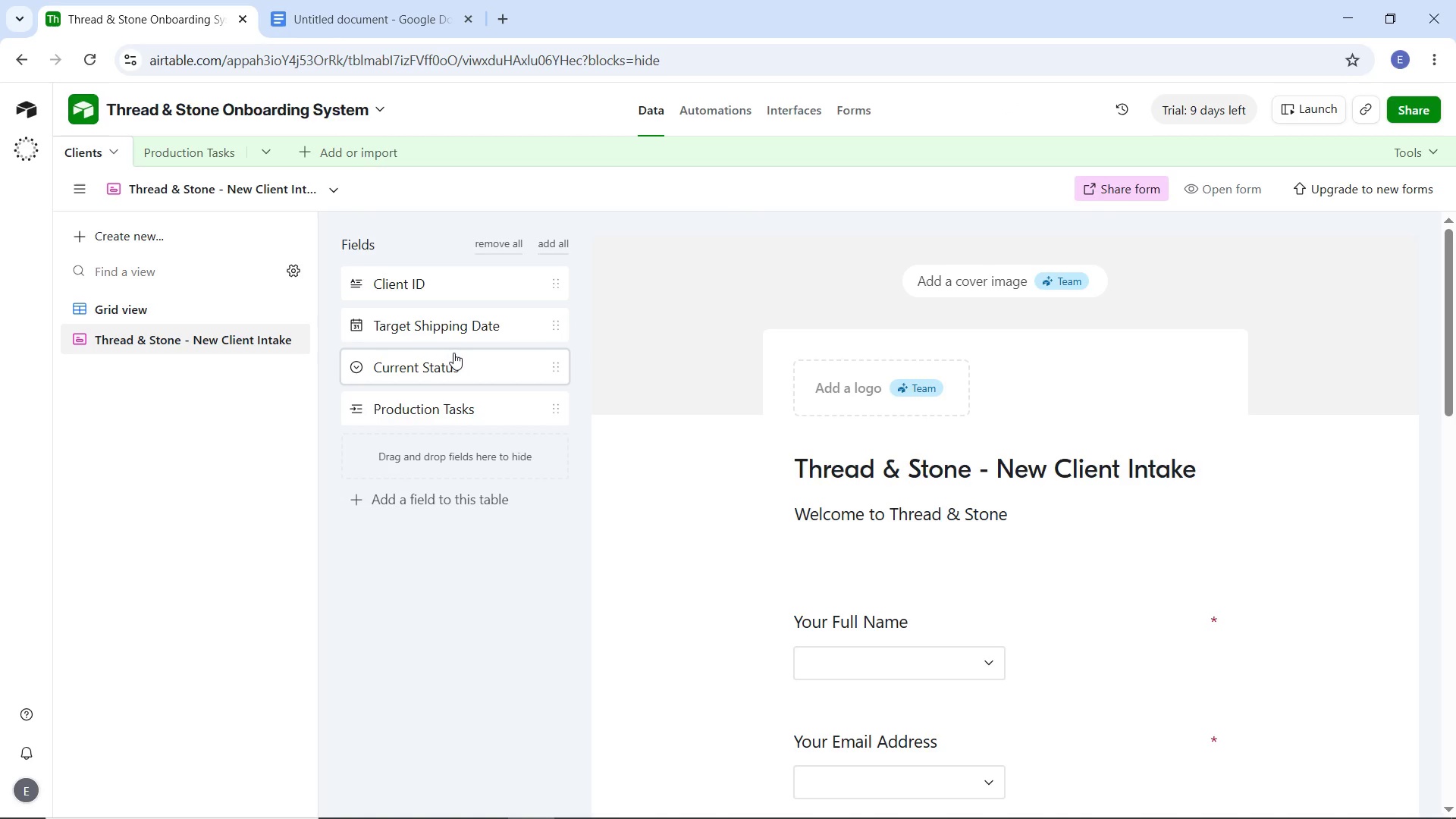 
wait(5.89)
 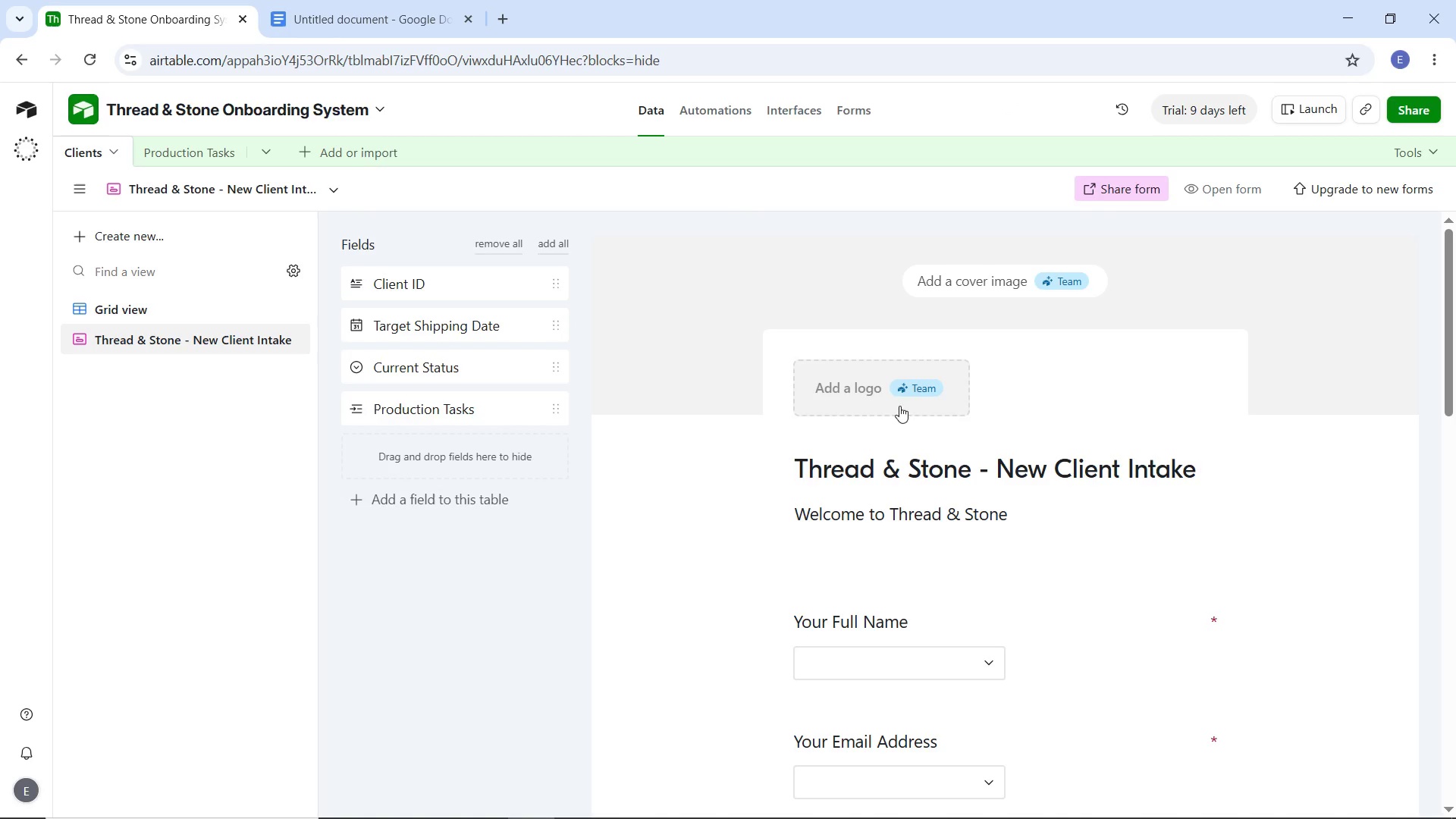 
scroll: coordinate [1002, 539], scroll_direction: down, amount: 11.0
 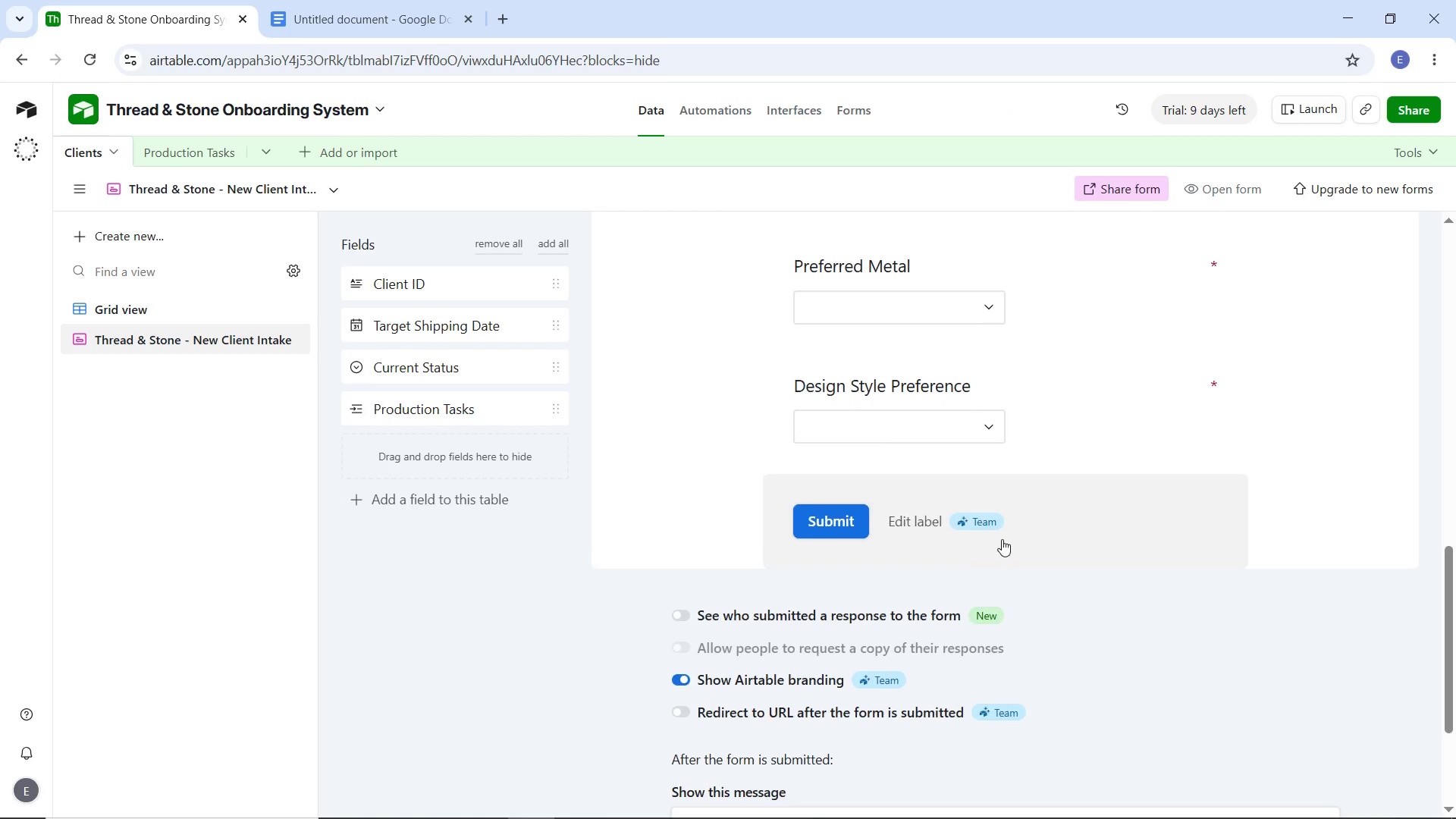 
scroll: coordinate [999, 540], scroll_direction: up, amount: 15.0
 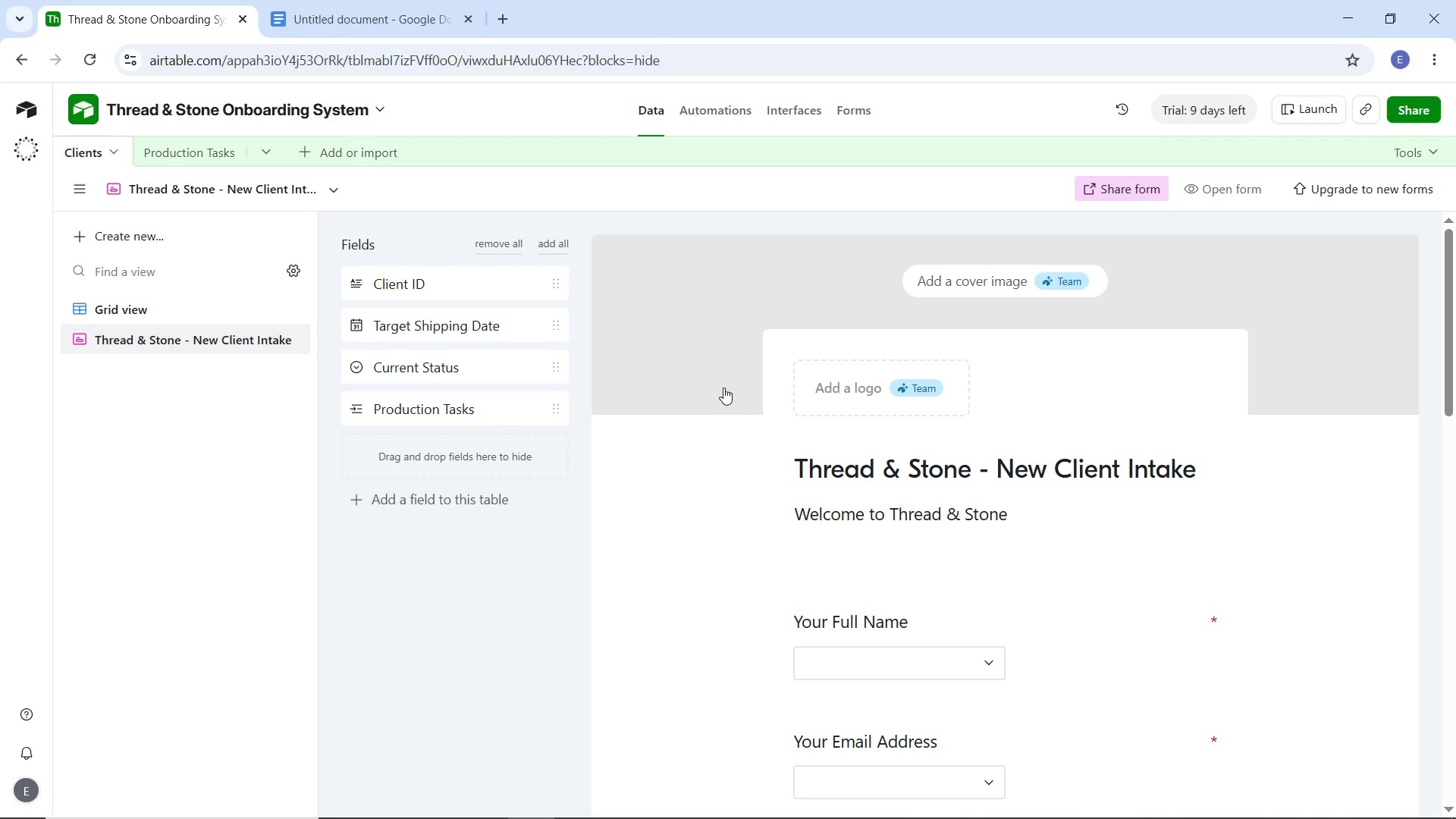 
wait(6.19)
 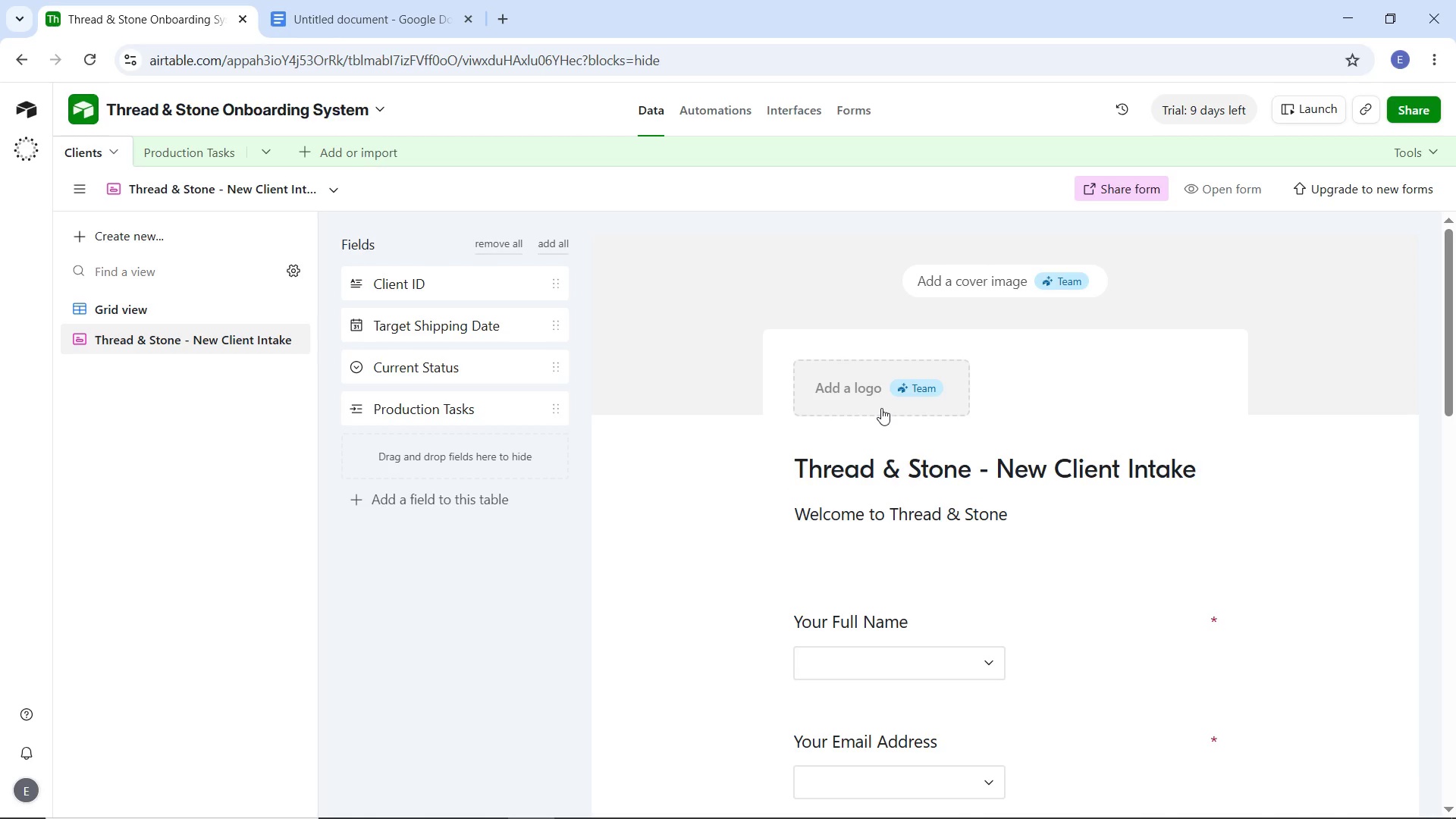 
left_click([1021, 506])
 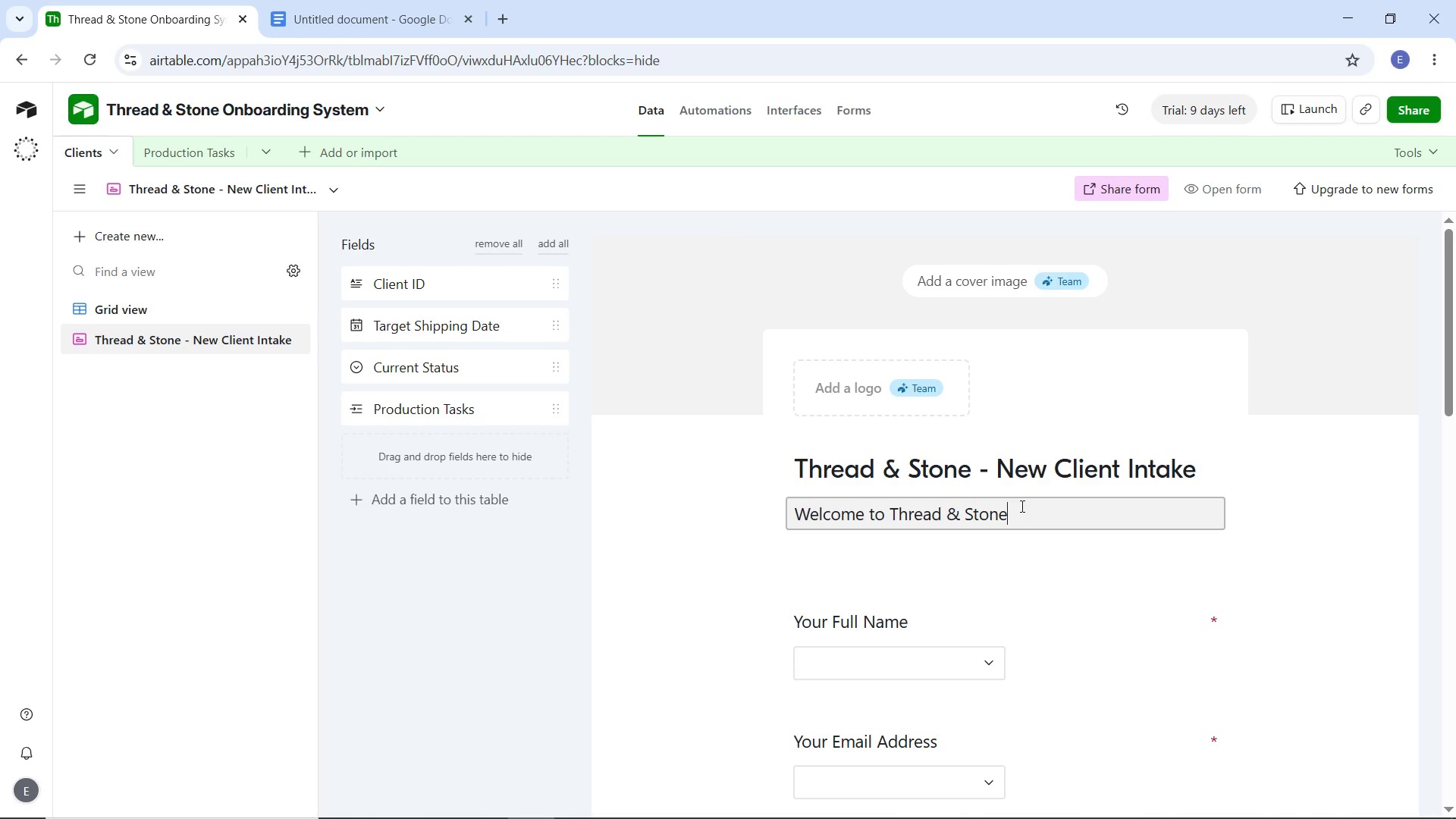 
type(,)
key(Backspace)
type(. Please cp[Home])
key(Backspace)
 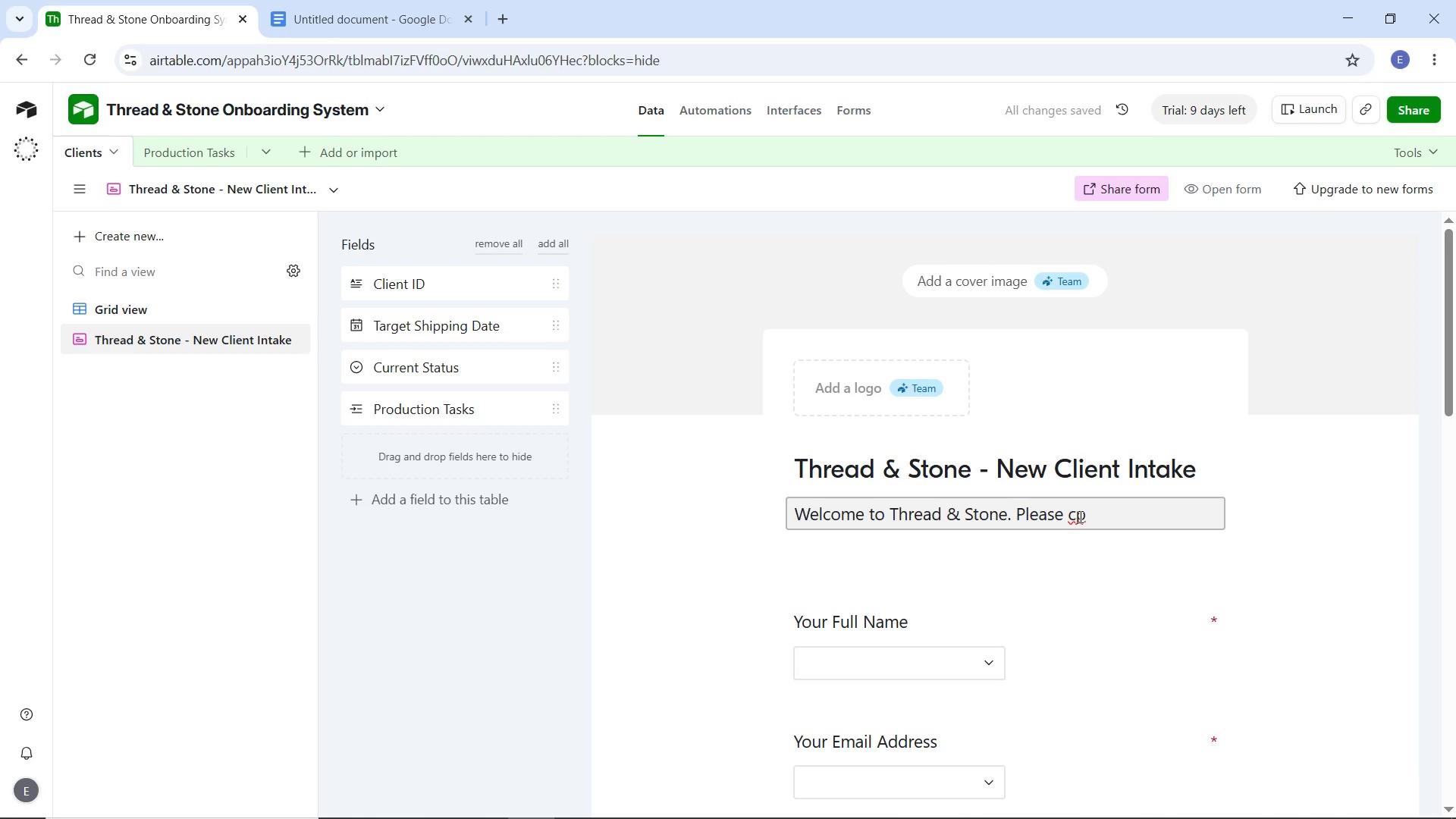 
left_click([1127, 508])
 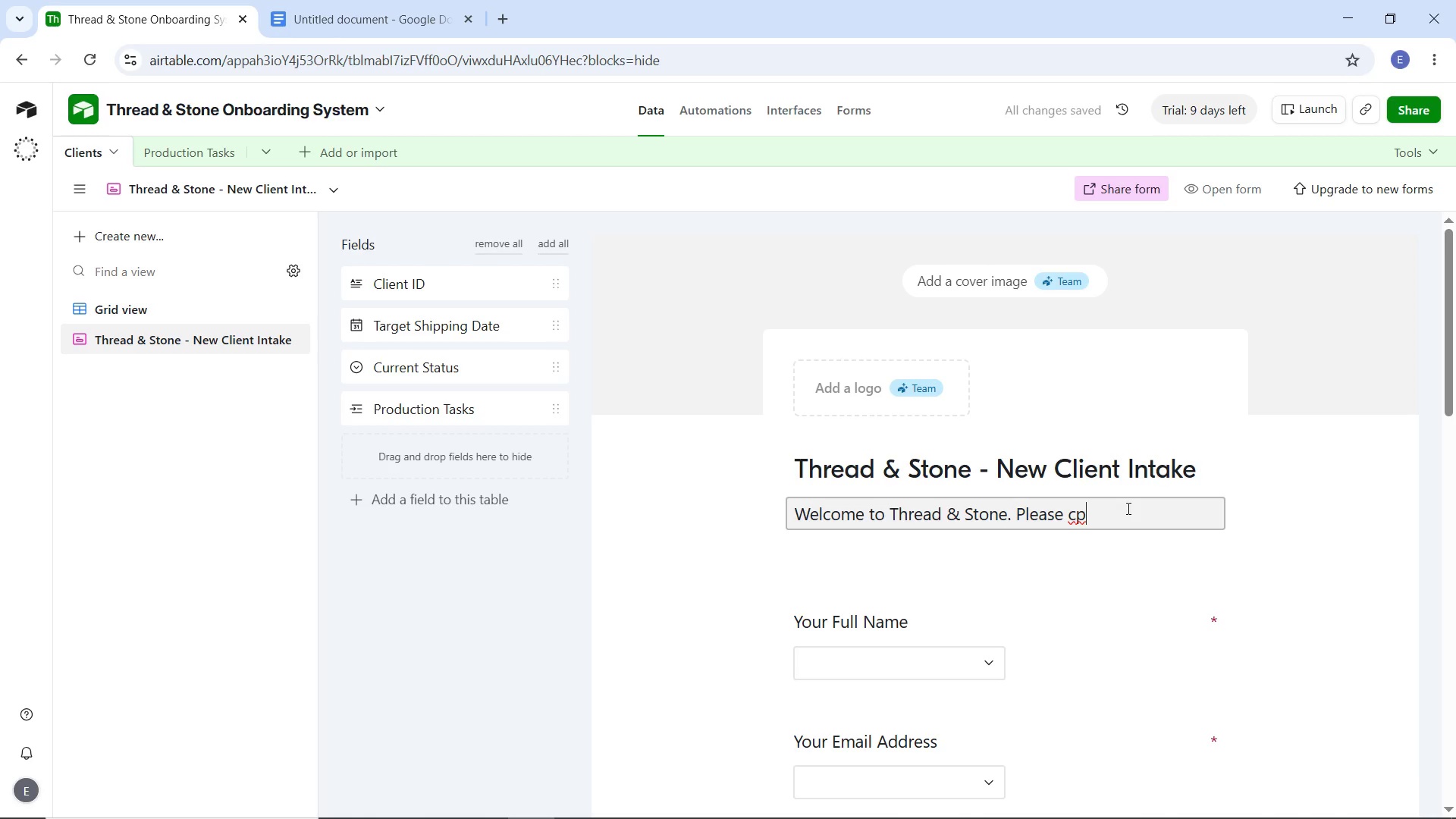 
key(Backspace)
type(omplete this short form so our artisans can be)
key(Backspace)
key(Backspace)
type(begin planning your bespoke piece. We will be in touch within 24 hours.)
 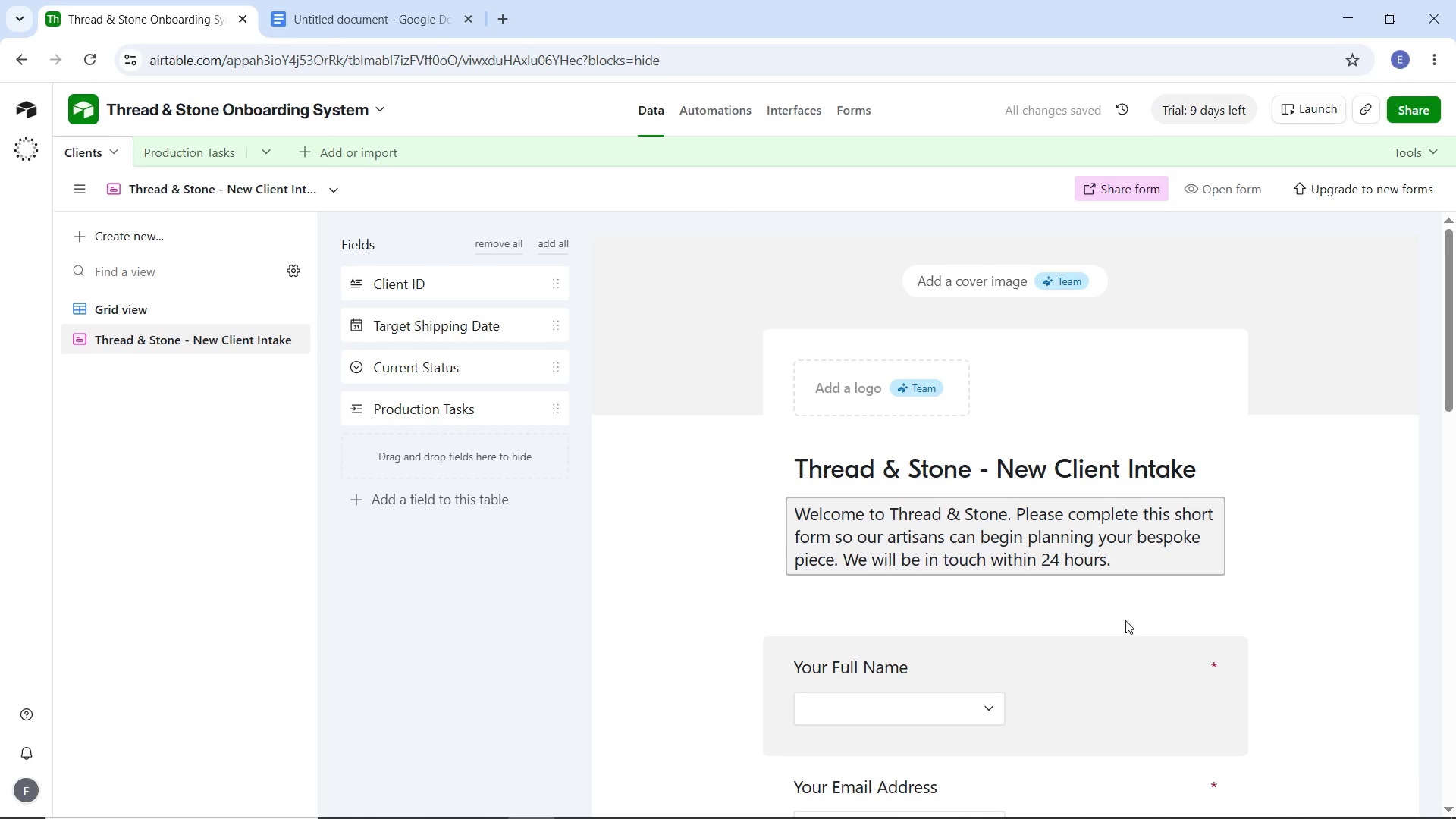 
left_click_drag(start_coordinate=[1119, 555], to_coordinate=[787, 515])
 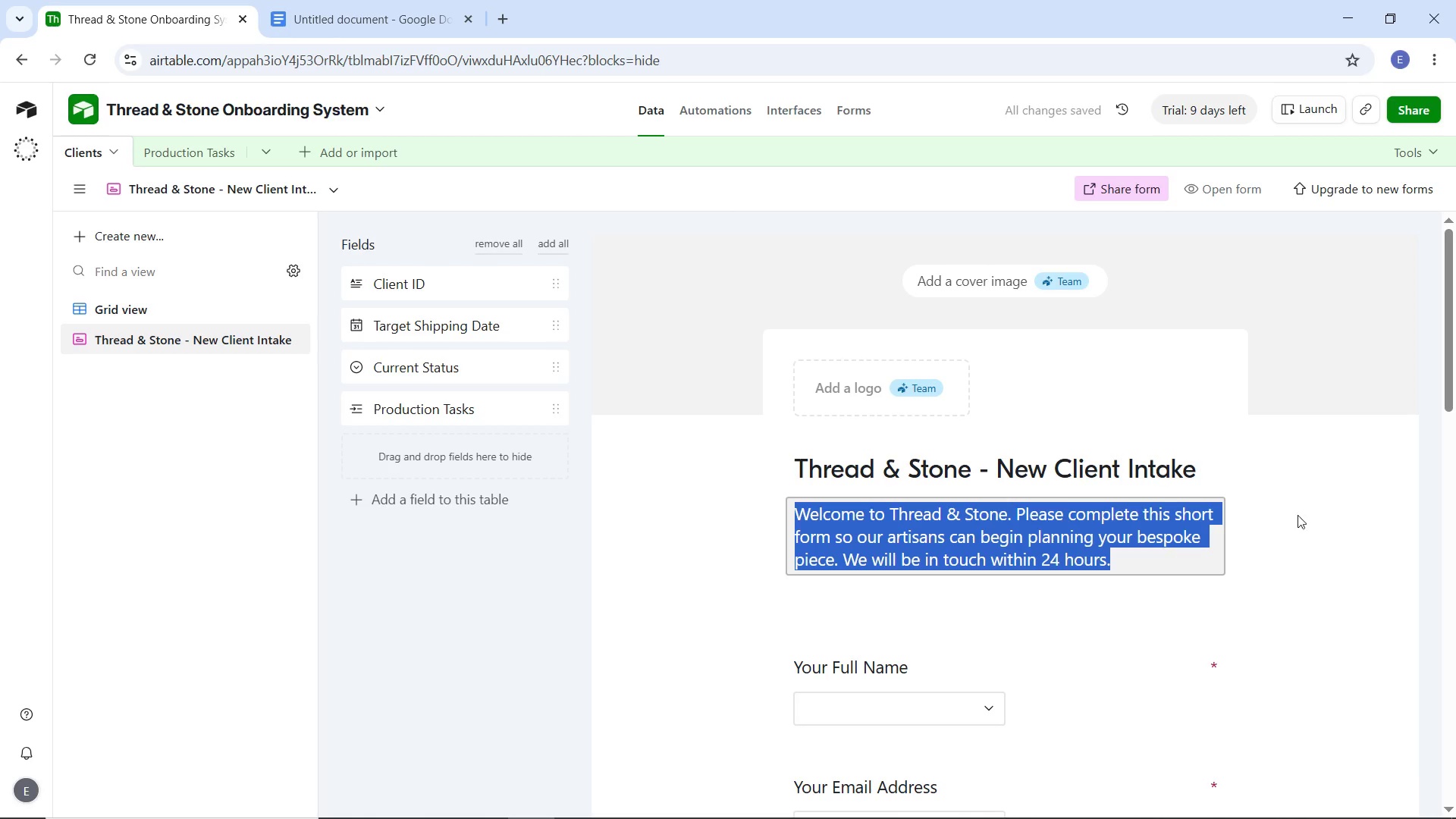 
left_click([1329, 516])
 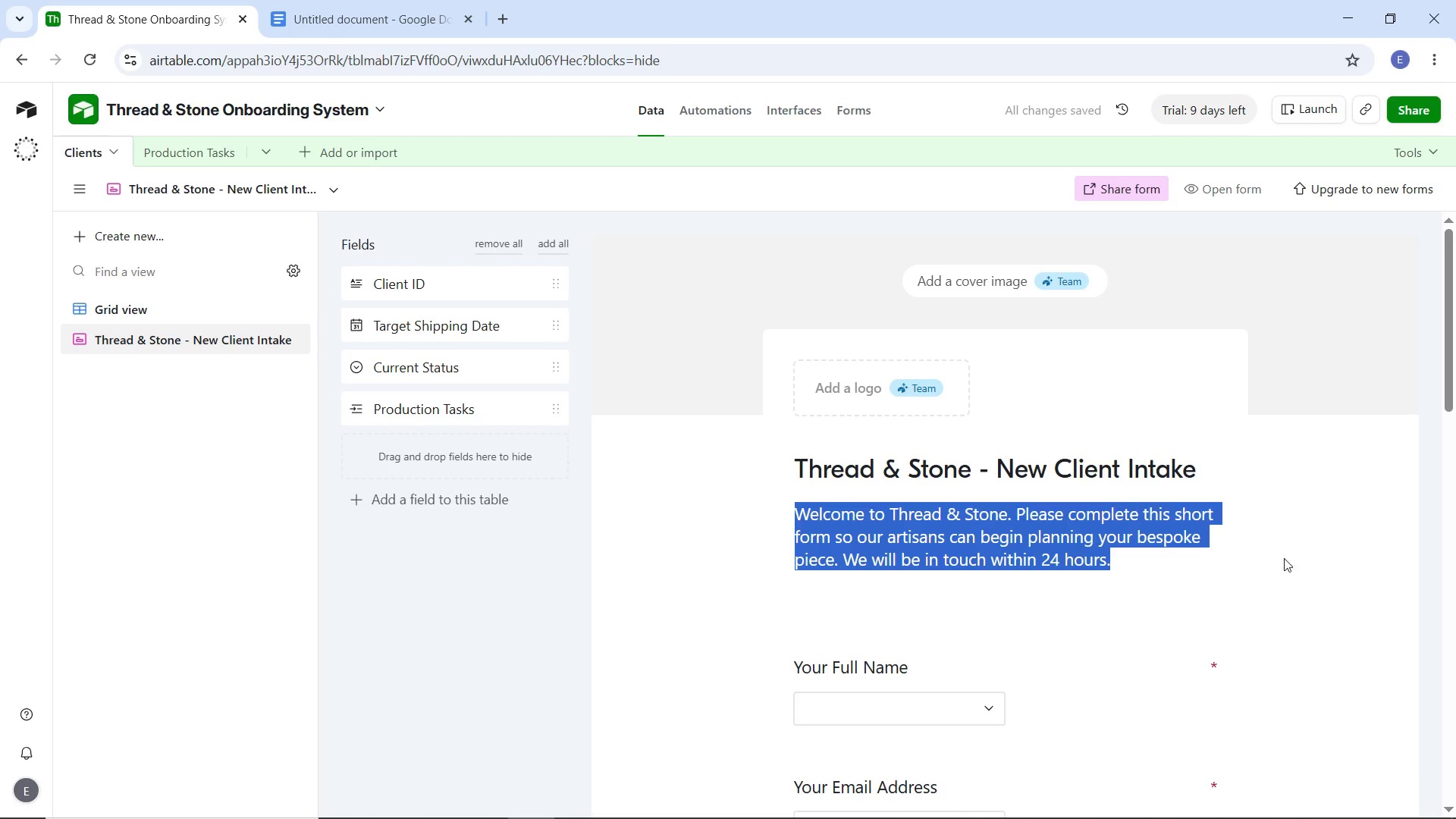 
left_click([1285, 558])
 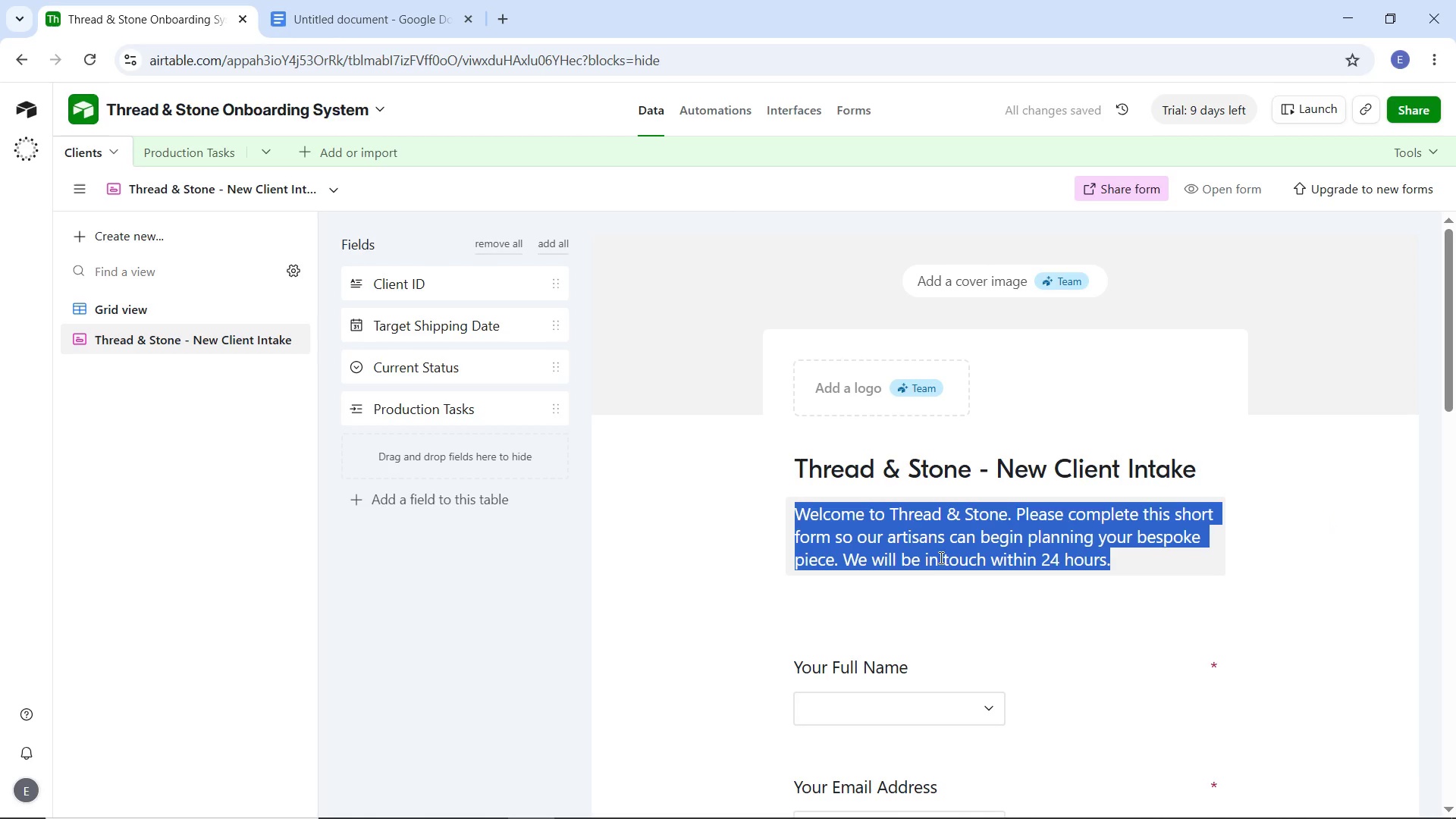 
left_click([940, 557])
 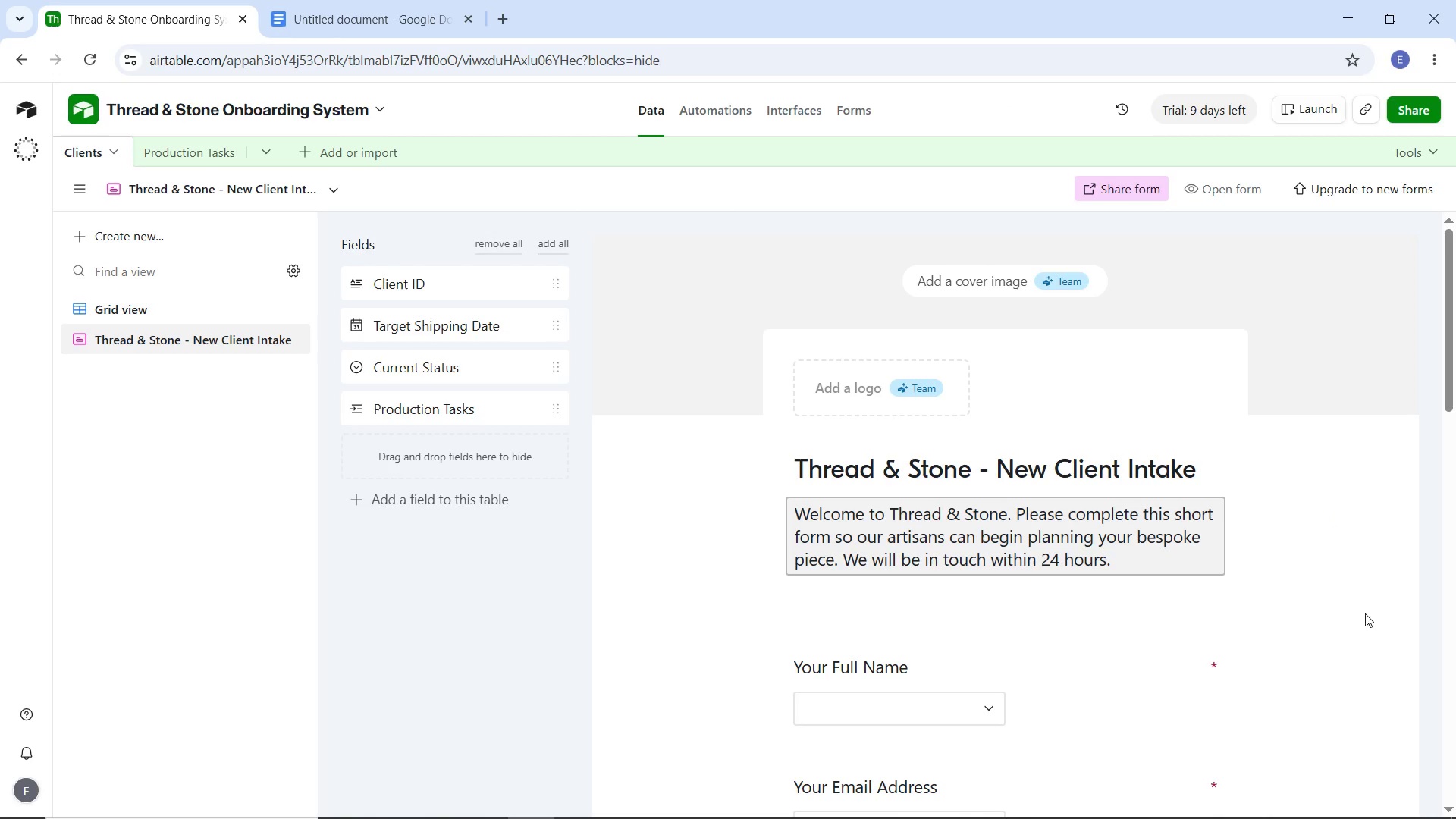 
left_click([1304, 601])
 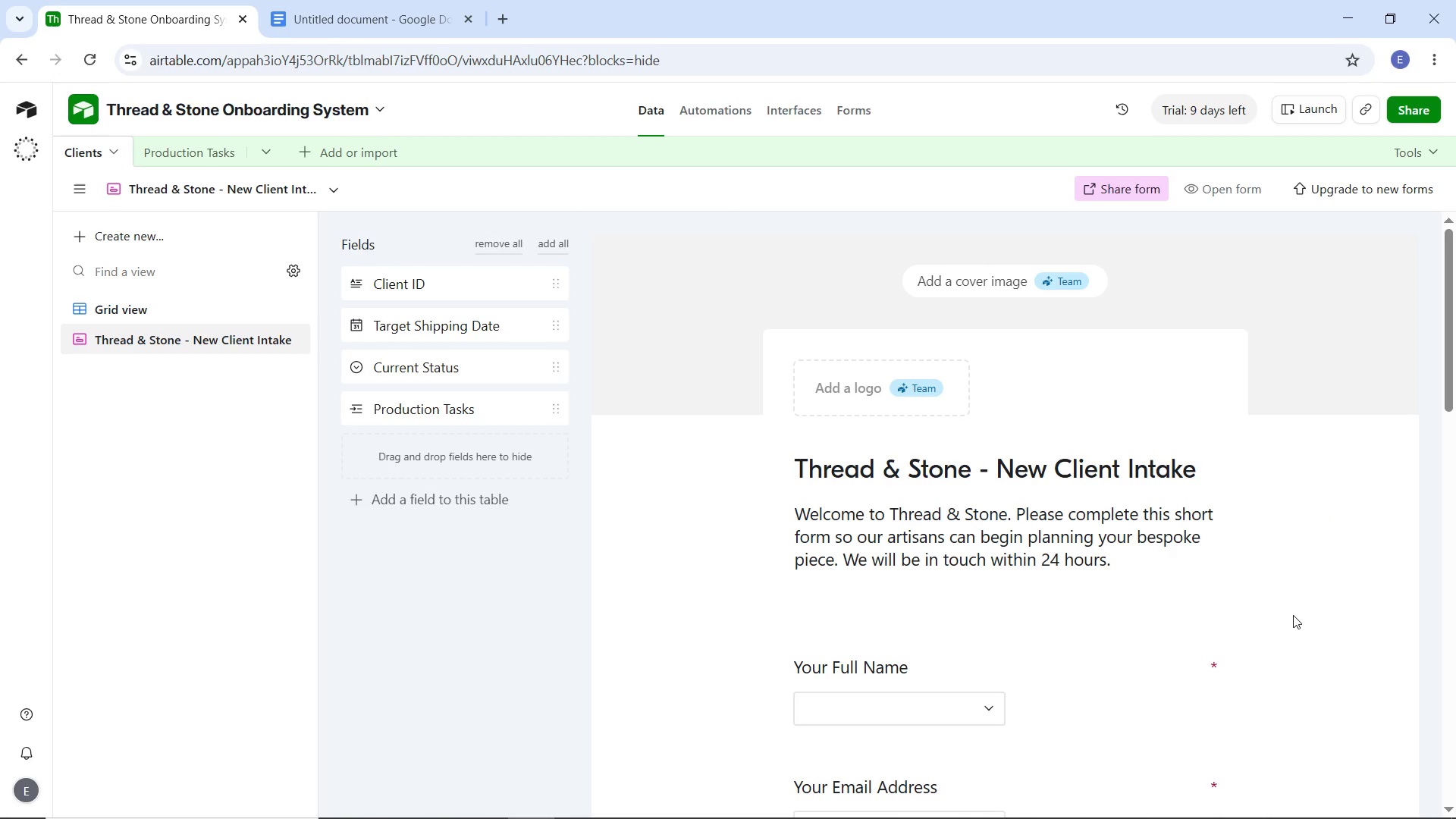 
scroll: coordinate [1153, 648], scroll_direction: down, amount: 15.0
 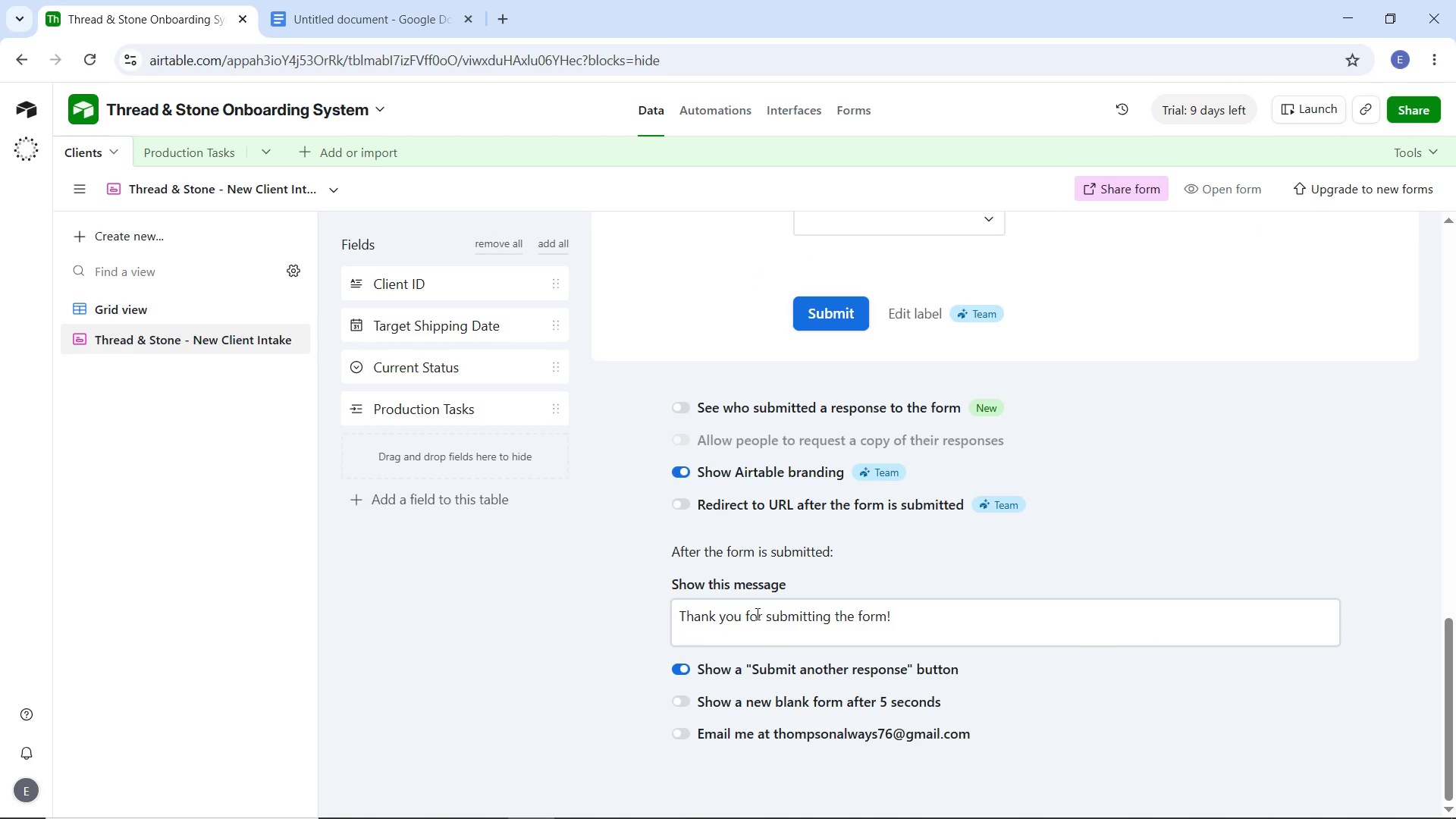 
left_click([755, 607])
 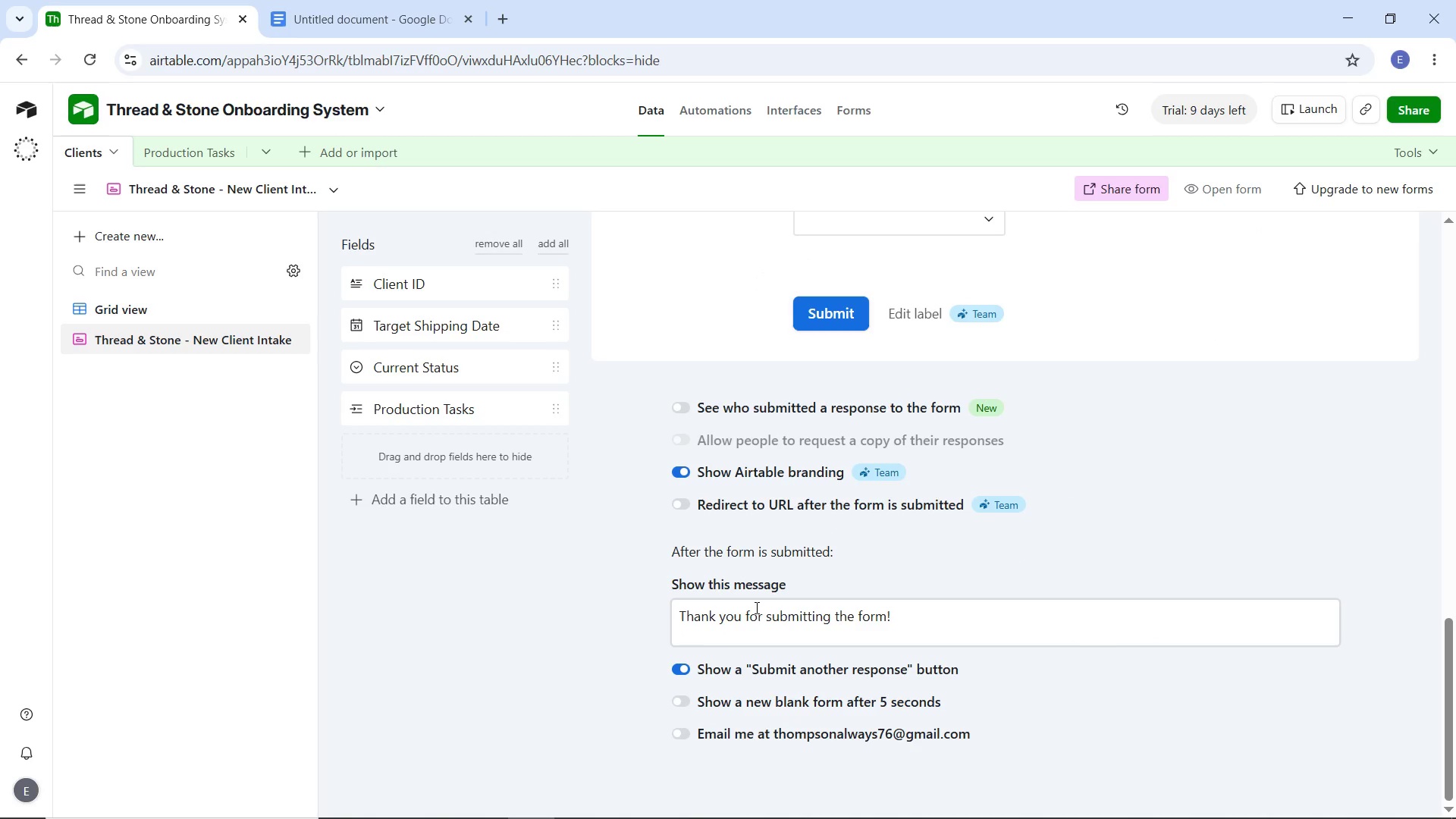 
key(Control+A)
 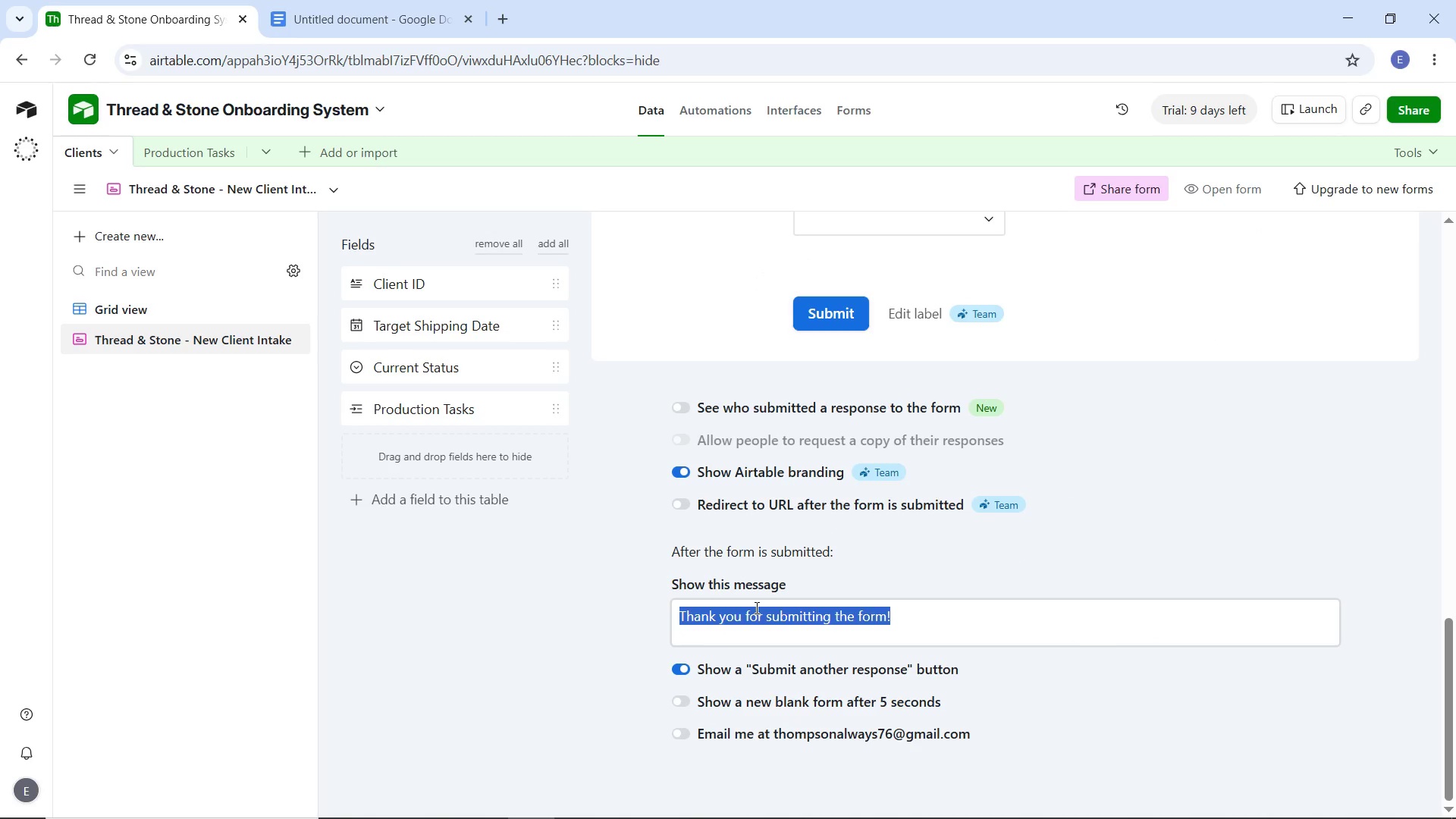 
hold_key(key=ShiftLeft, duration=0.44)
 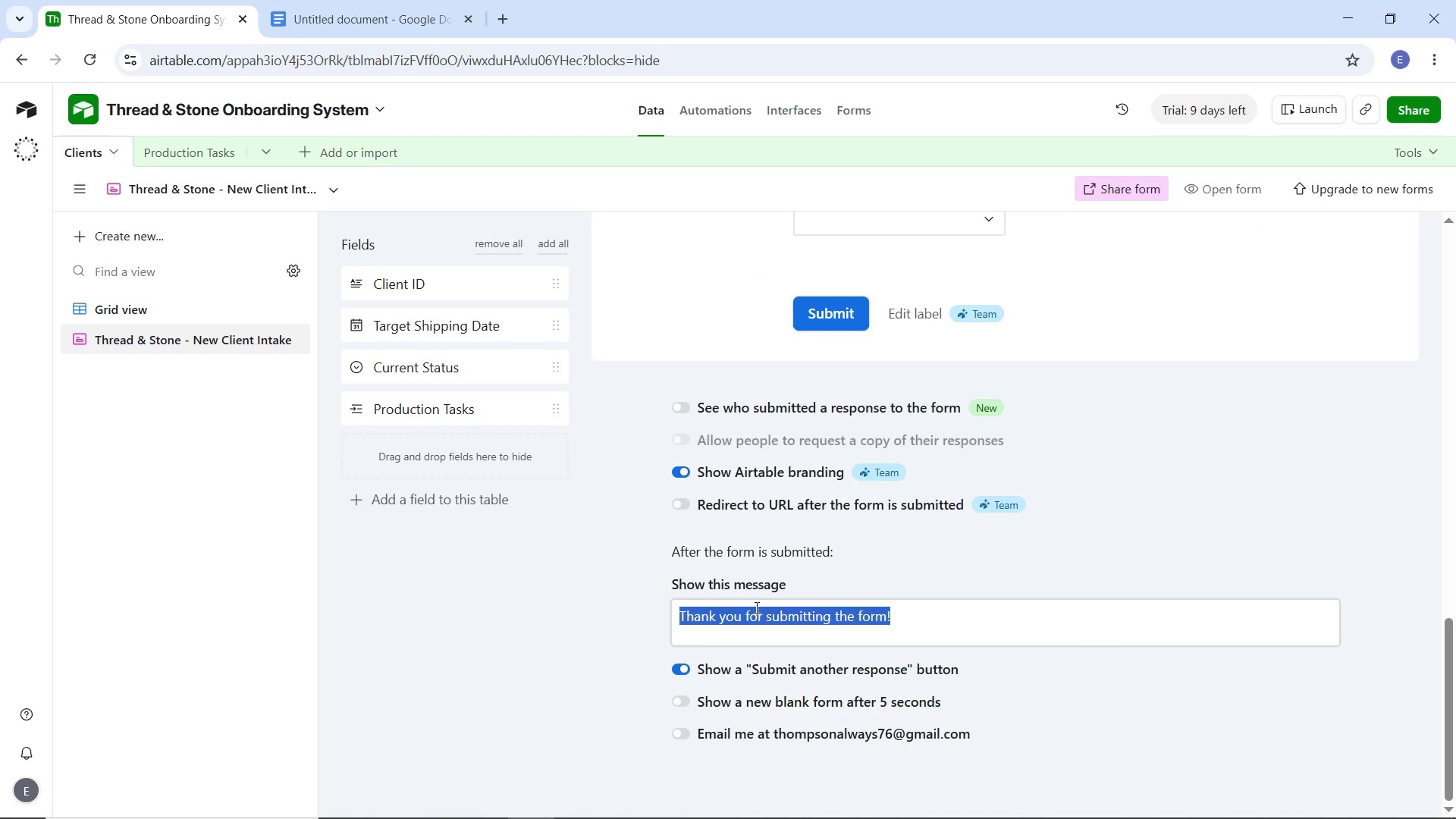 
type(Tahnk )
key(Backspace)
key(Backspace)
key(Backspace)
key(Backspace)
key(Backspace)
type(hank you for joining Thread & Stone. Your welcoe)
key(Backspace)
type(me mes)
key(Backspace)
type(asuremenr)
key(Backspace)
key(Backspace)
type(nt kit will arrive within 3-5 business days. Our artisans will reach out shortly. )
 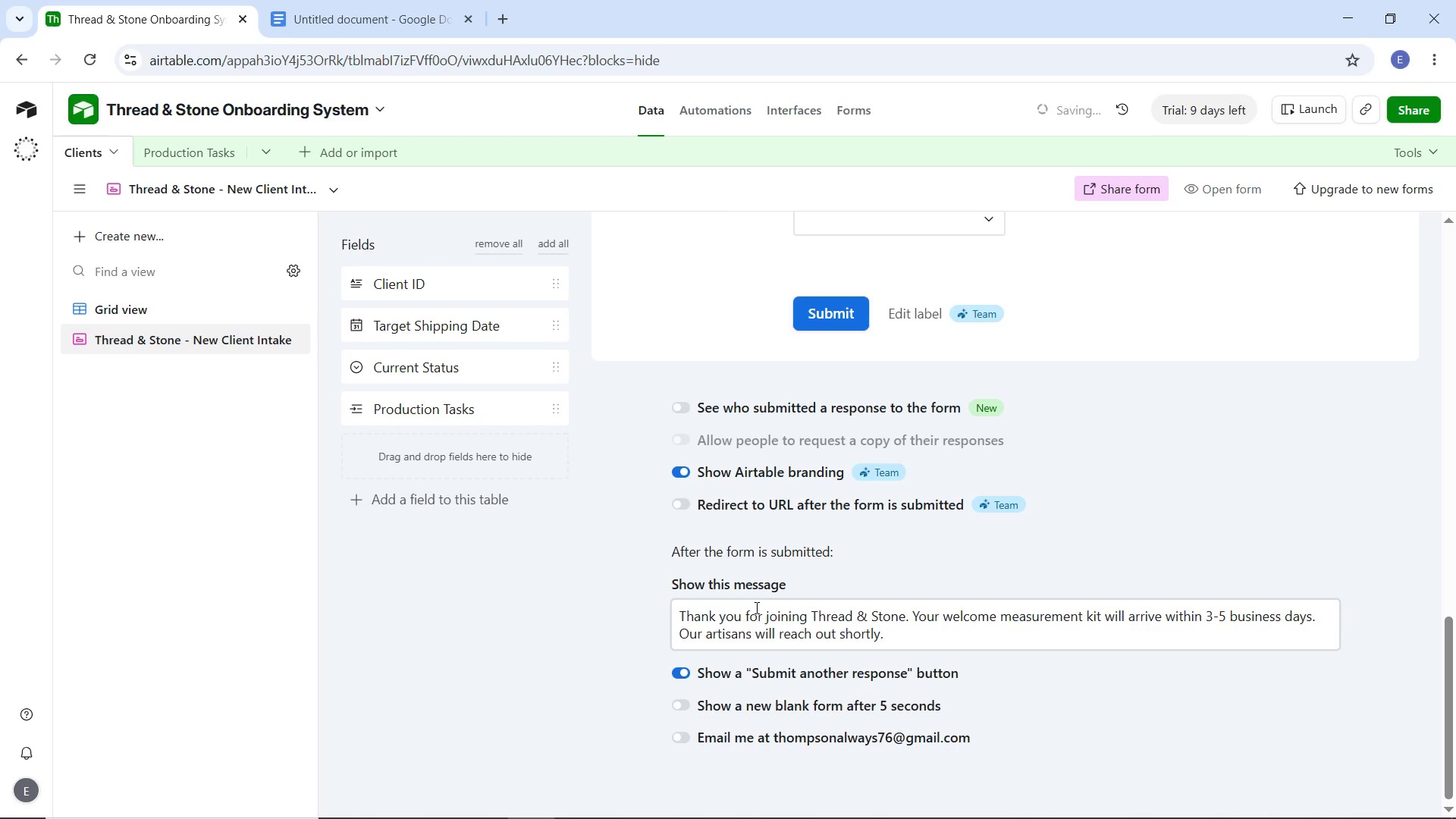 
left_click([1006, 560])
 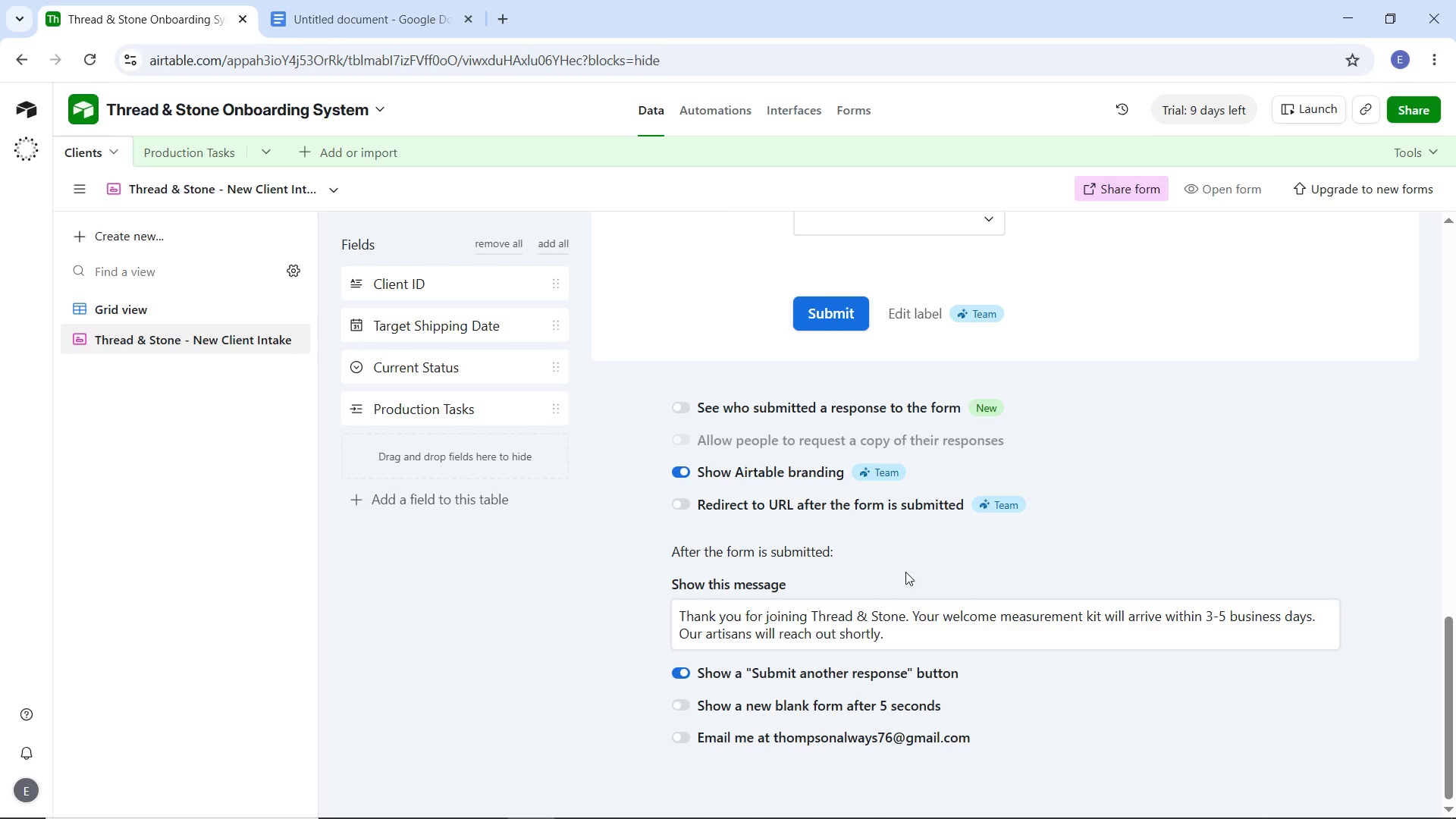 
wait(25.11)
 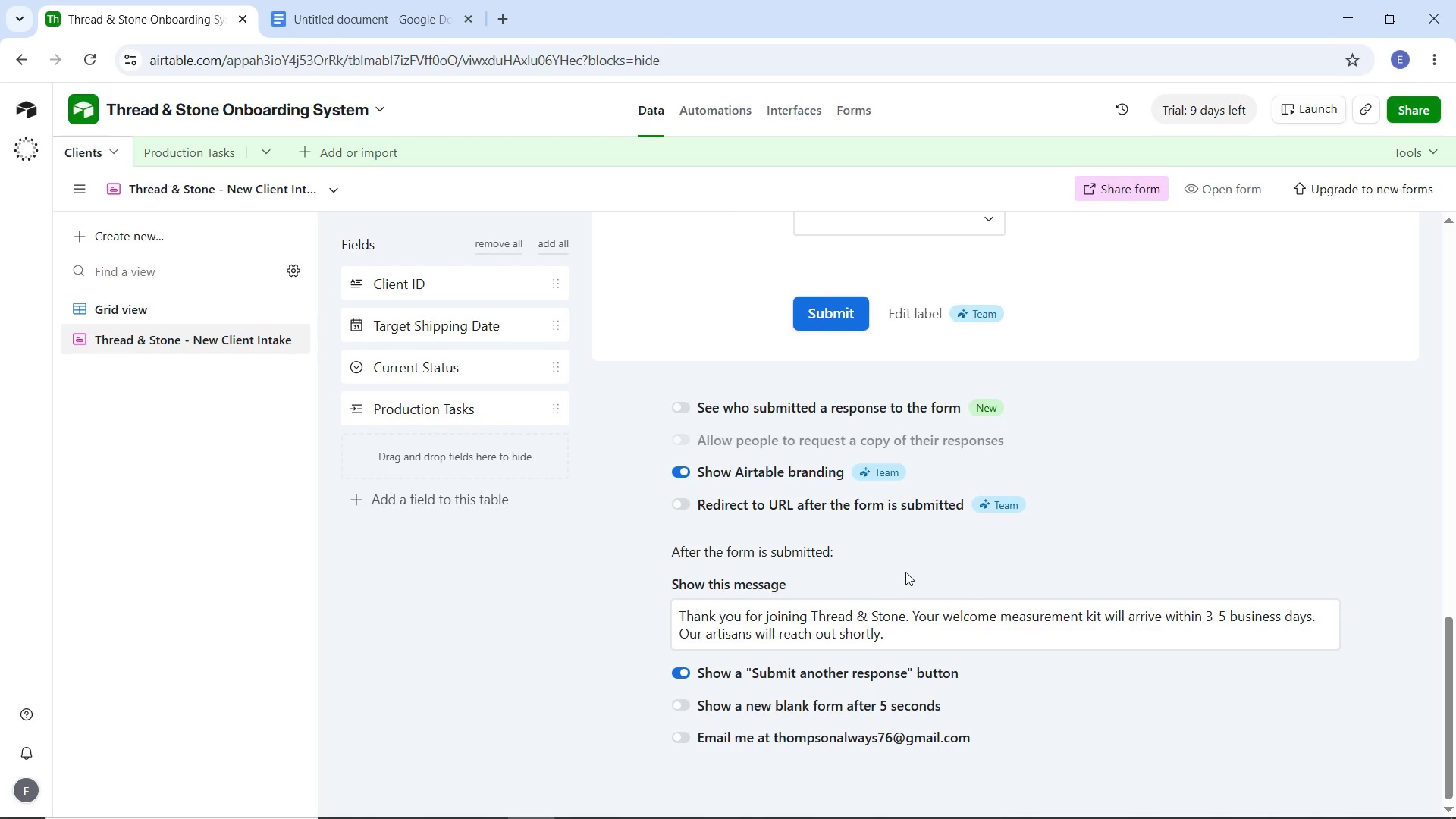 
scroll: coordinate [983, 496], scroll_direction: up, amount: 18.0
 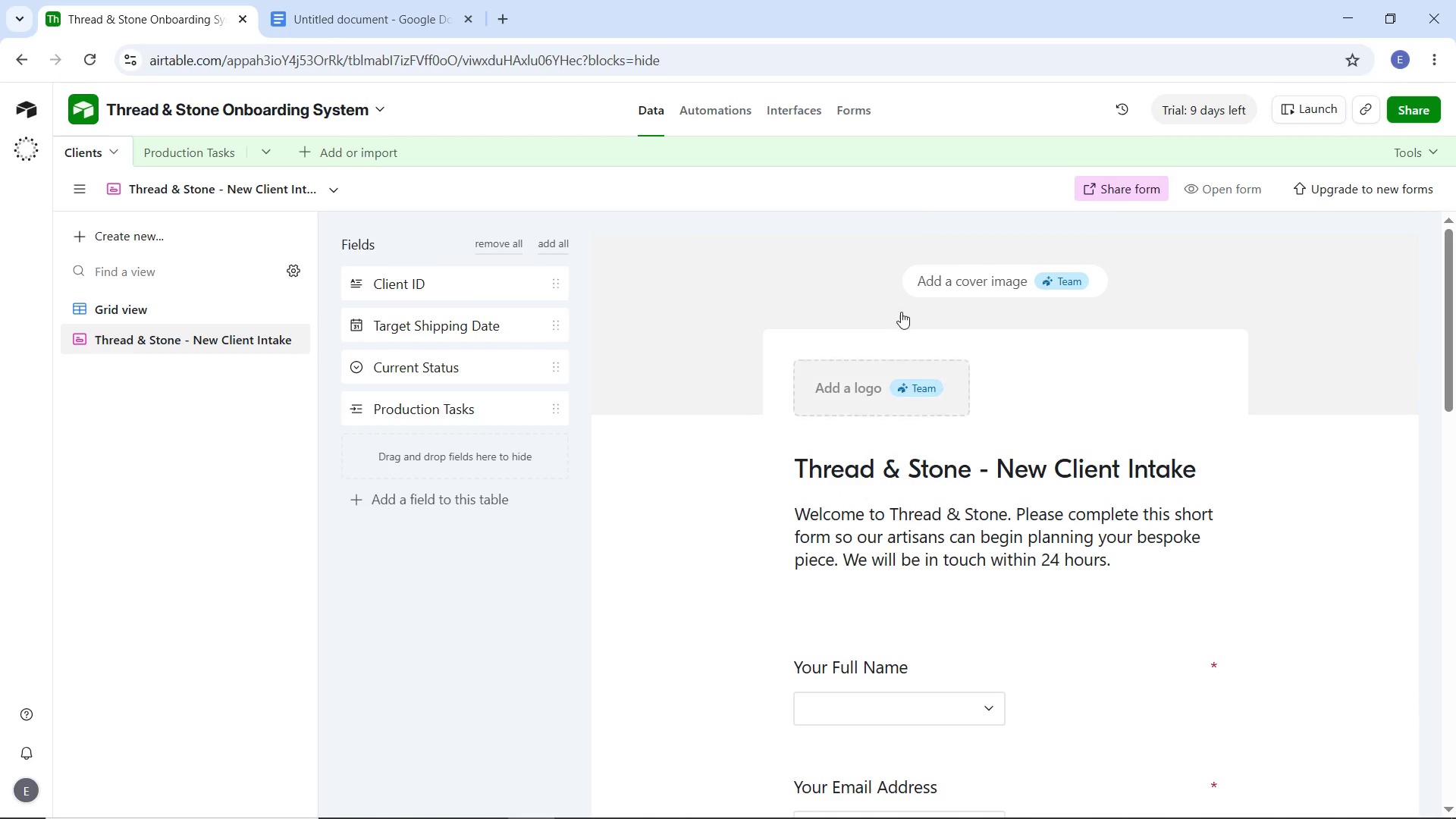 
scroll: coordinate [805, 394], scroll_direction: down, amount: 14.0
 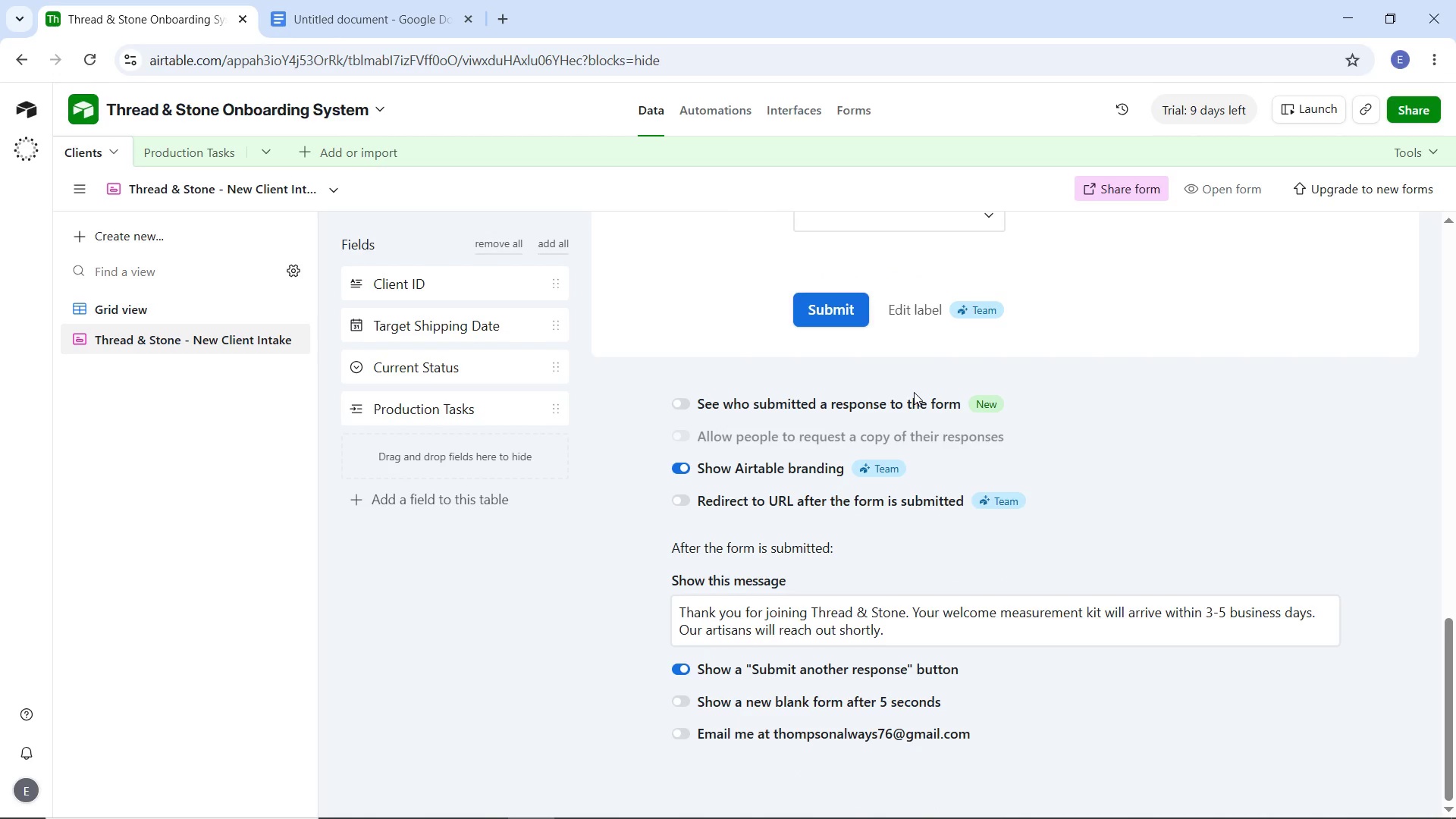 
wait(6.14)
 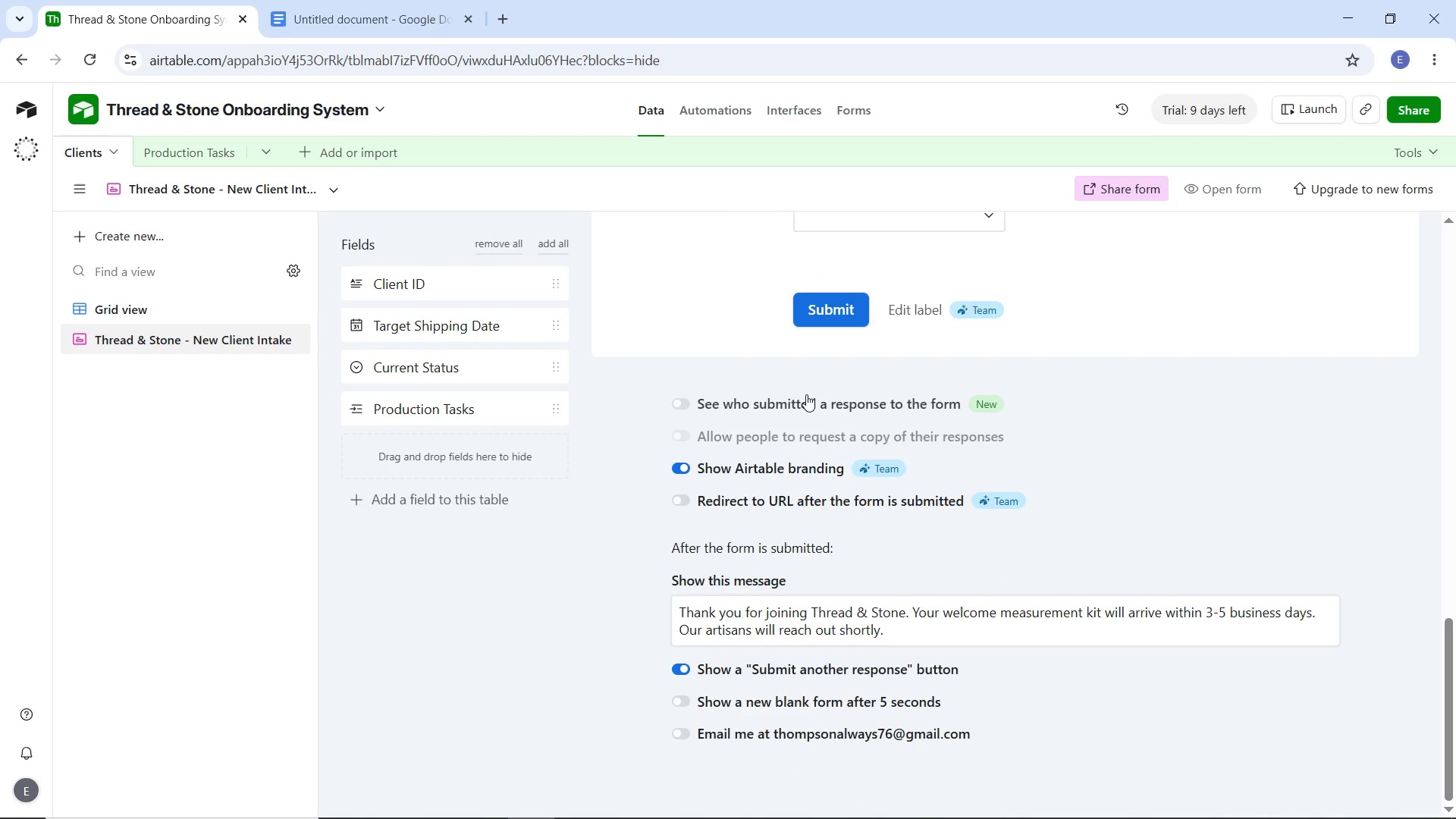 
scroll: coordinate [934, 485], scroll_direction: up, amount: 5.0
 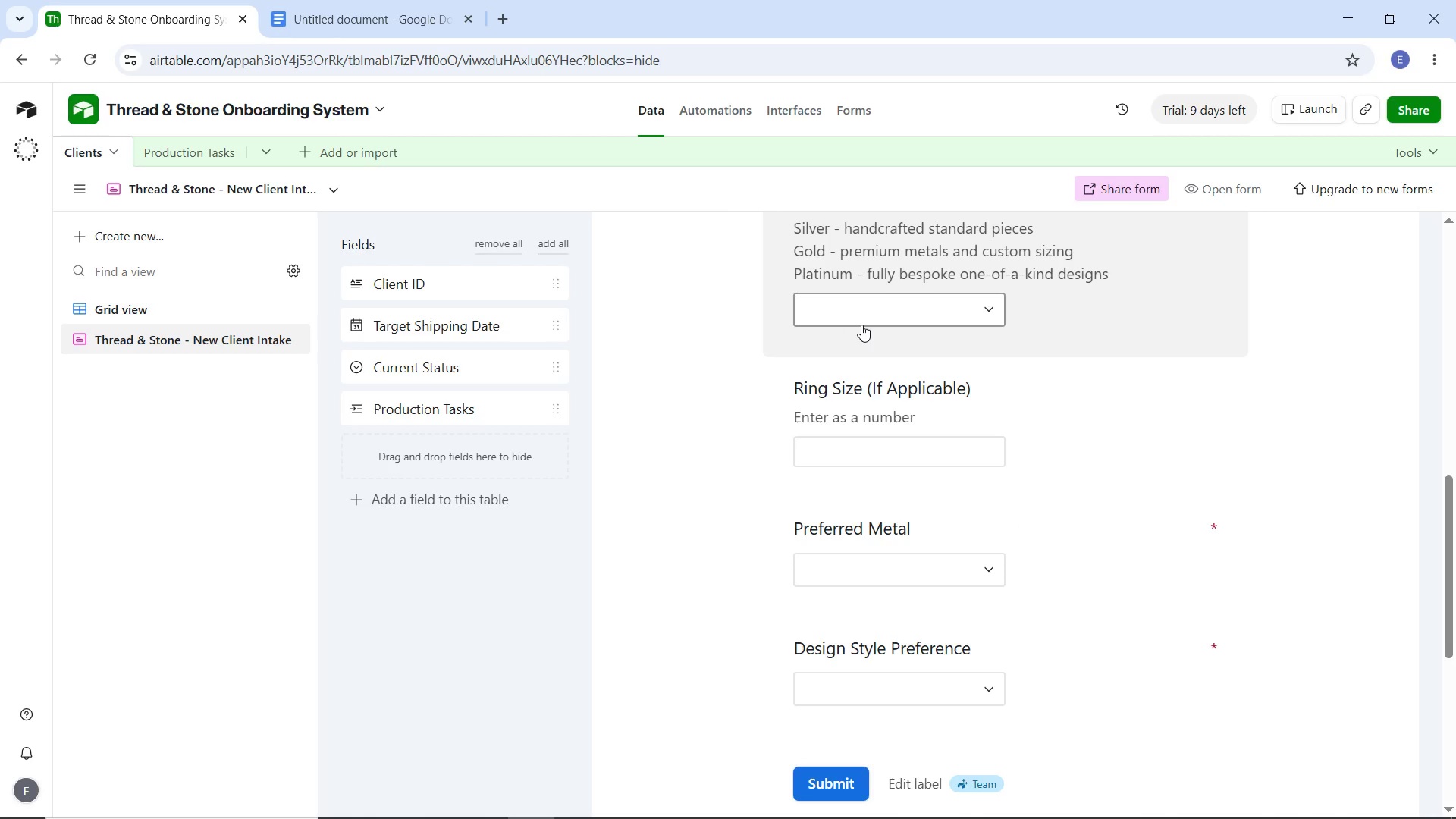 
wait(73.91)
 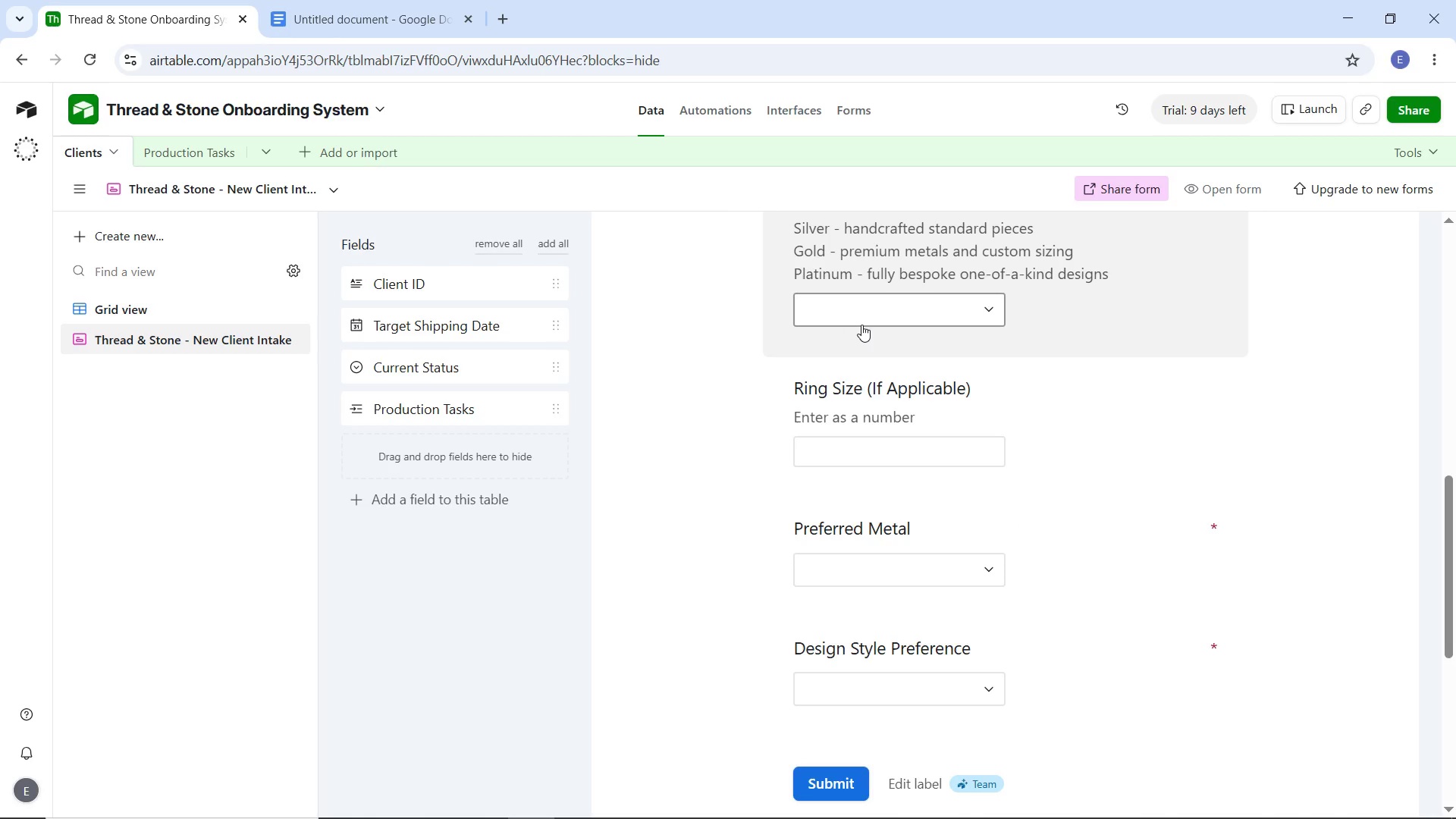 
scroll: coordinate [855, 453], scroll_direction: up, amount: 6.0
 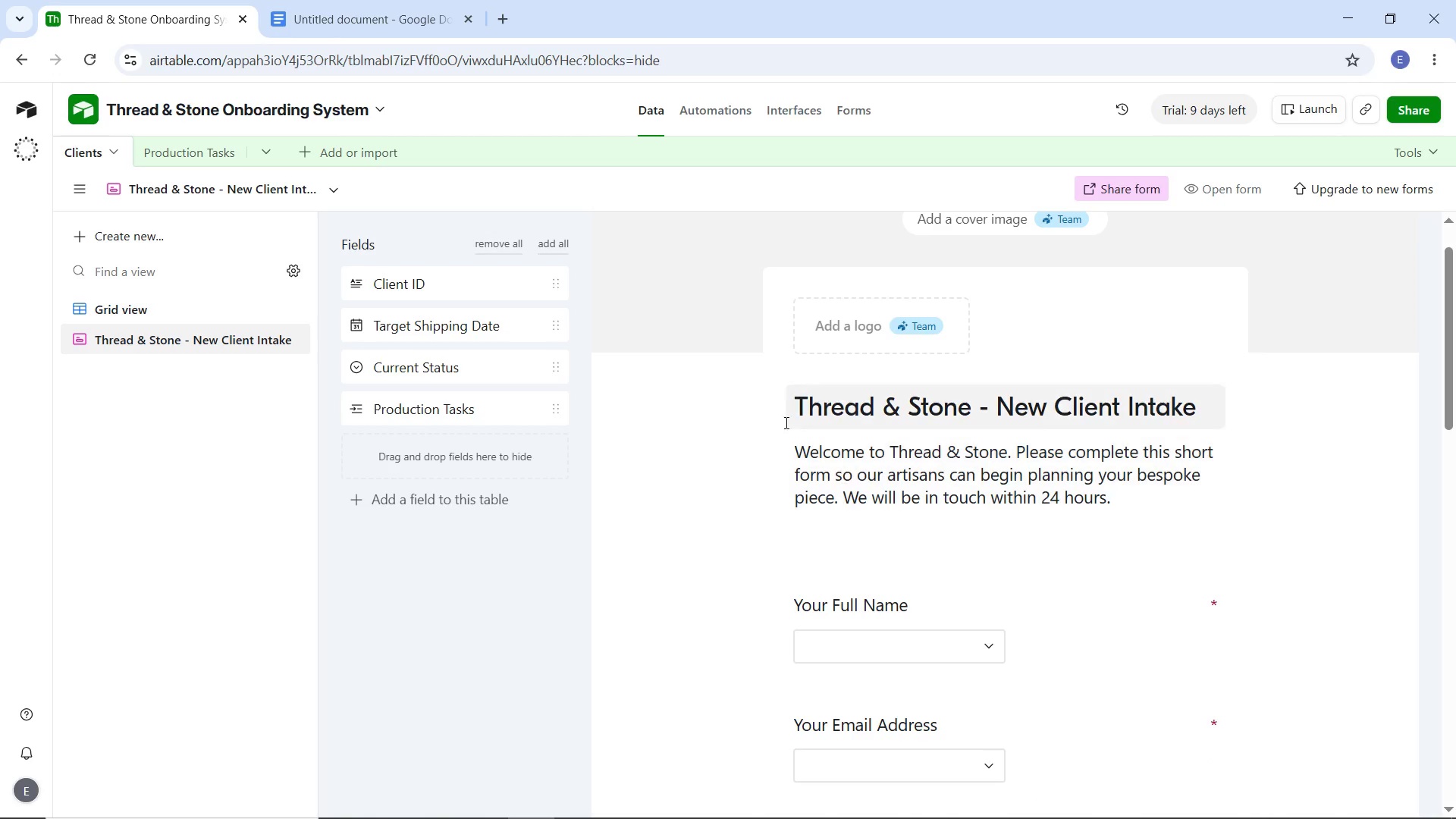 
scroll: coordinate [827, 440], scroll_direction: down, amount: 1.0
 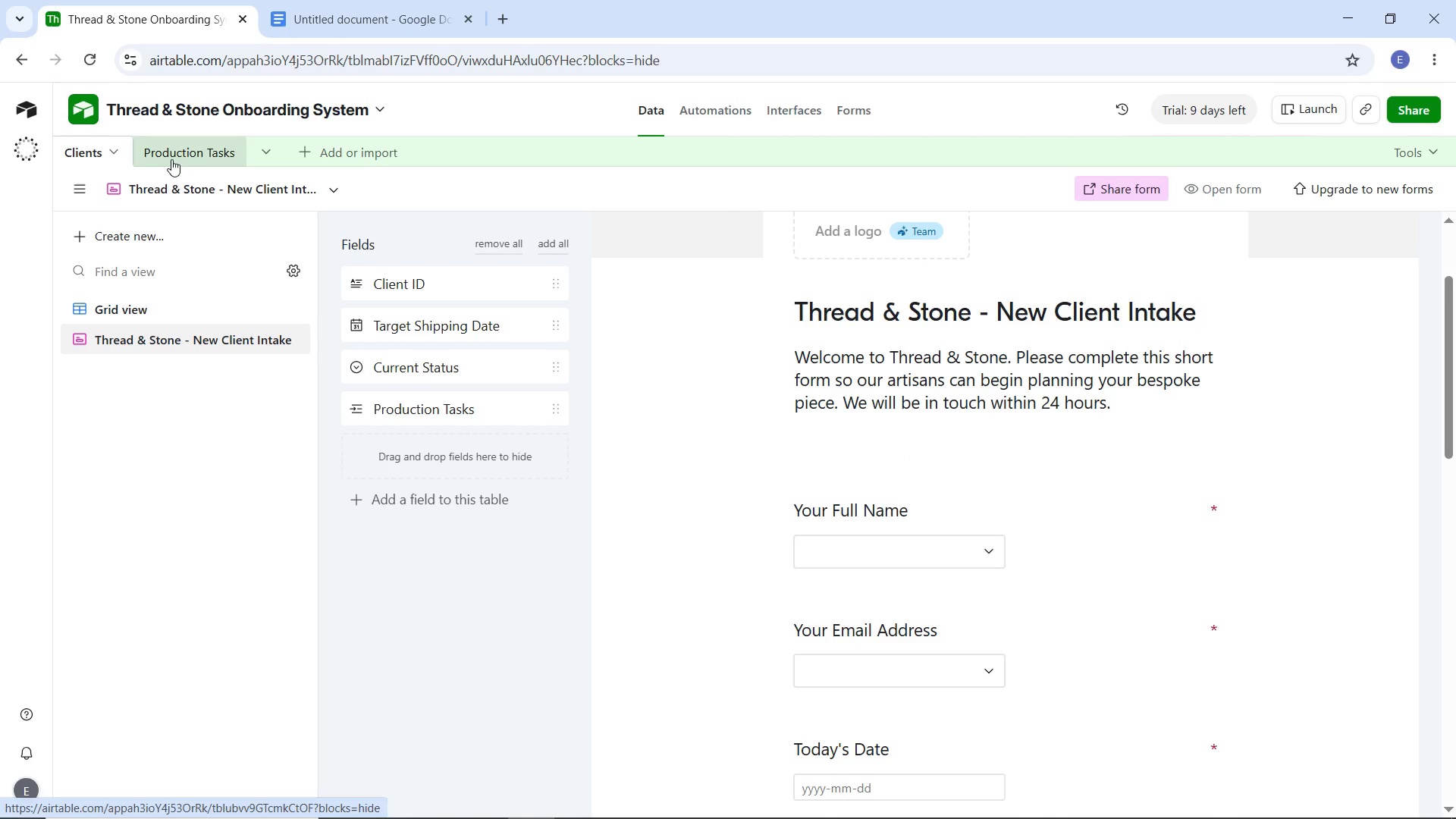 
left_click([153, 300])
 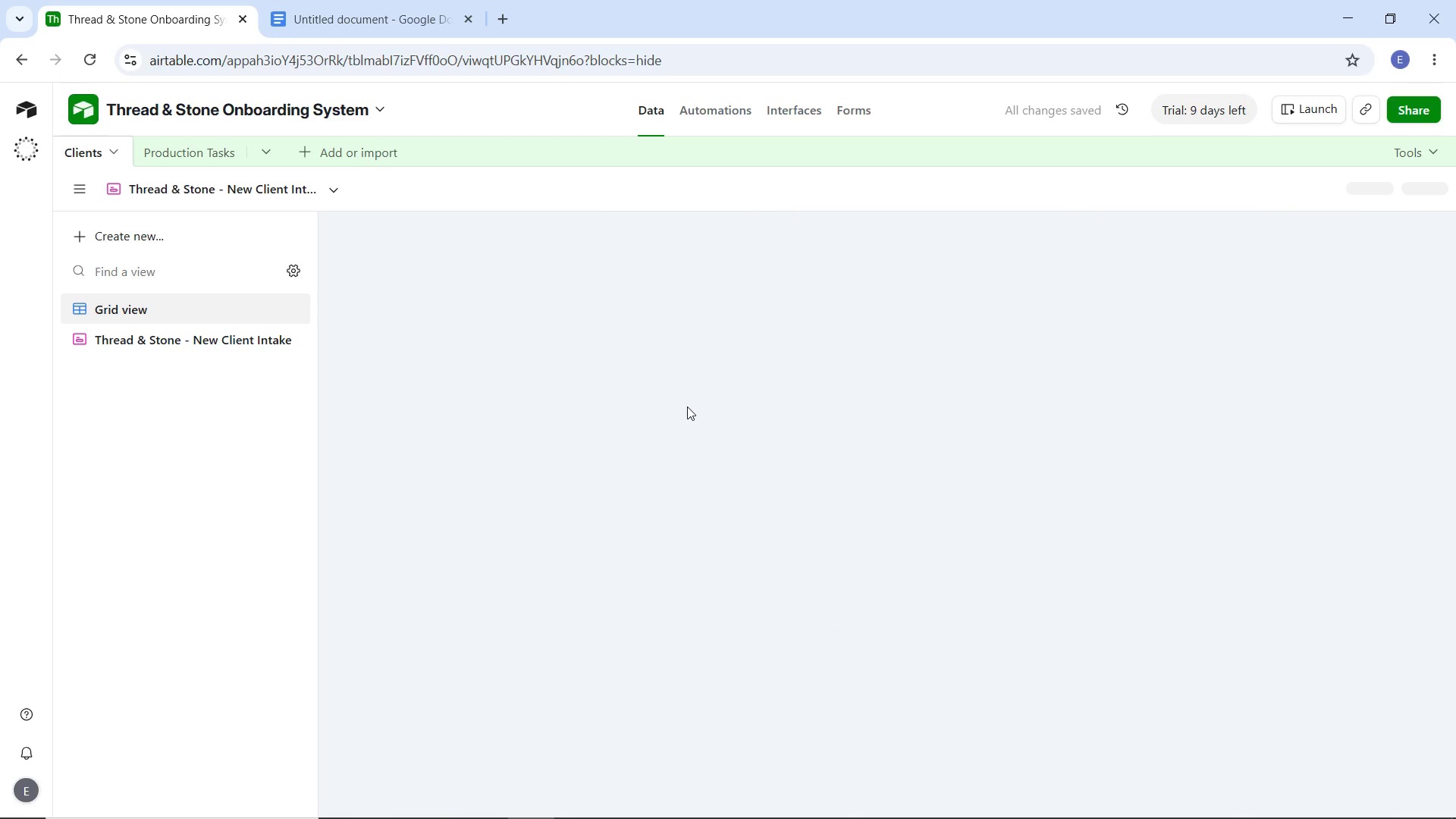 
scroll: coordinate [687, 406], scroll_direction: down, amount: 7.0
 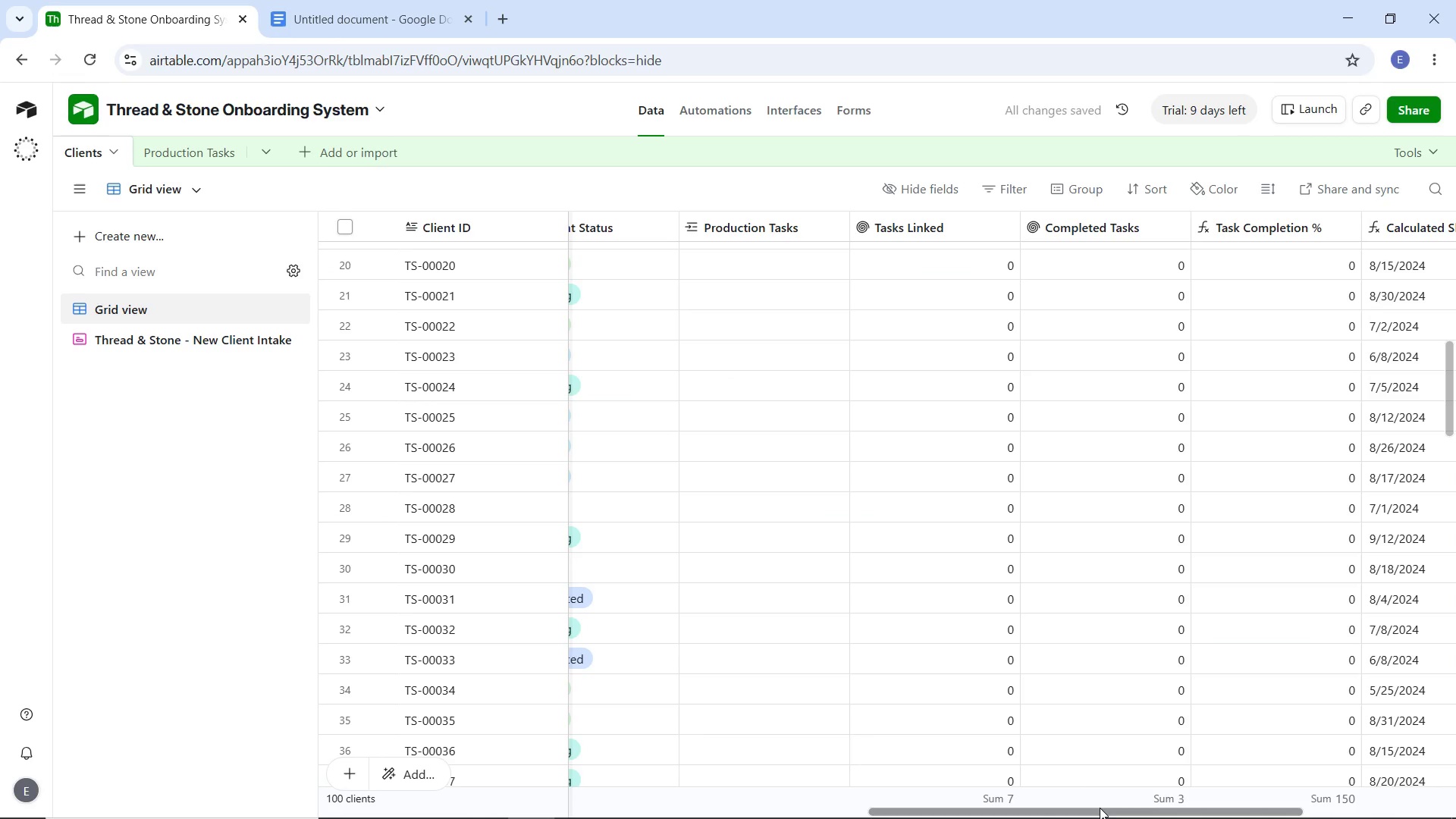 
left_click_drag(start_coordinate=[1100, 808], to_coordinate=[593, 802])
 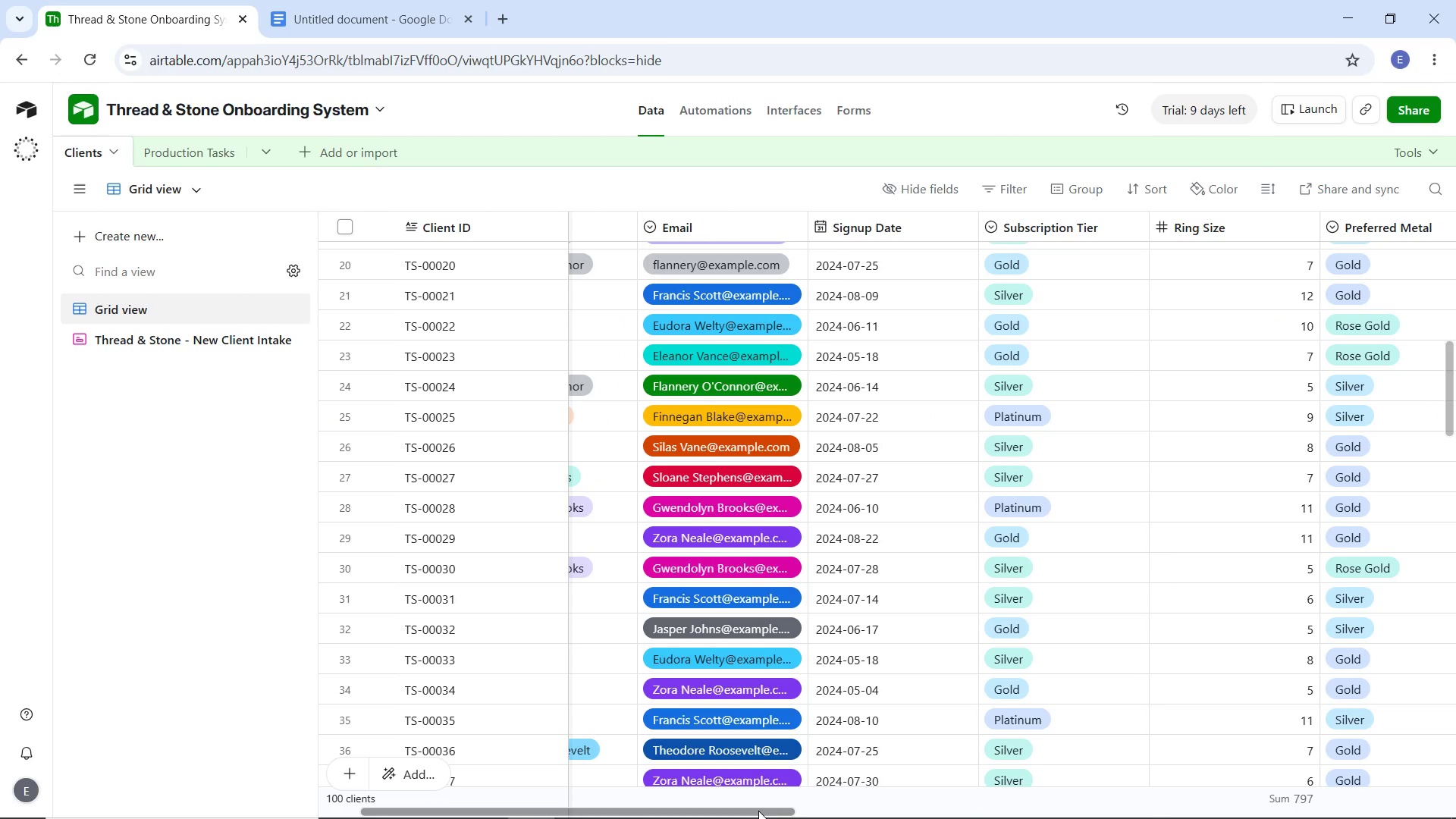 
left_click_drag(start_coordinate=[758, 816], to_coordinate=[532, 806])
 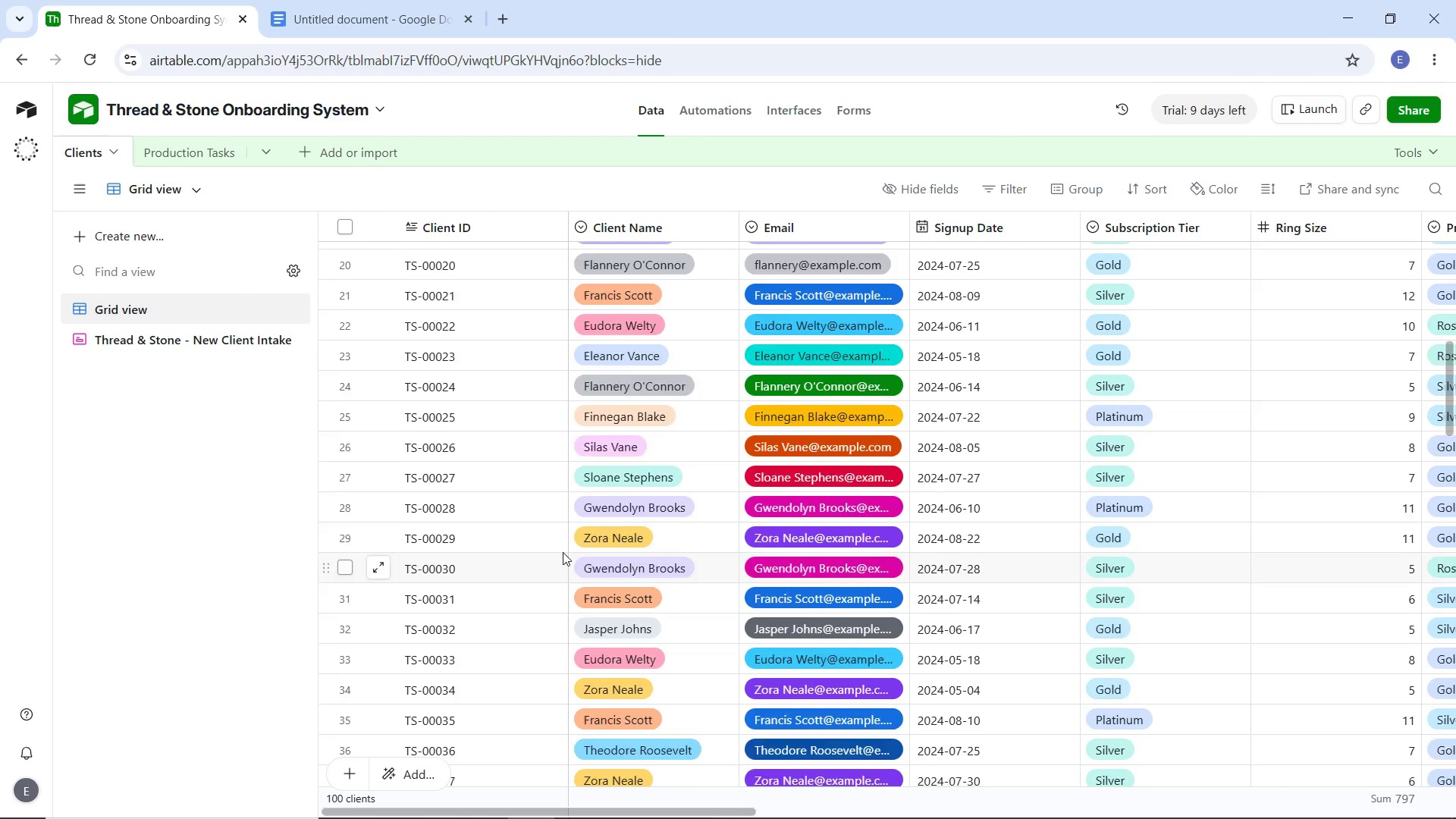 
scroll: coordinate [560, 551], scroll_direction: down, amount: 38.0
 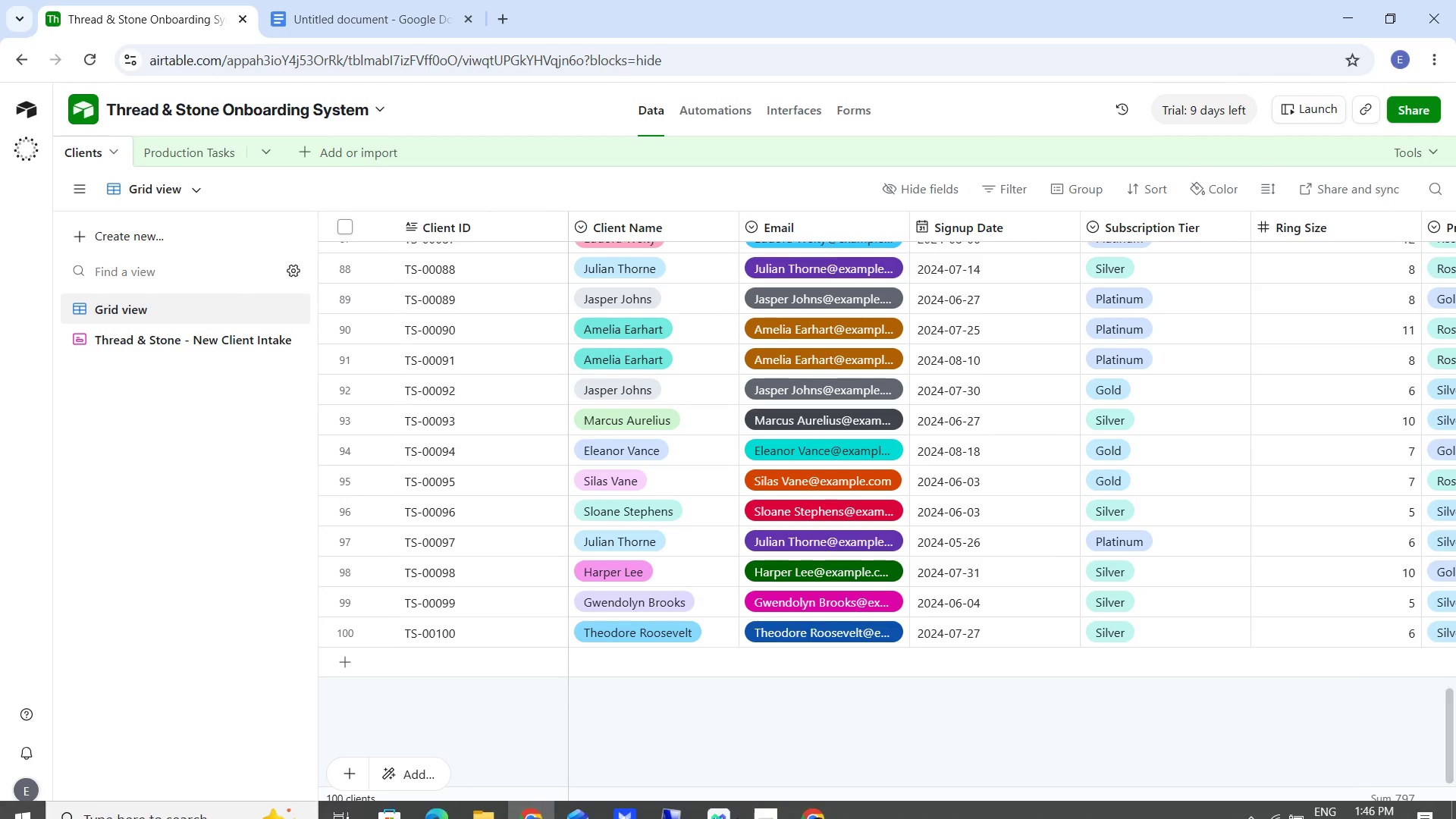 
left_click([803, 808])
 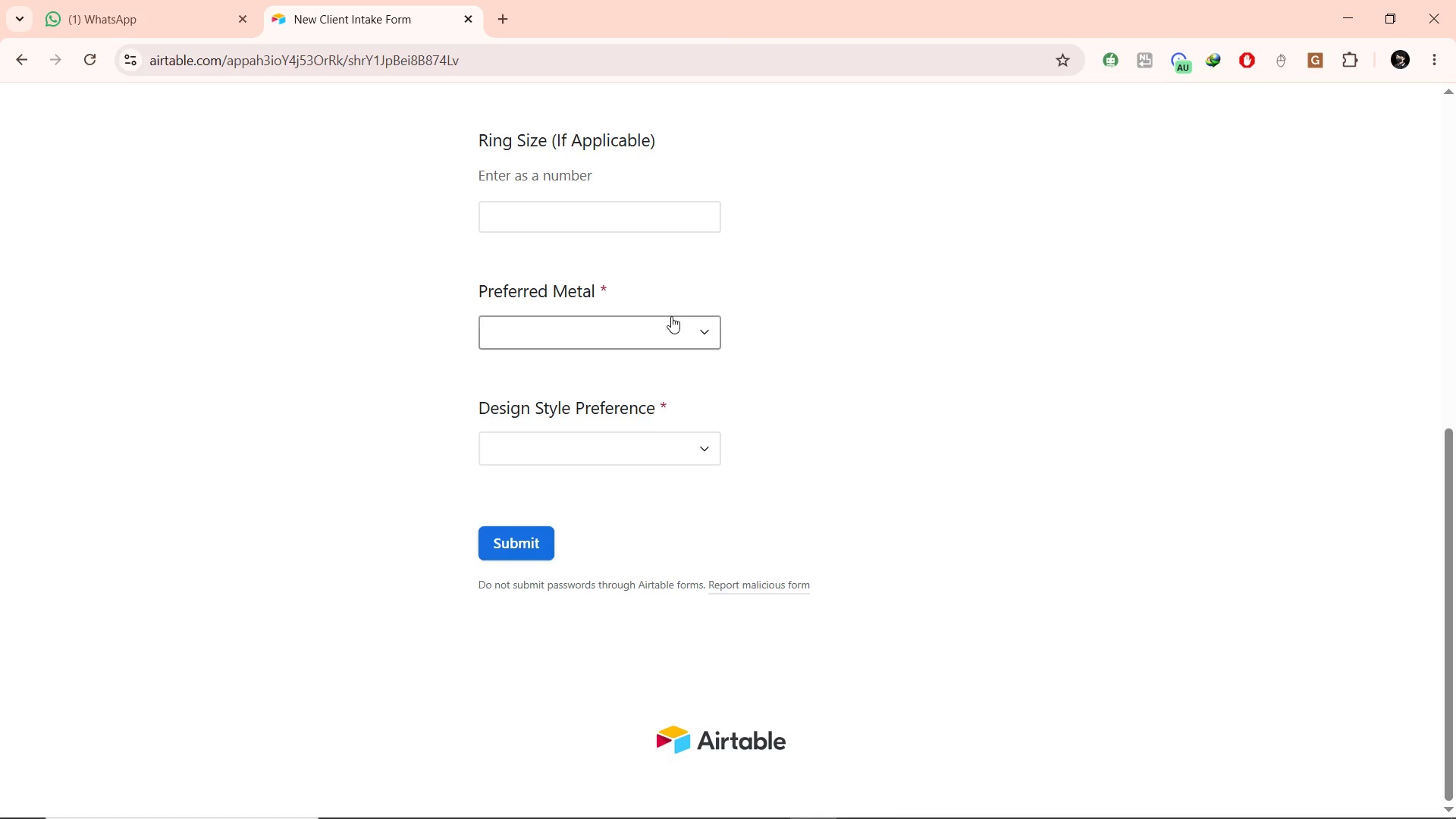 
scroll: coordinate [671, 318], scroll_direction: up, amount: 17.0
 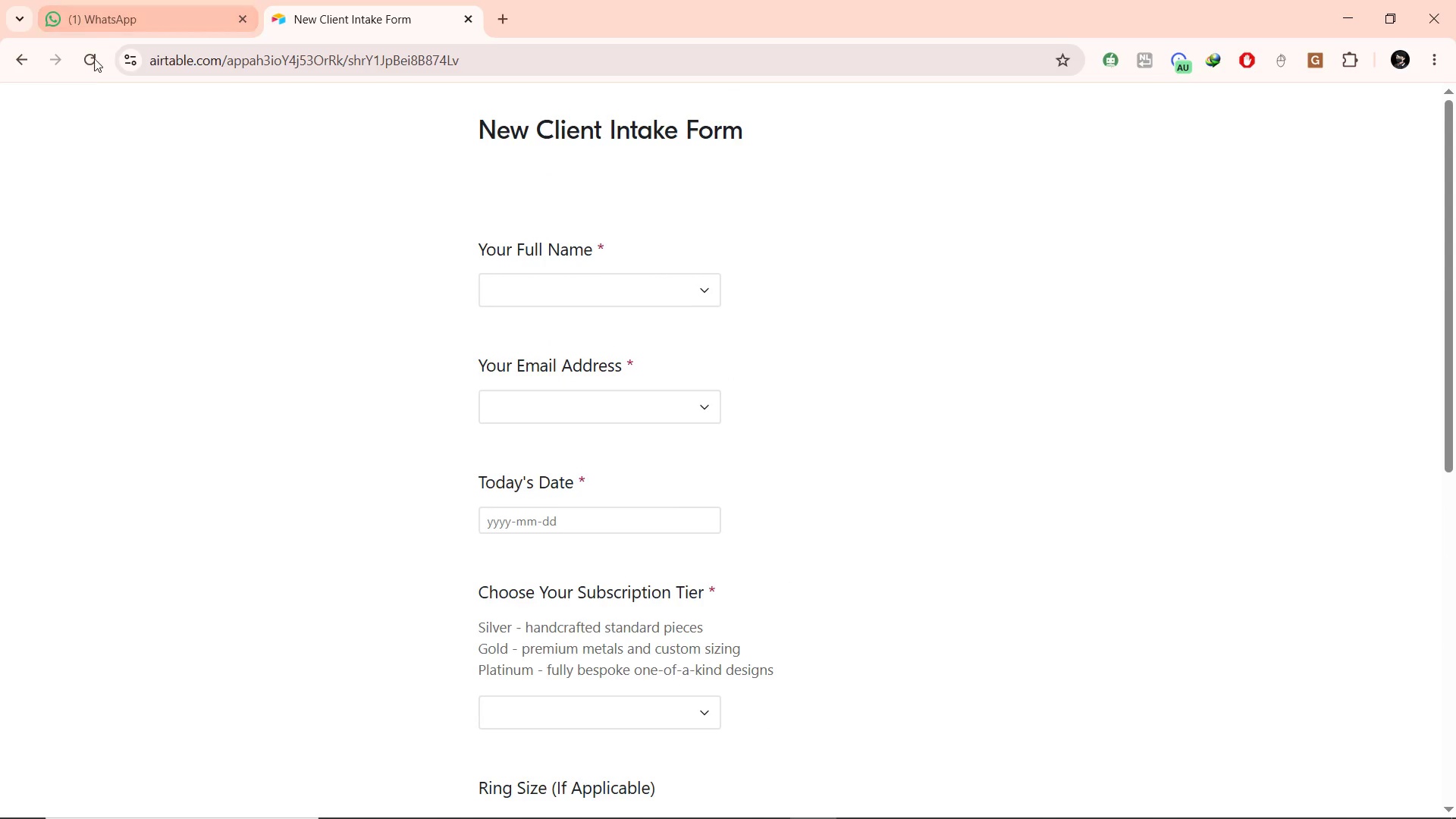 
left_click([86, 58])
 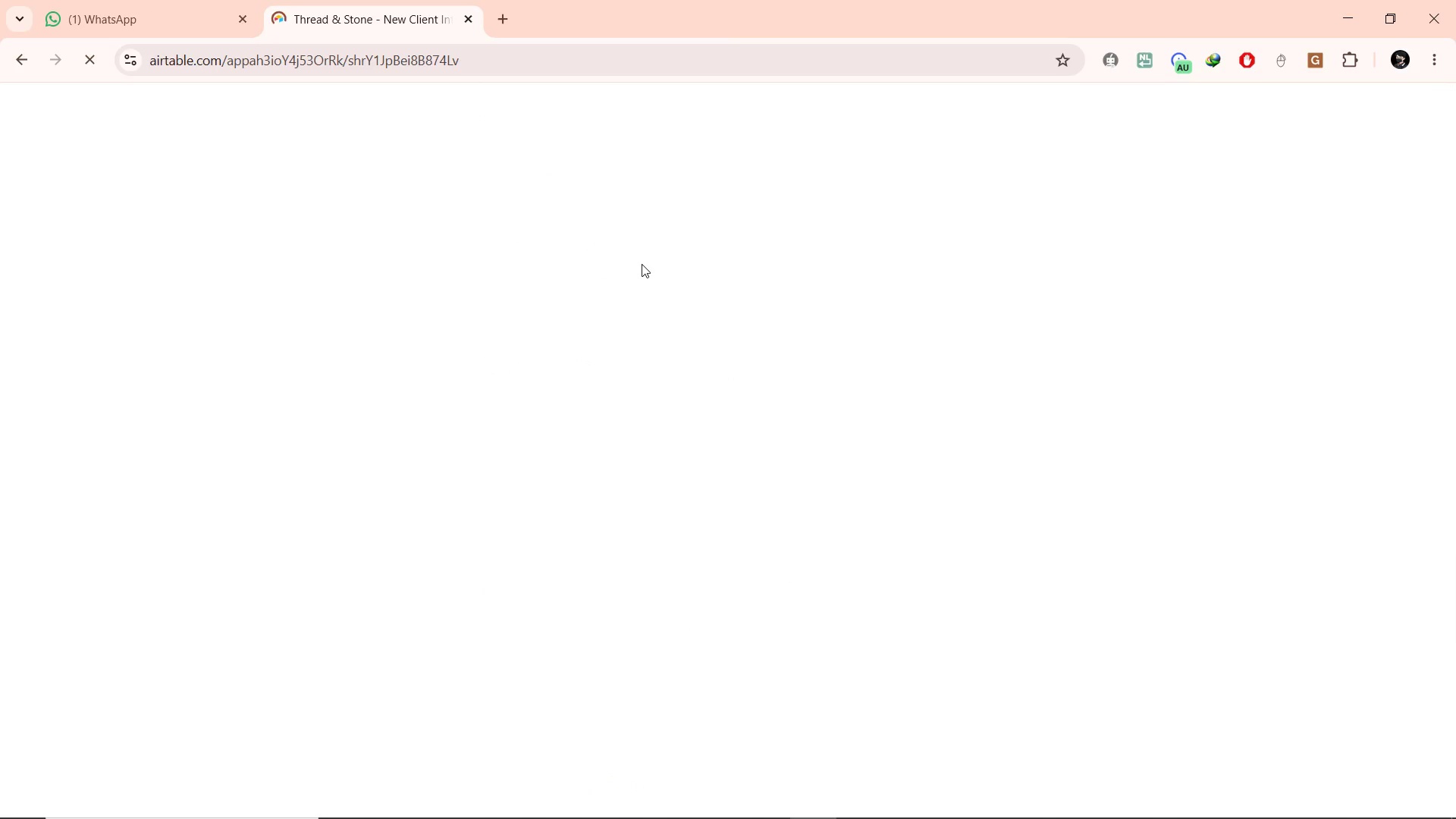 
wait(11.62)
 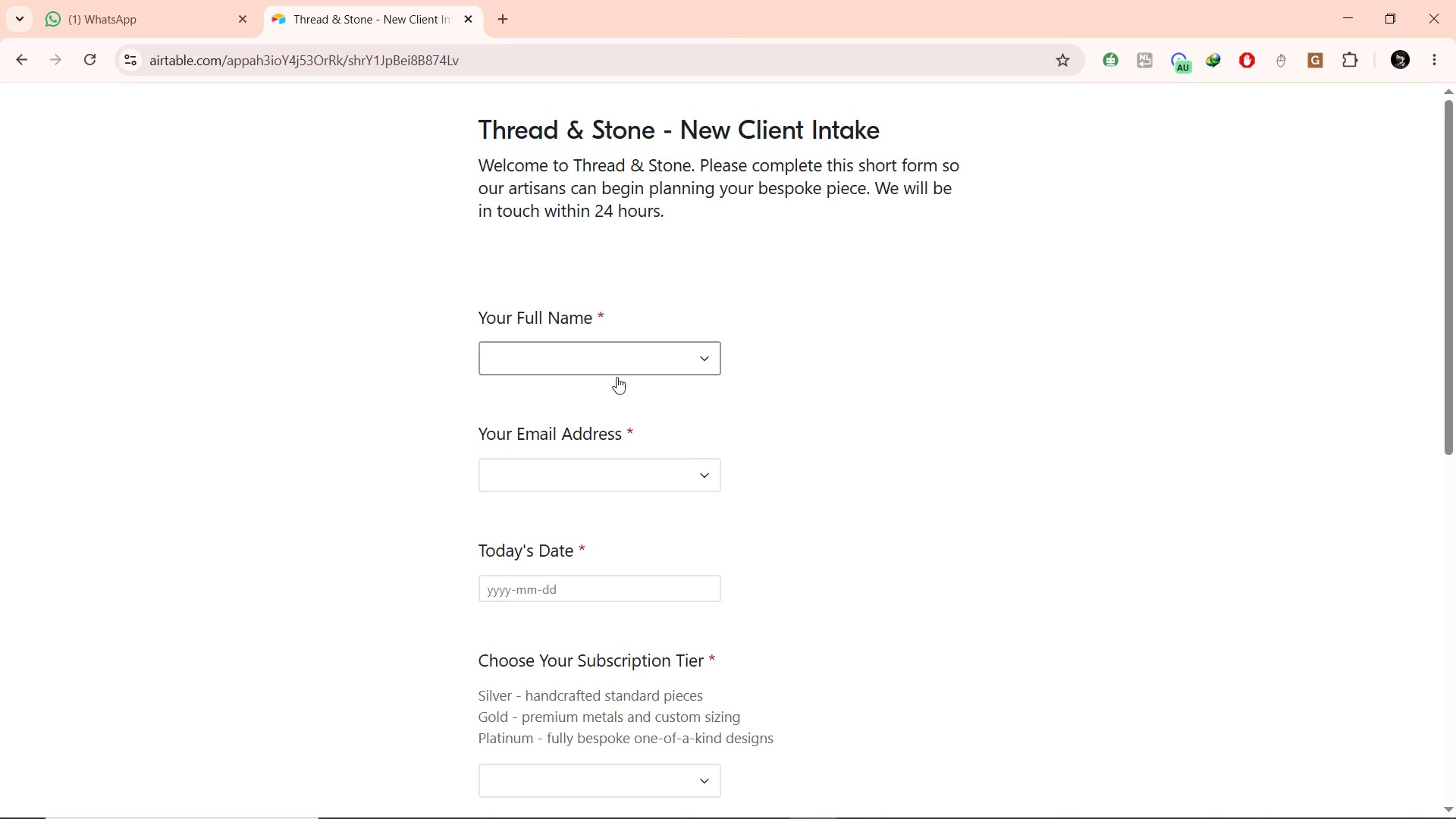 
left_click([577, 367])
 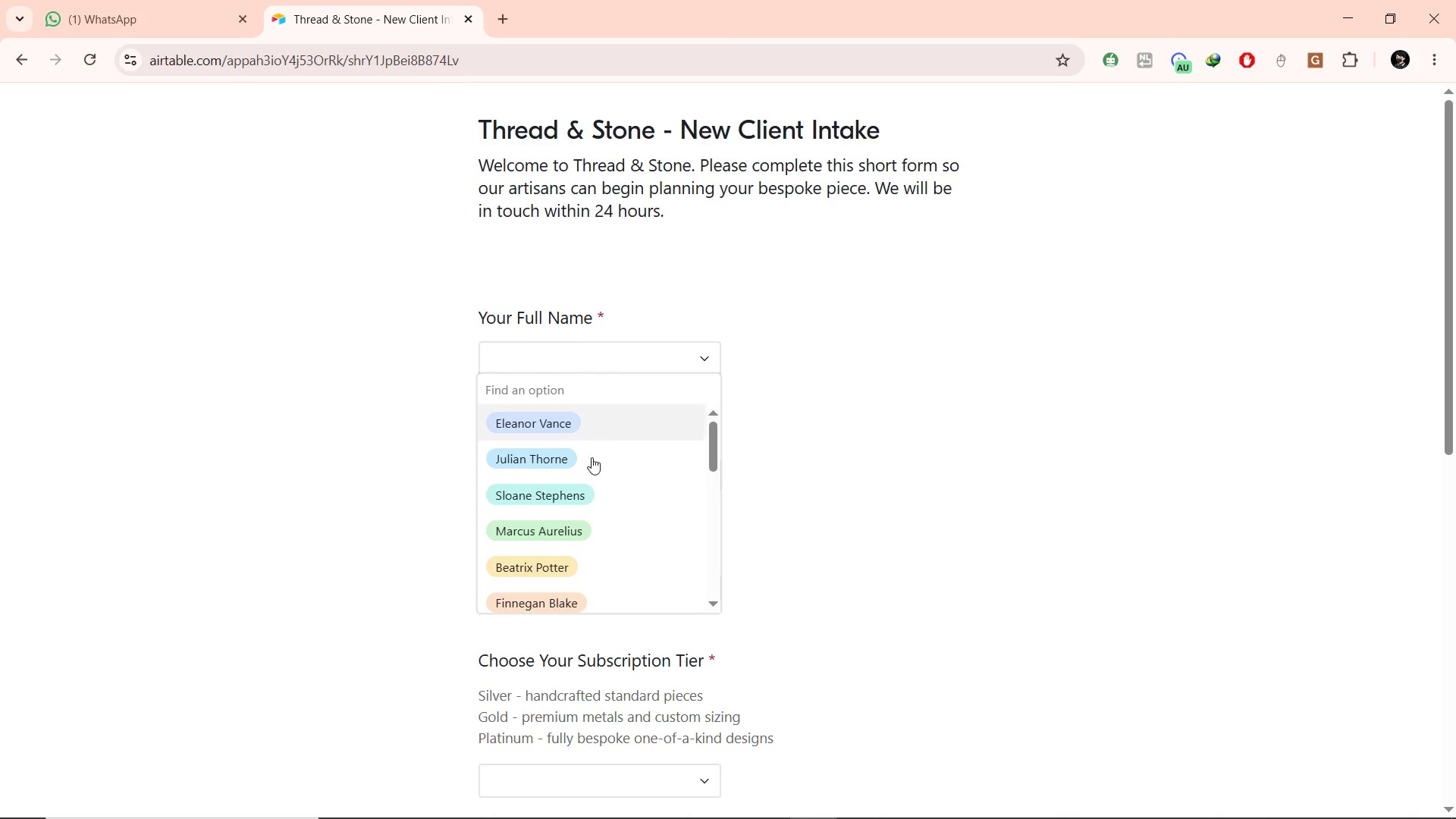 
scroll: coordinate [773, 343], scroll_direction: up, amount: 4.0
 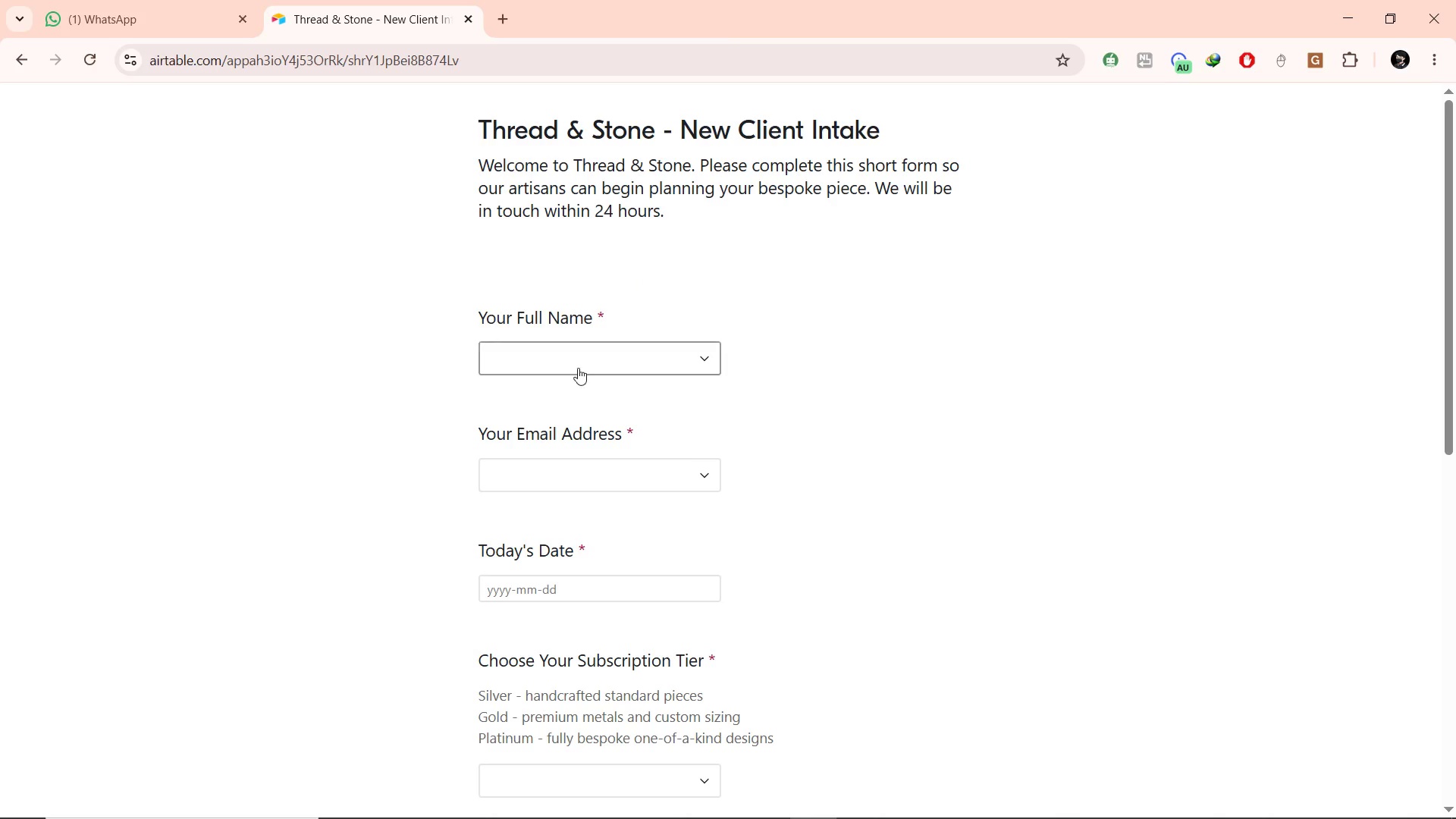 
scroll: coordinate [588, 467], scroll_direction: down, amount: 1.0
 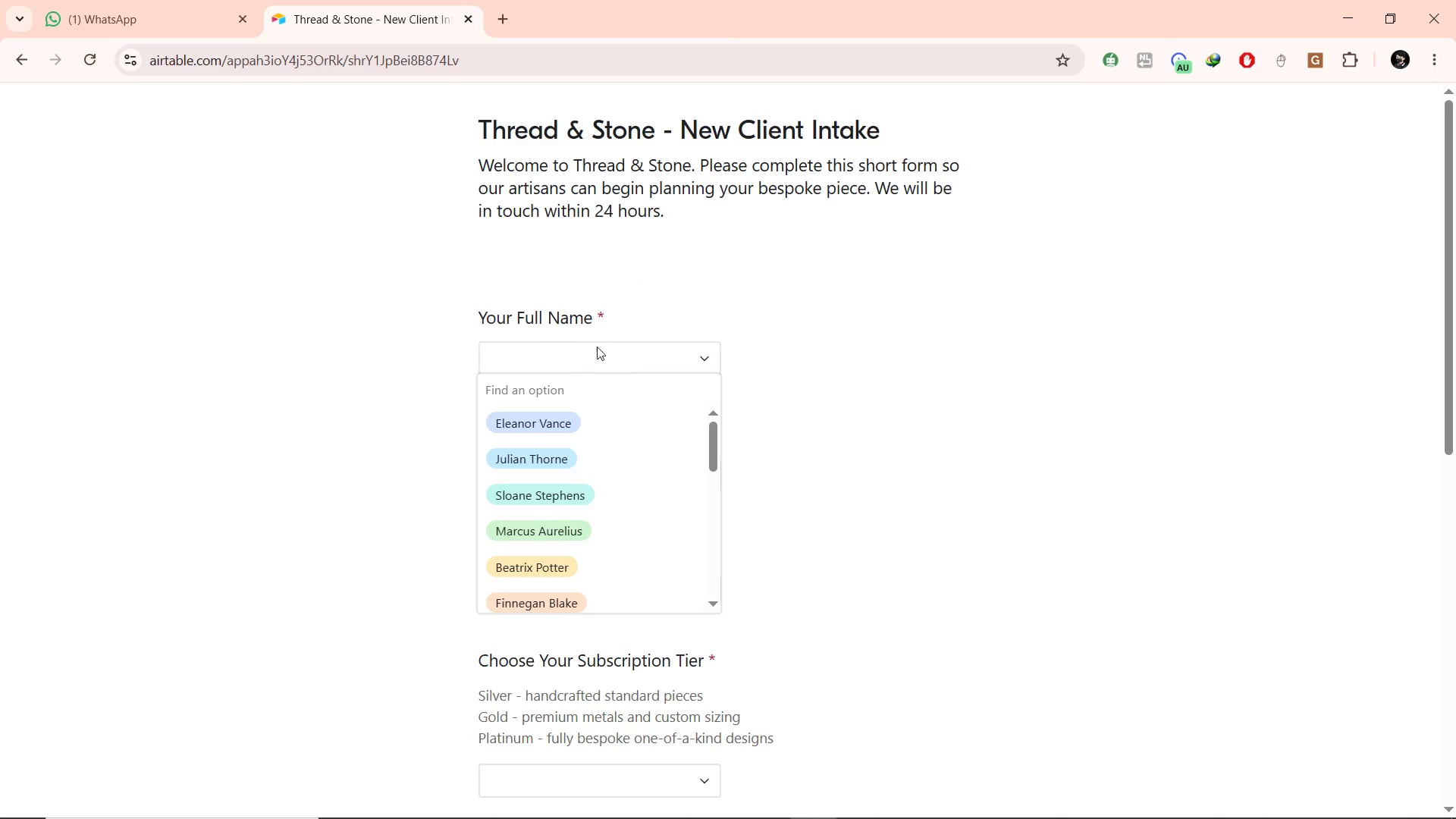 
left_click([592, 354])
 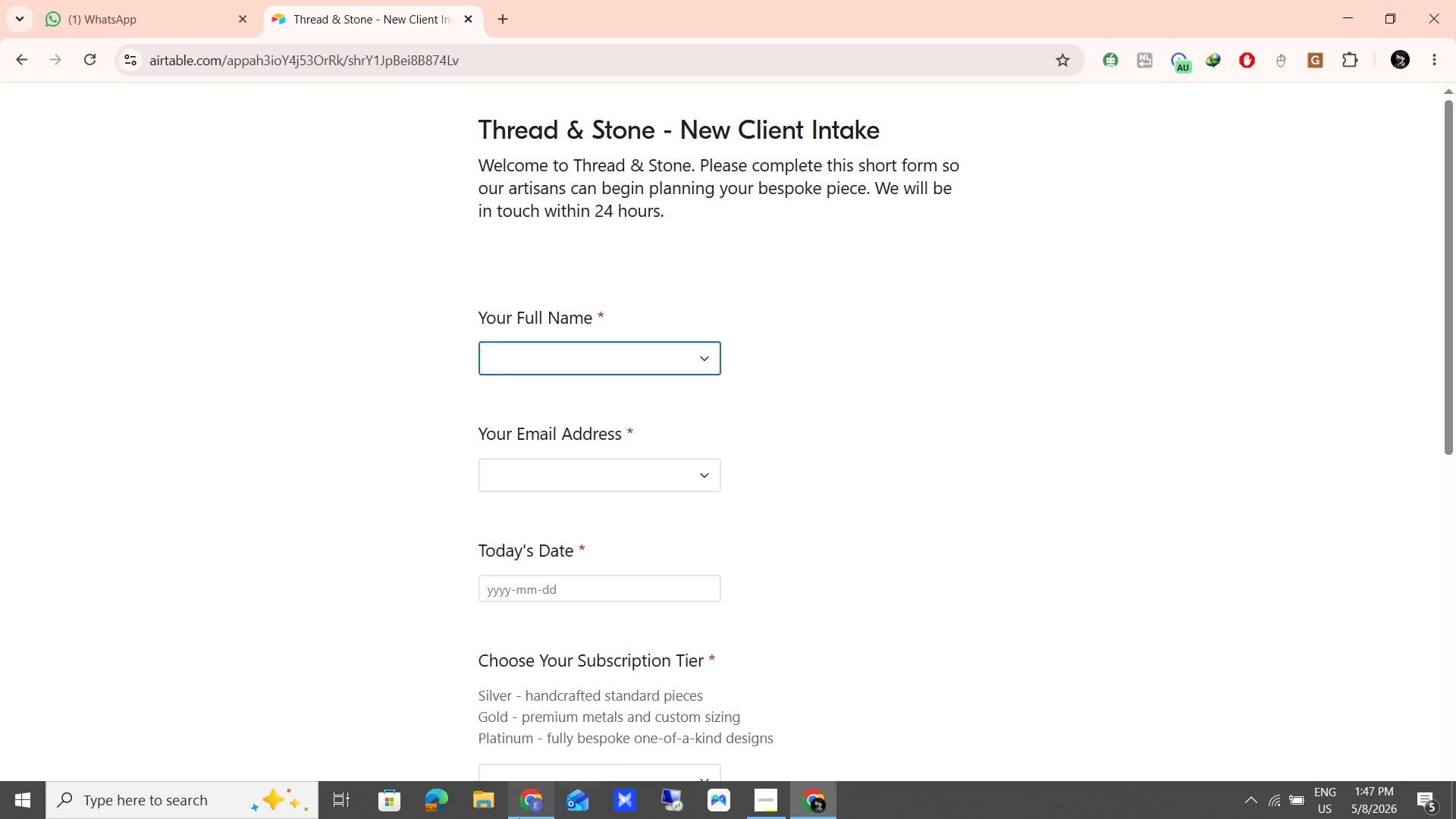 
left_click([529, 808])
 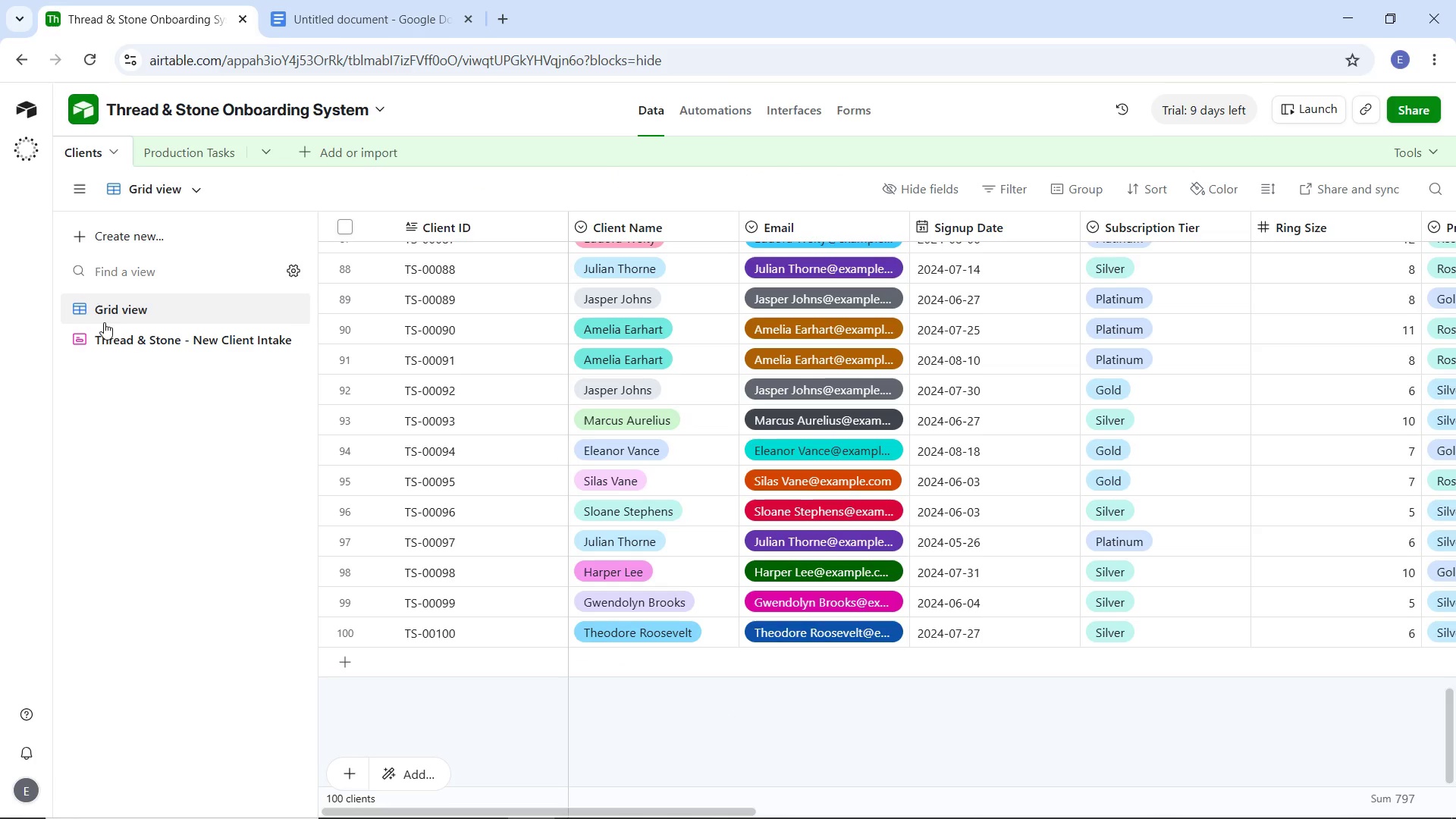 
left_click([117, 340])
 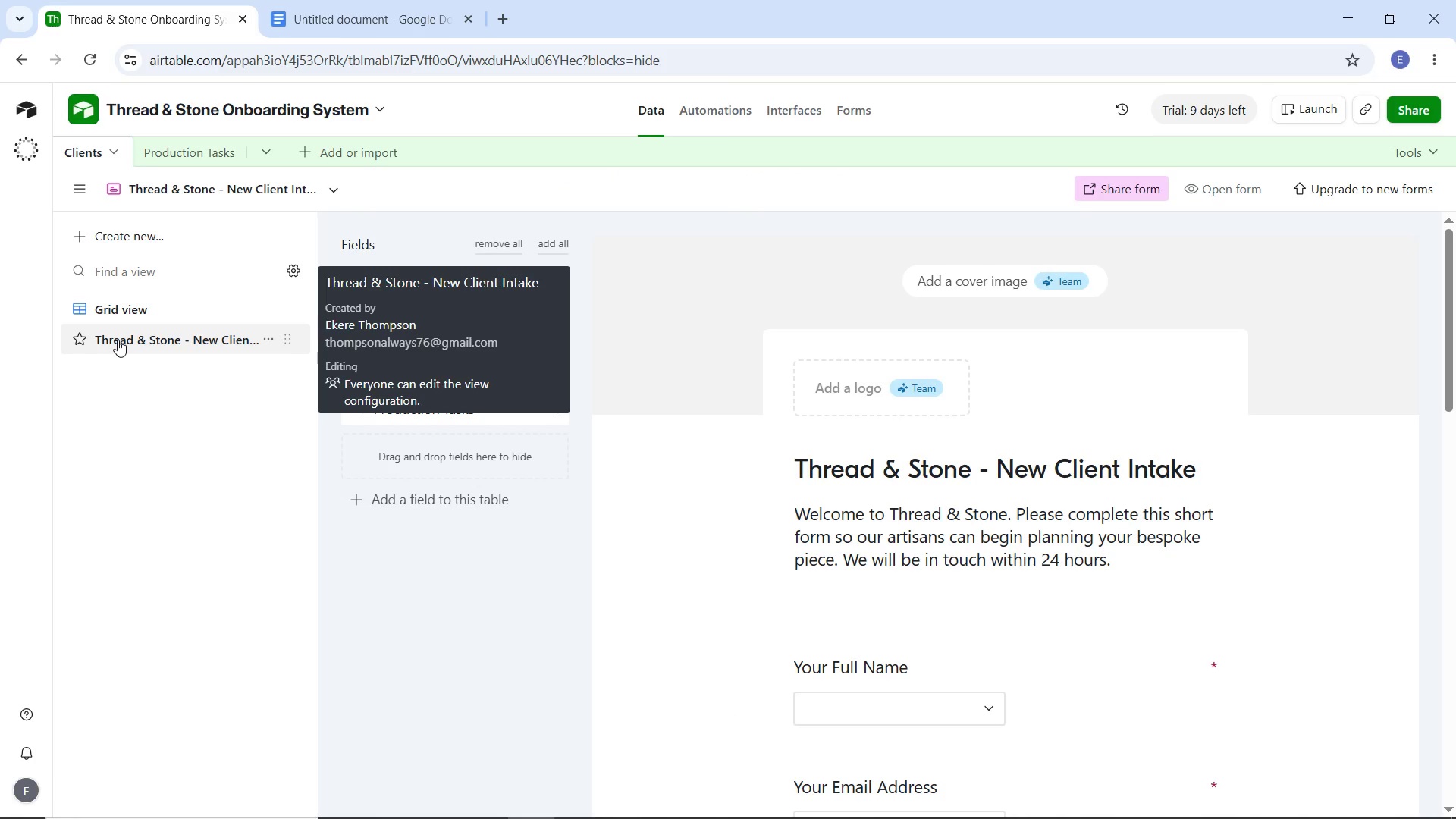 
scroll: coordinate [1043, 481], scroll_direction: down, amount: 3.0
 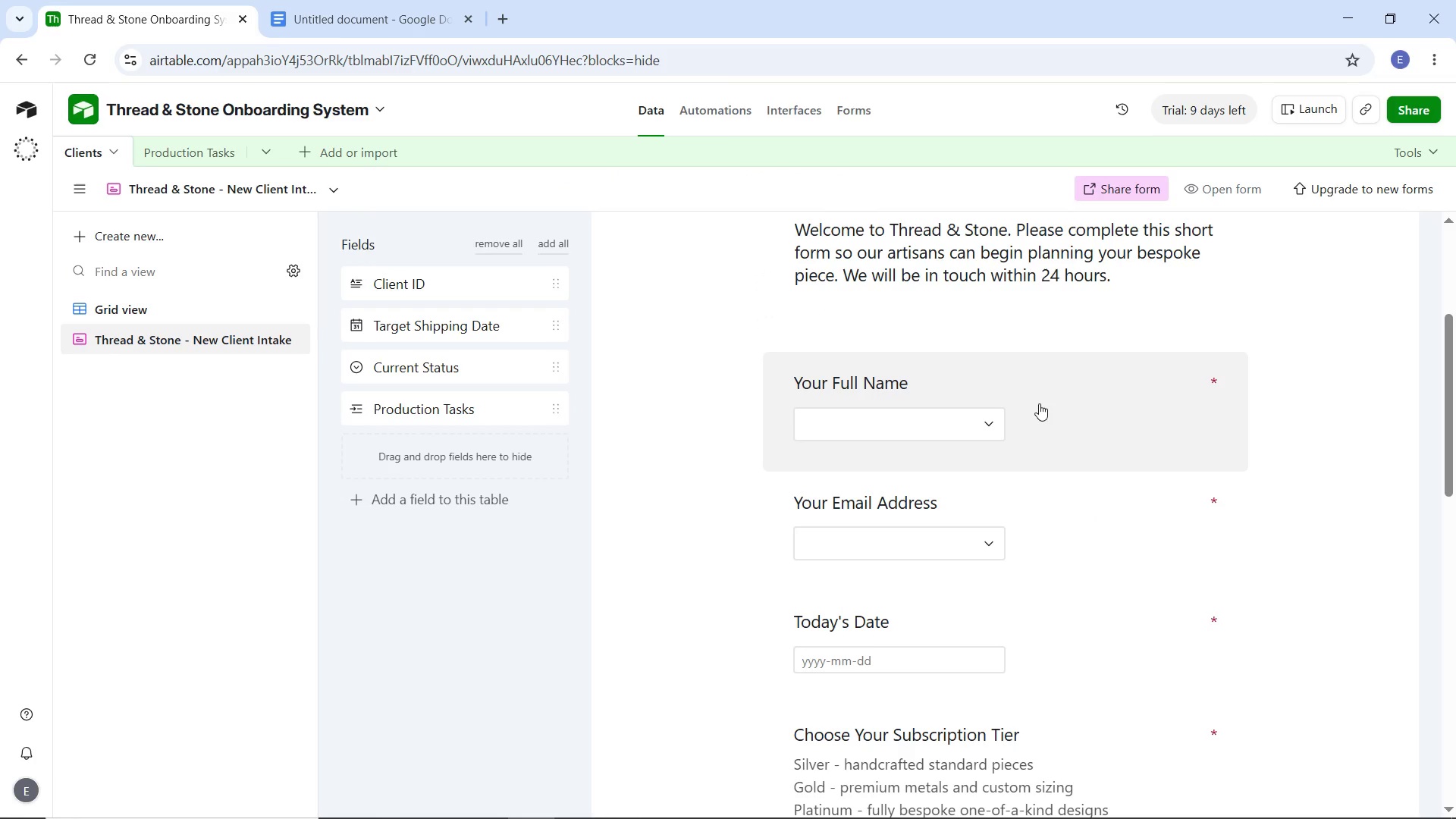 
left_click([1039, 403])
 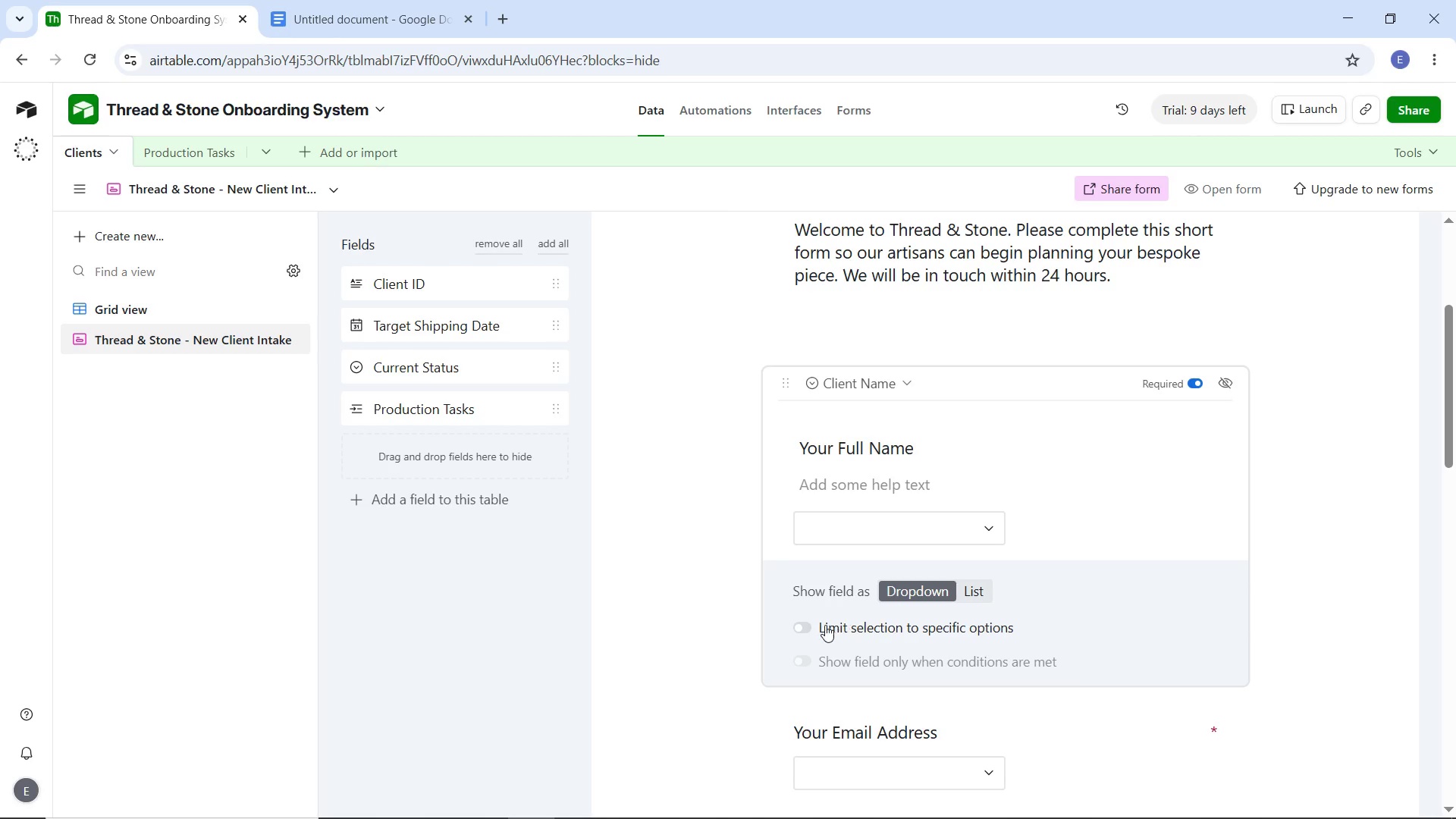 
wait(6.52)
 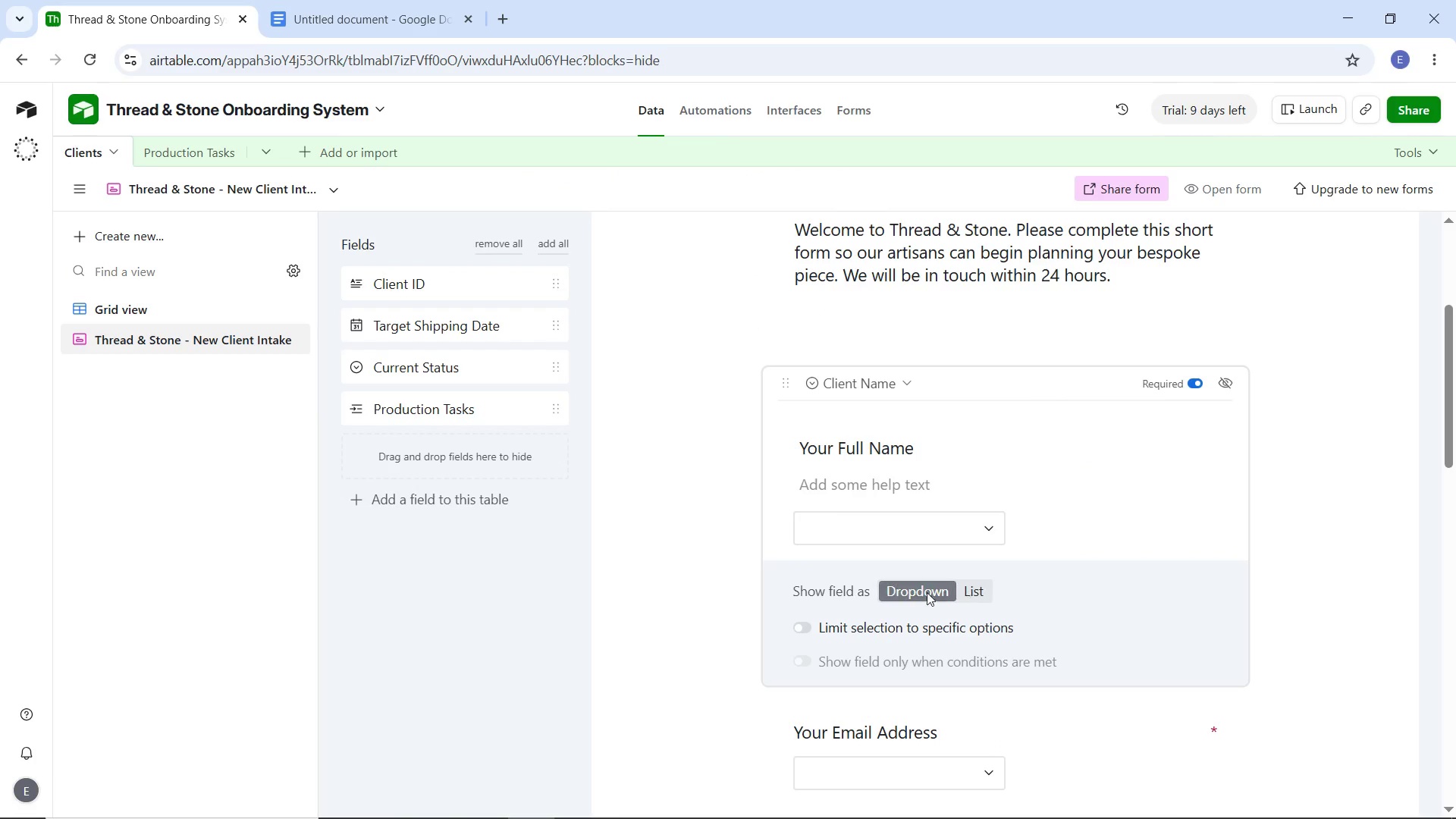 
left_click([944, 588])
 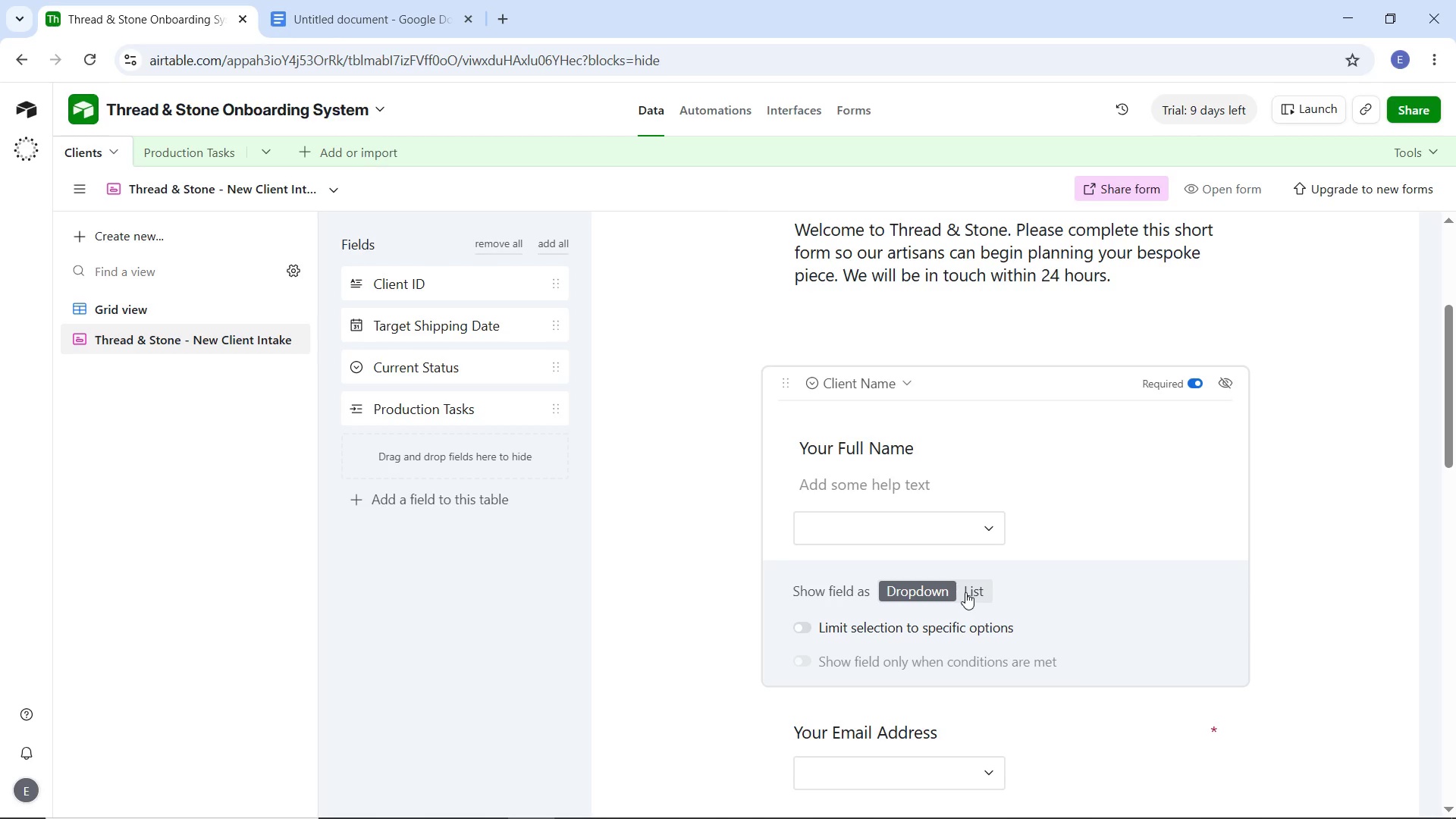 
left_click([965, 592])
 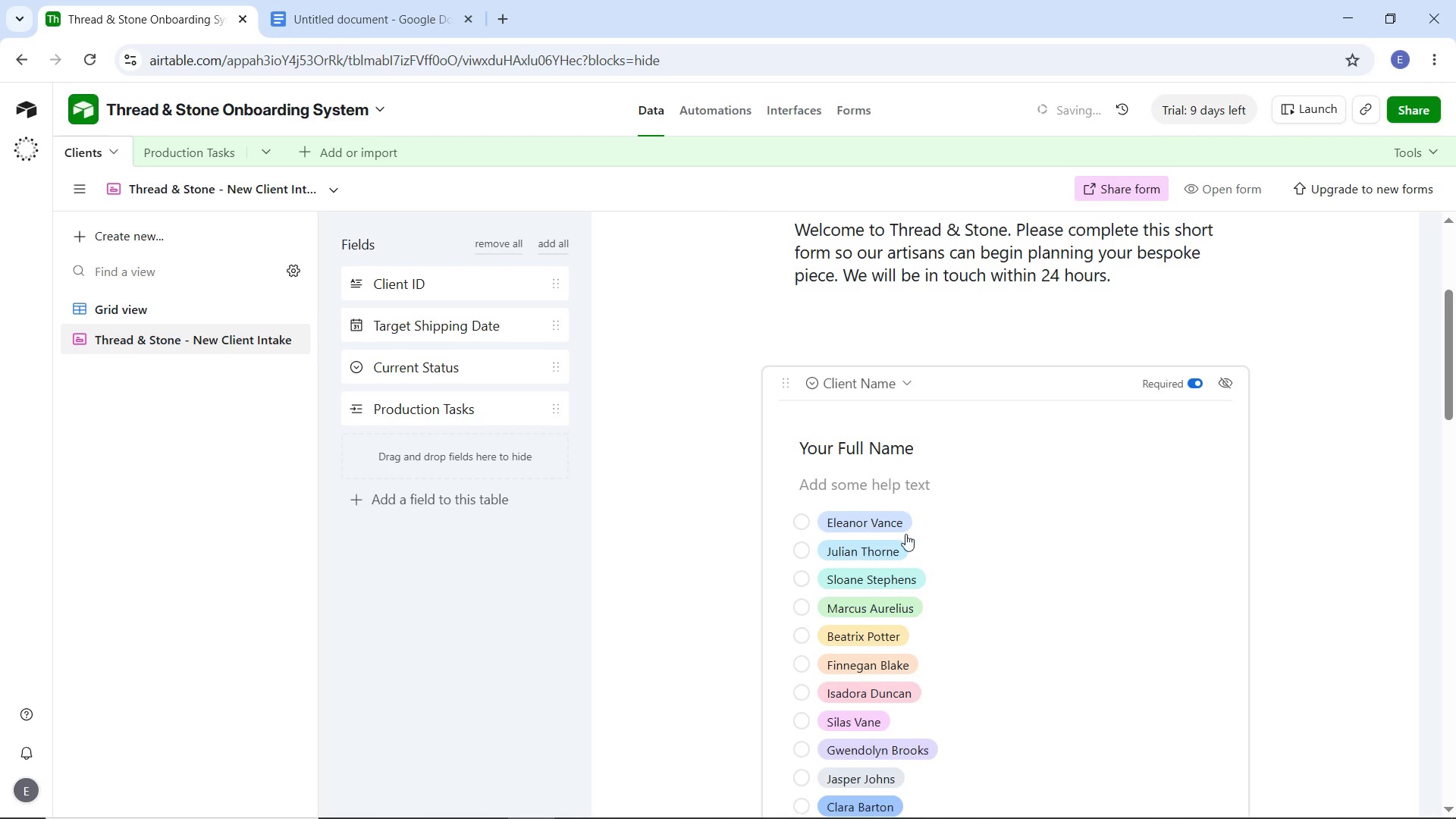 
scroll: coordinate [931, 482], scroll_direction: down, amount: 7.0
 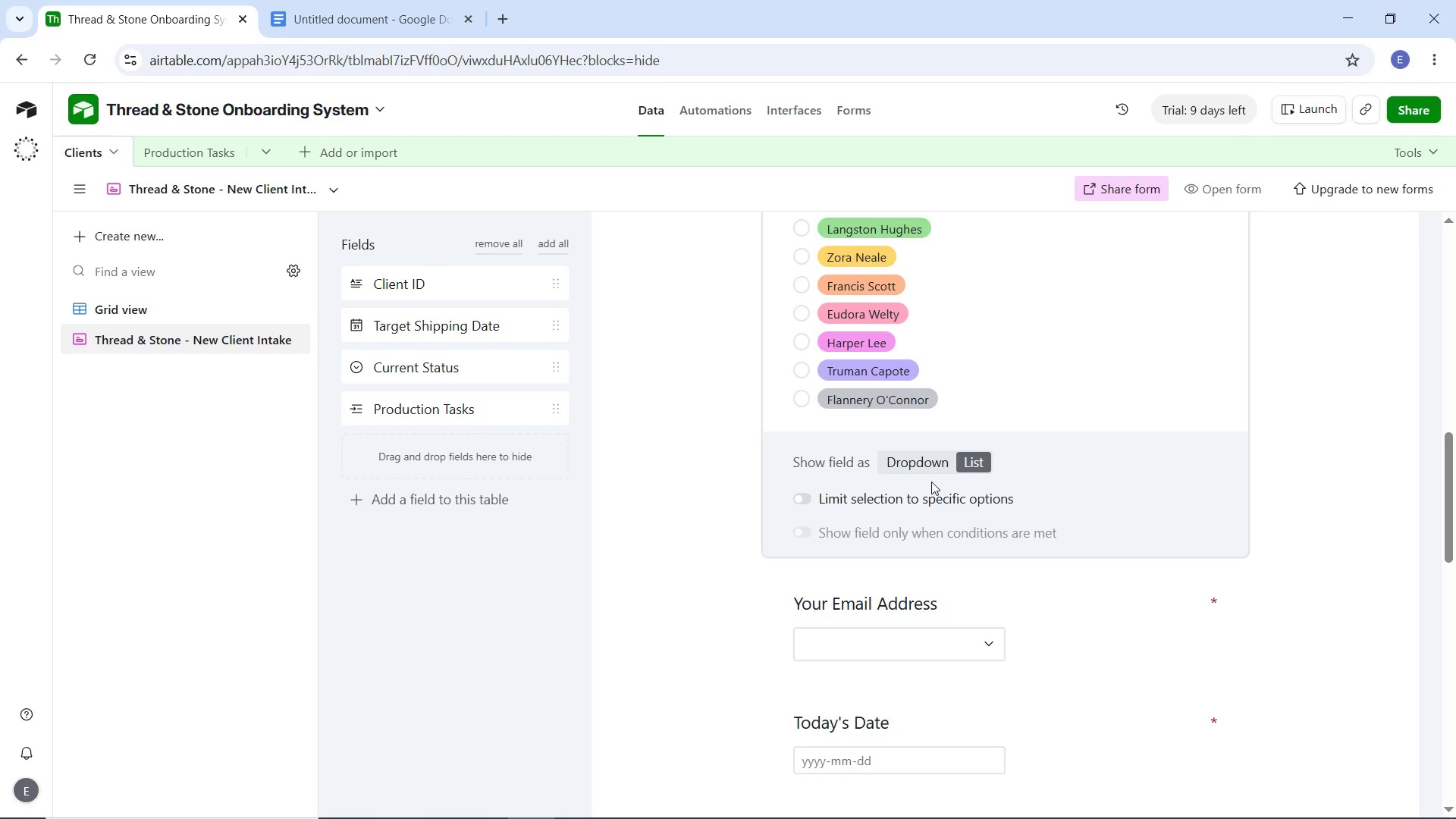 
wait(21.91)
 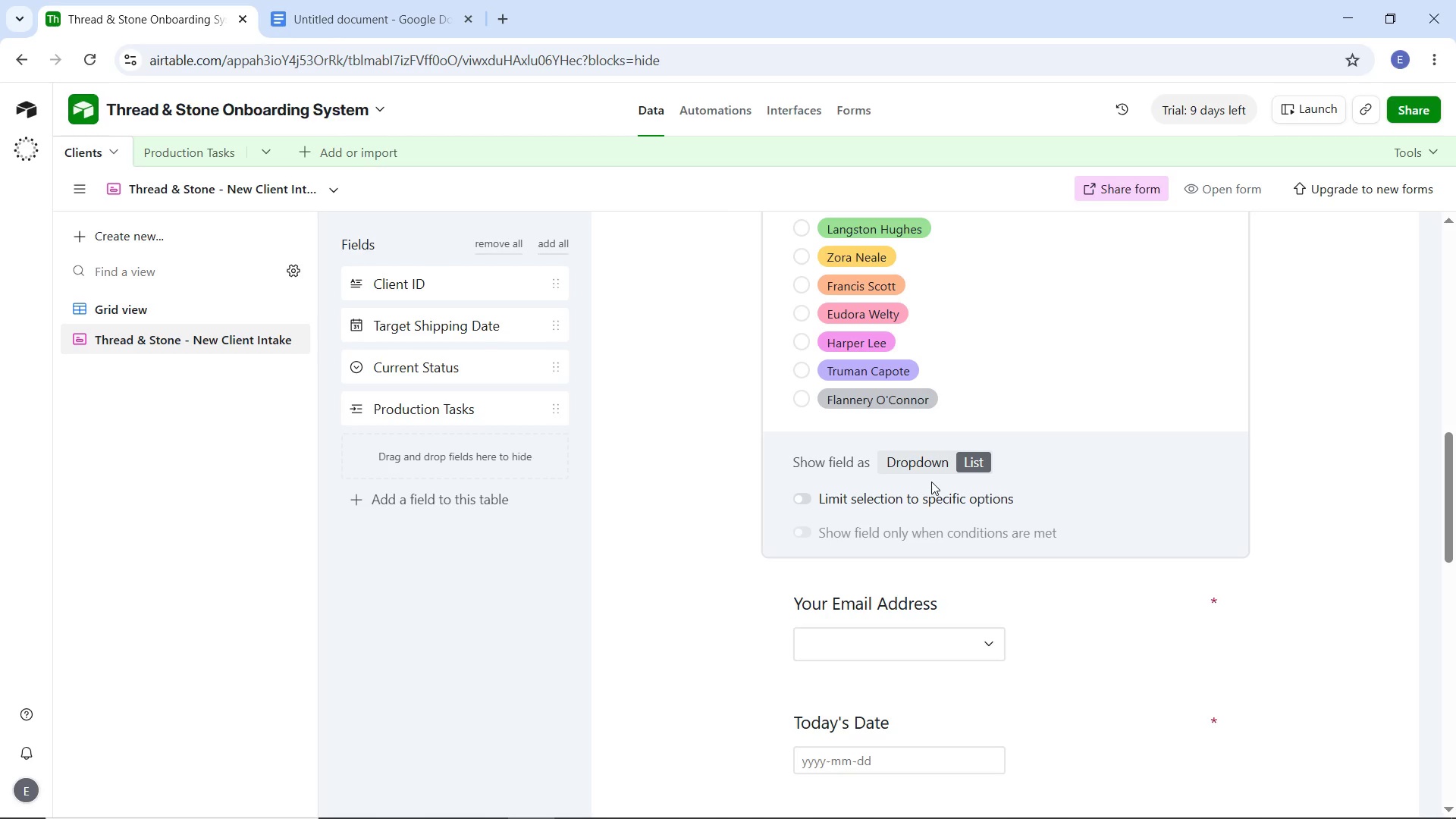 
scroll: coordinate [1040, 466], scroll_direction: up, amount: 4.0
 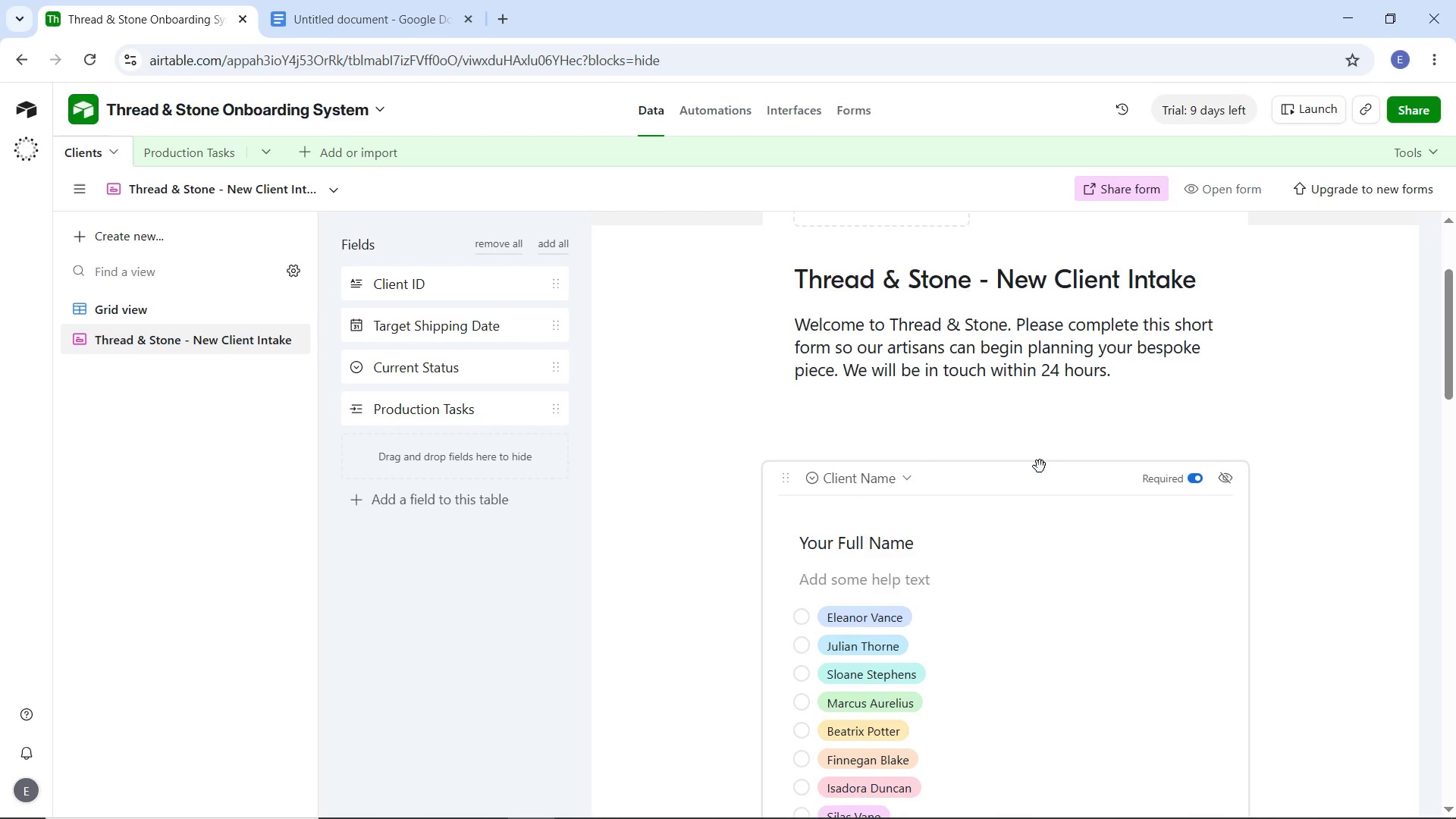 
scroll: coordinate [1040, 466], scroll_direction: down, amount: 1.0
 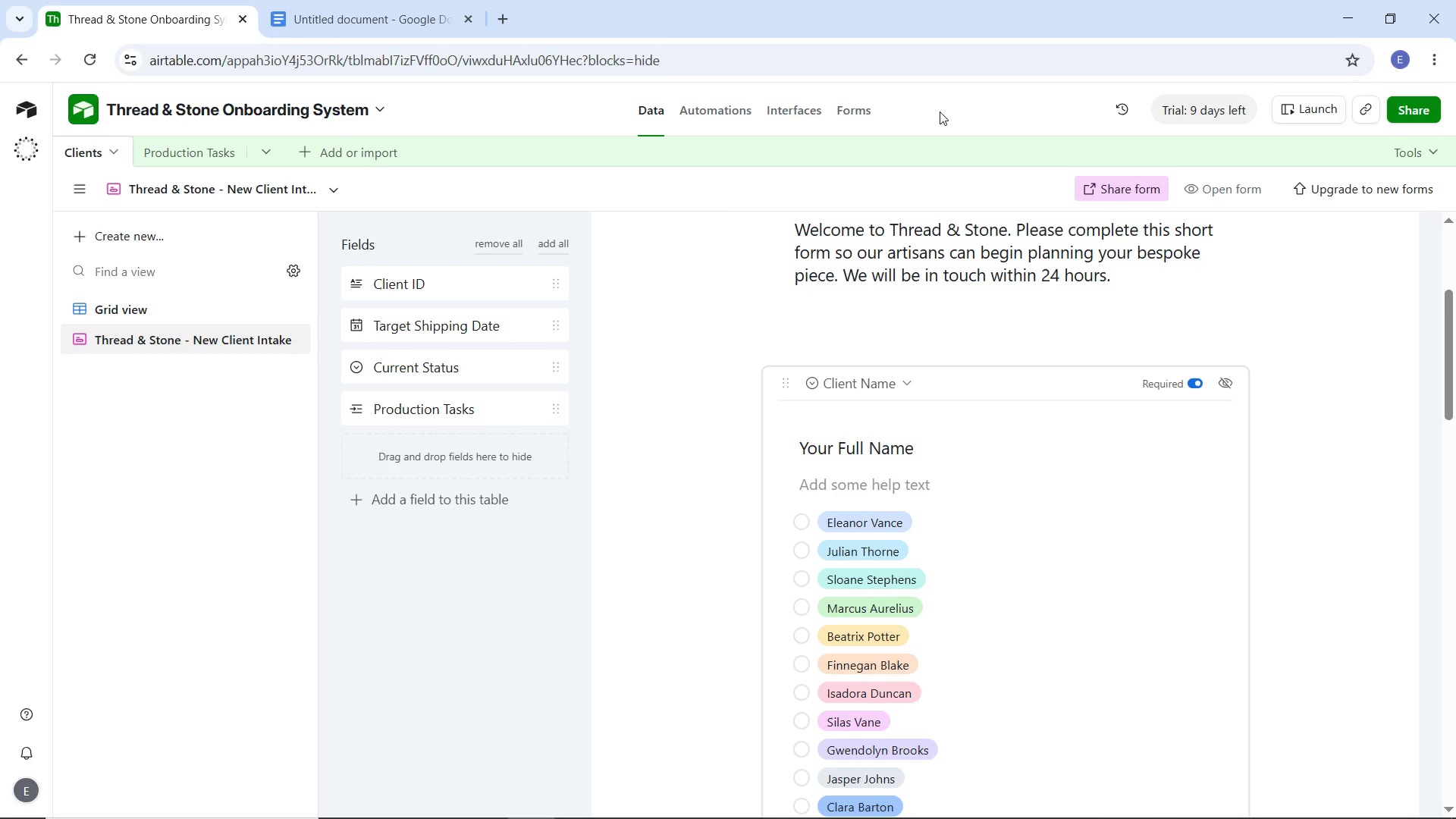 
wait(33.2)
 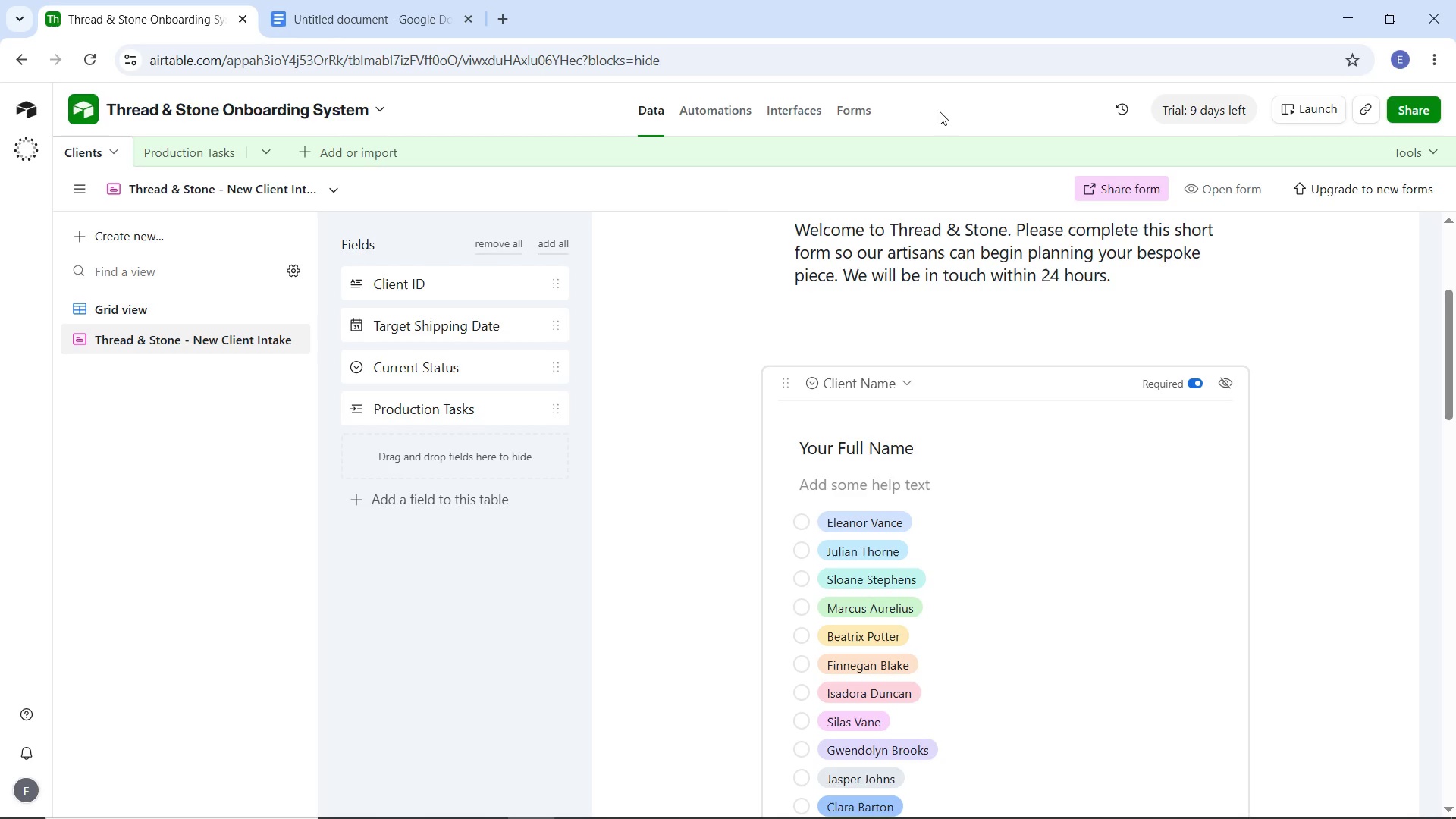 
left_click([162, 305])
 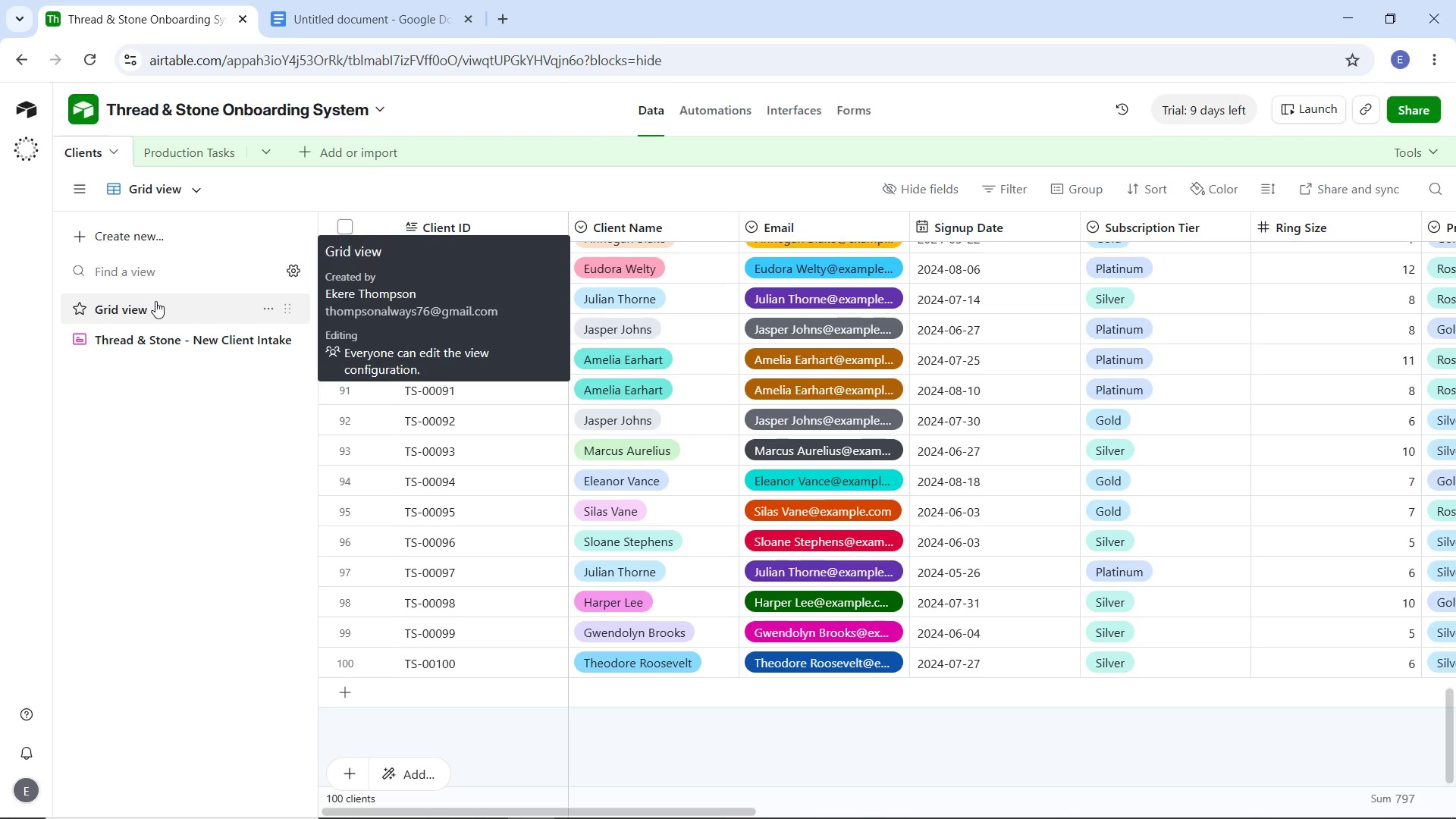 
wait(7.81)
 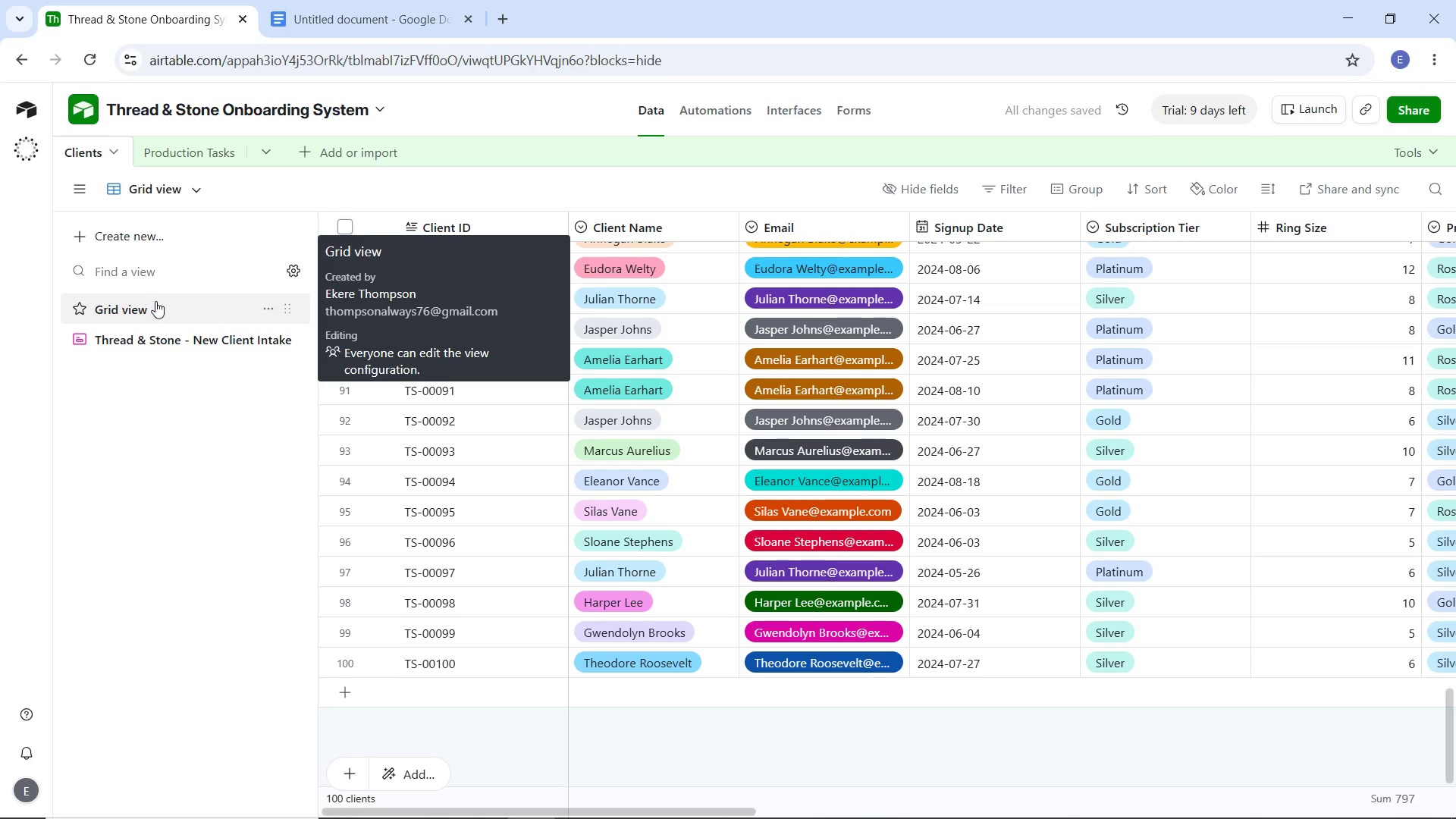 
scroll: coordinate [619, 346], scroll_direction: up, amount: 43.0
 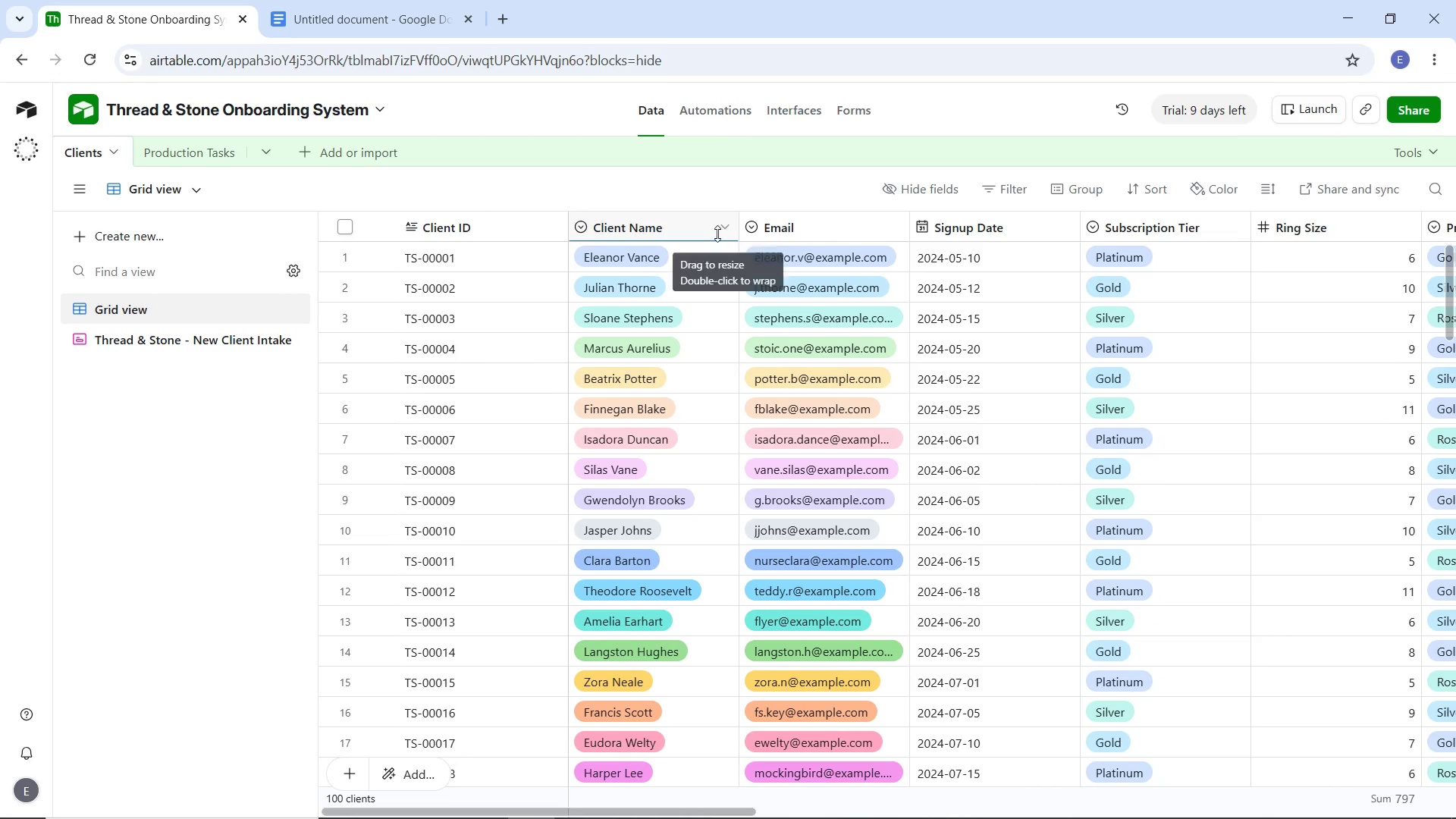 
left_click([717, 234])
 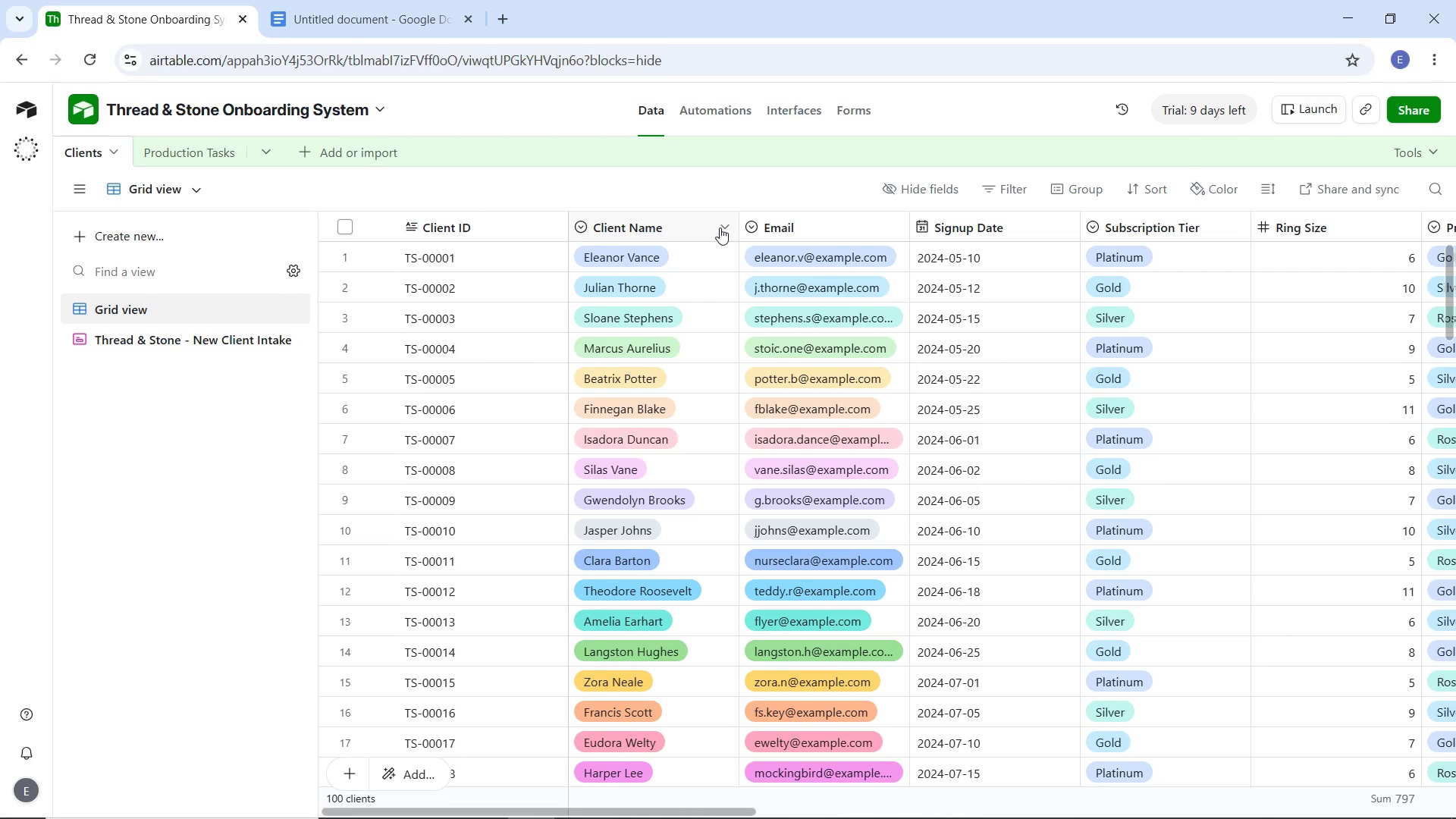 
left_click([720, 228])
 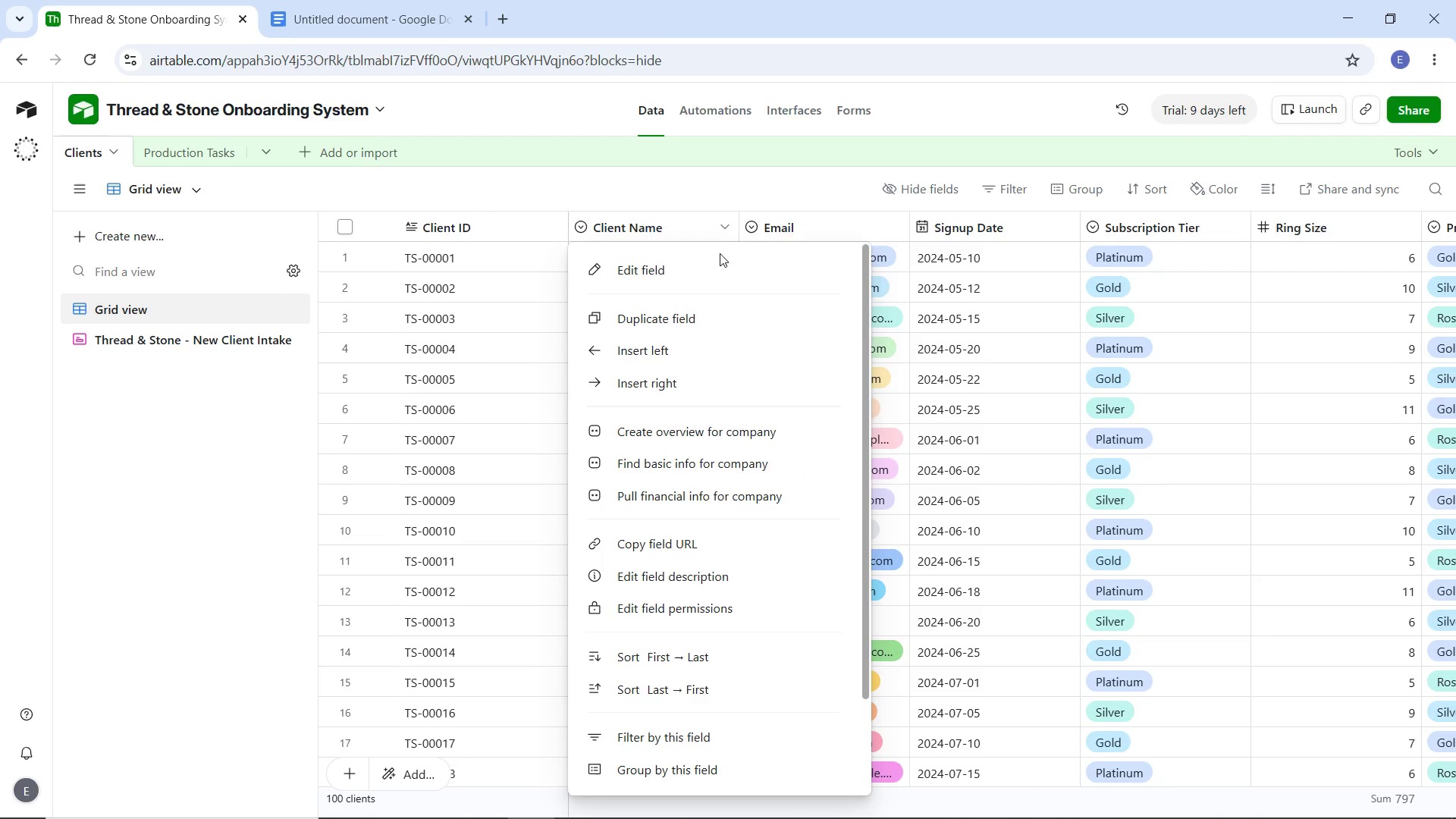 
left_click([713, 272])
 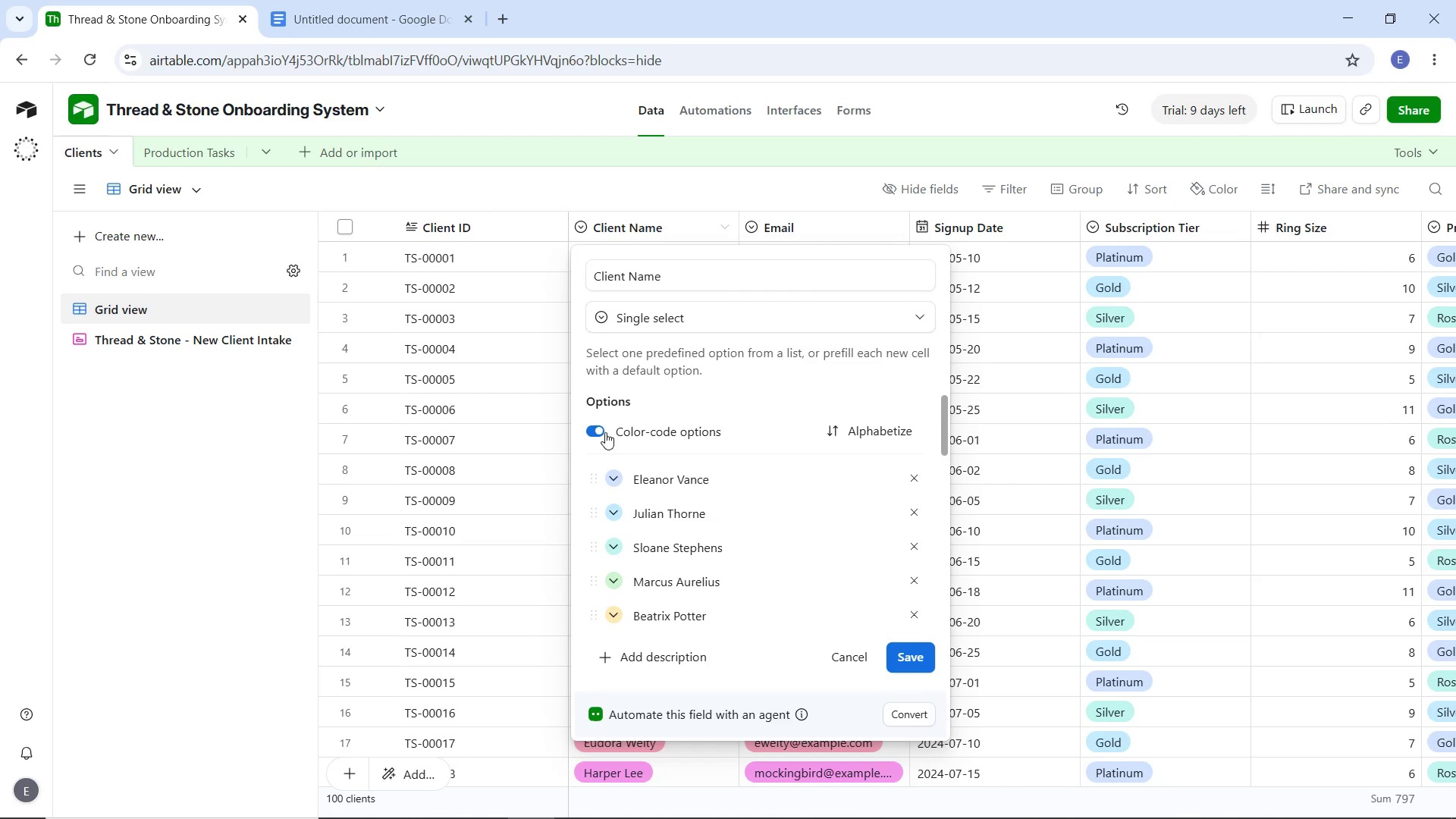 
wait(8.2)
 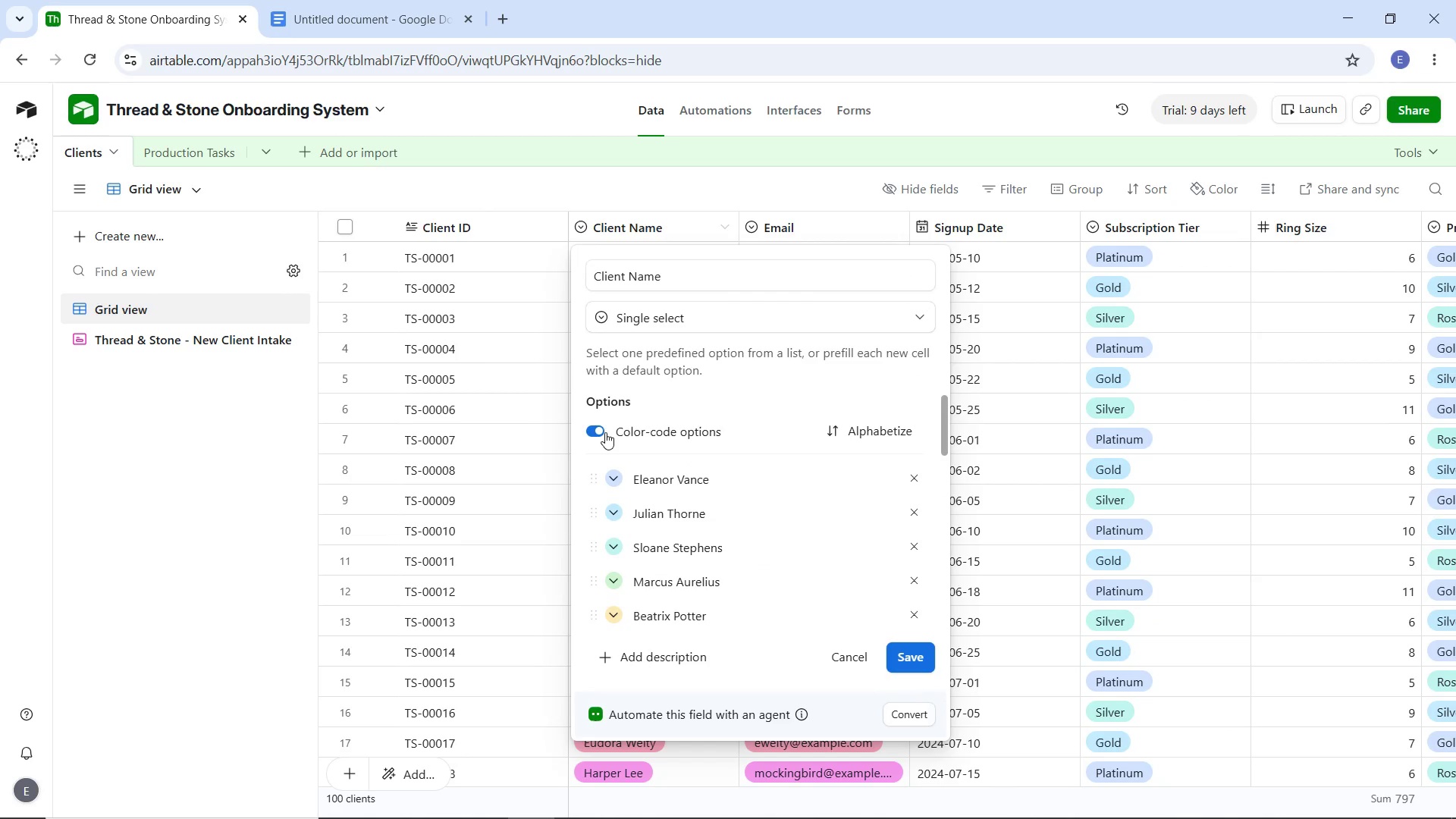 
left_click([650, 314])
 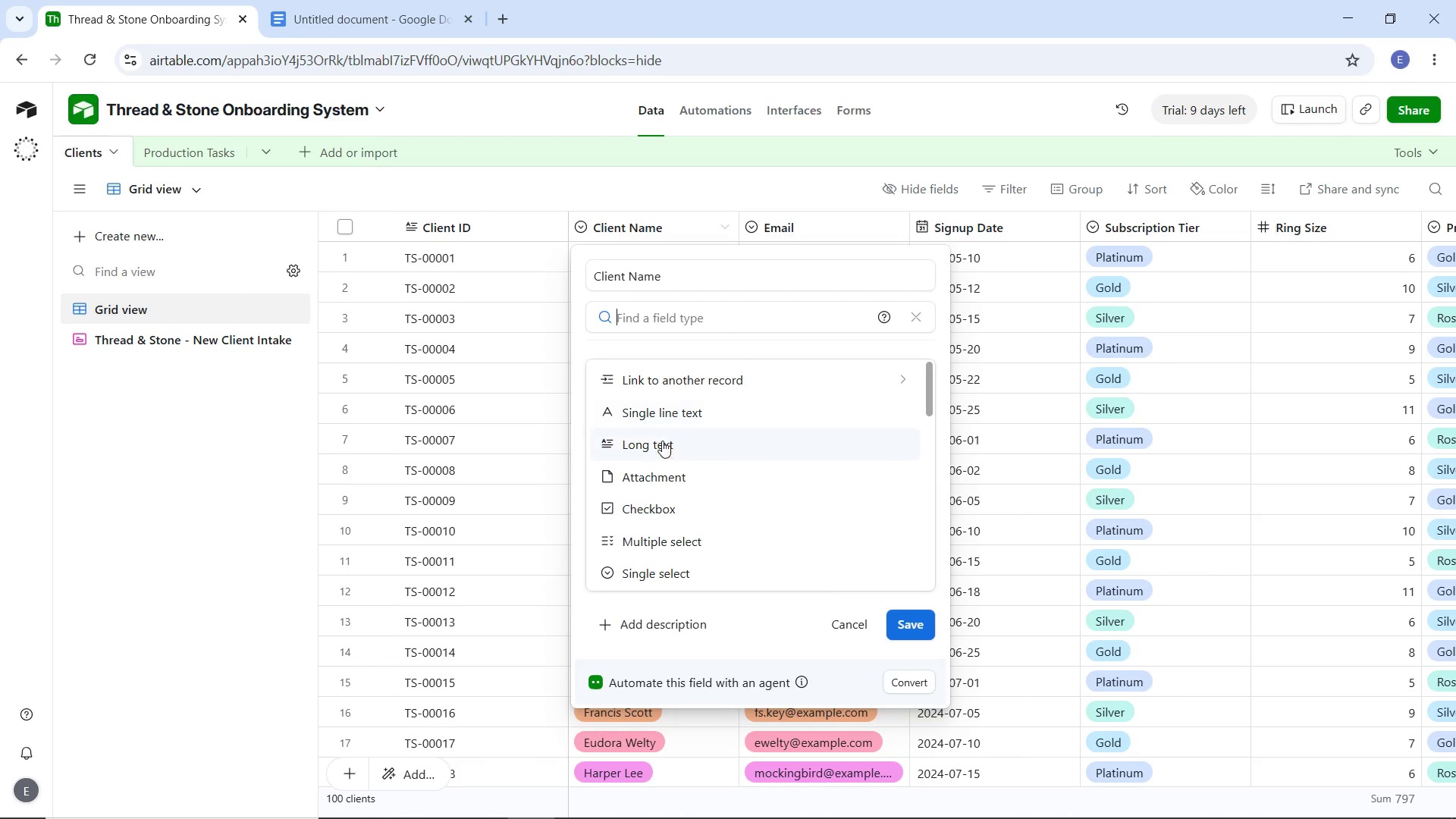 
left_click([657, 414])
 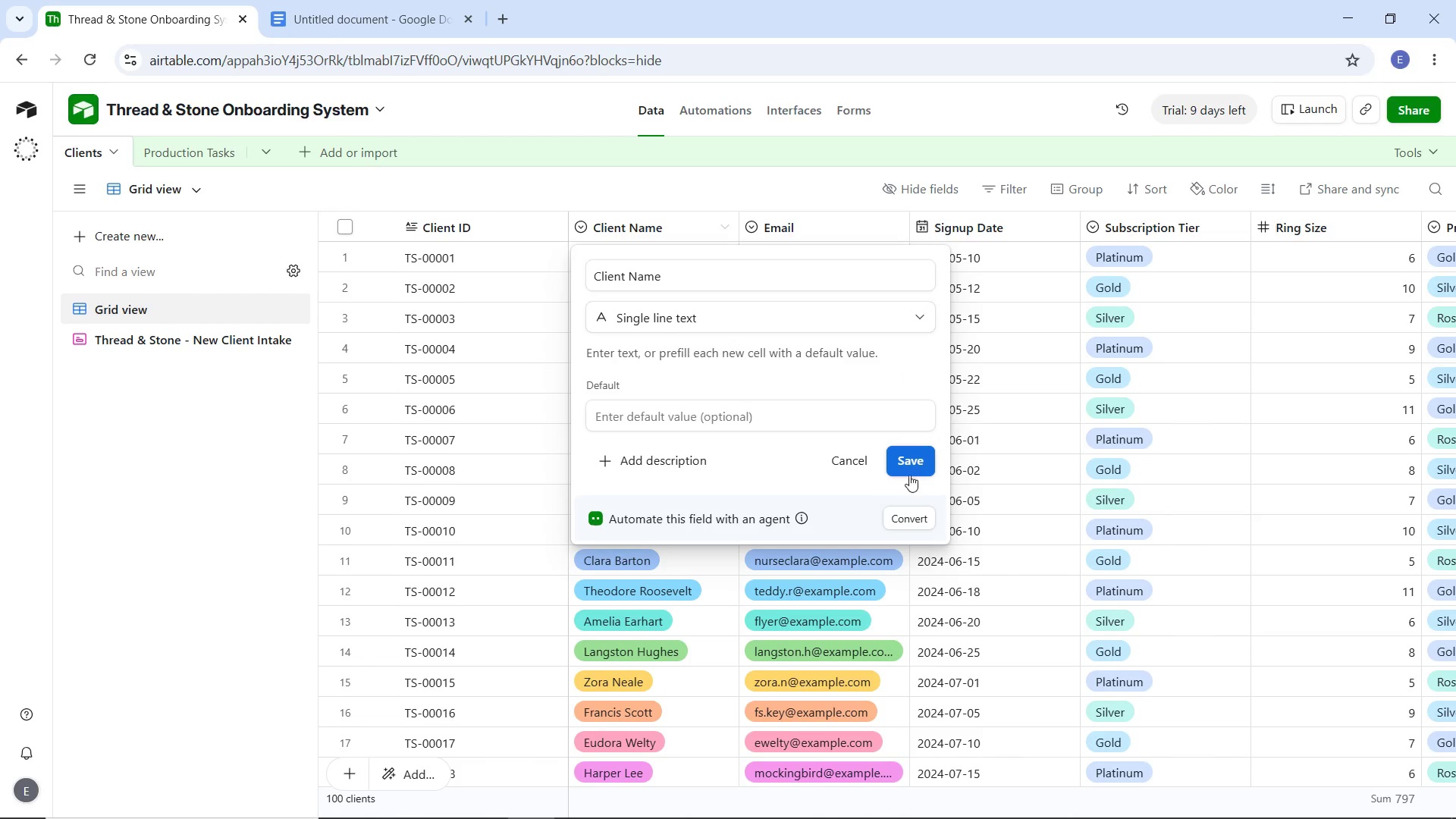 
left_click([908, 461])
 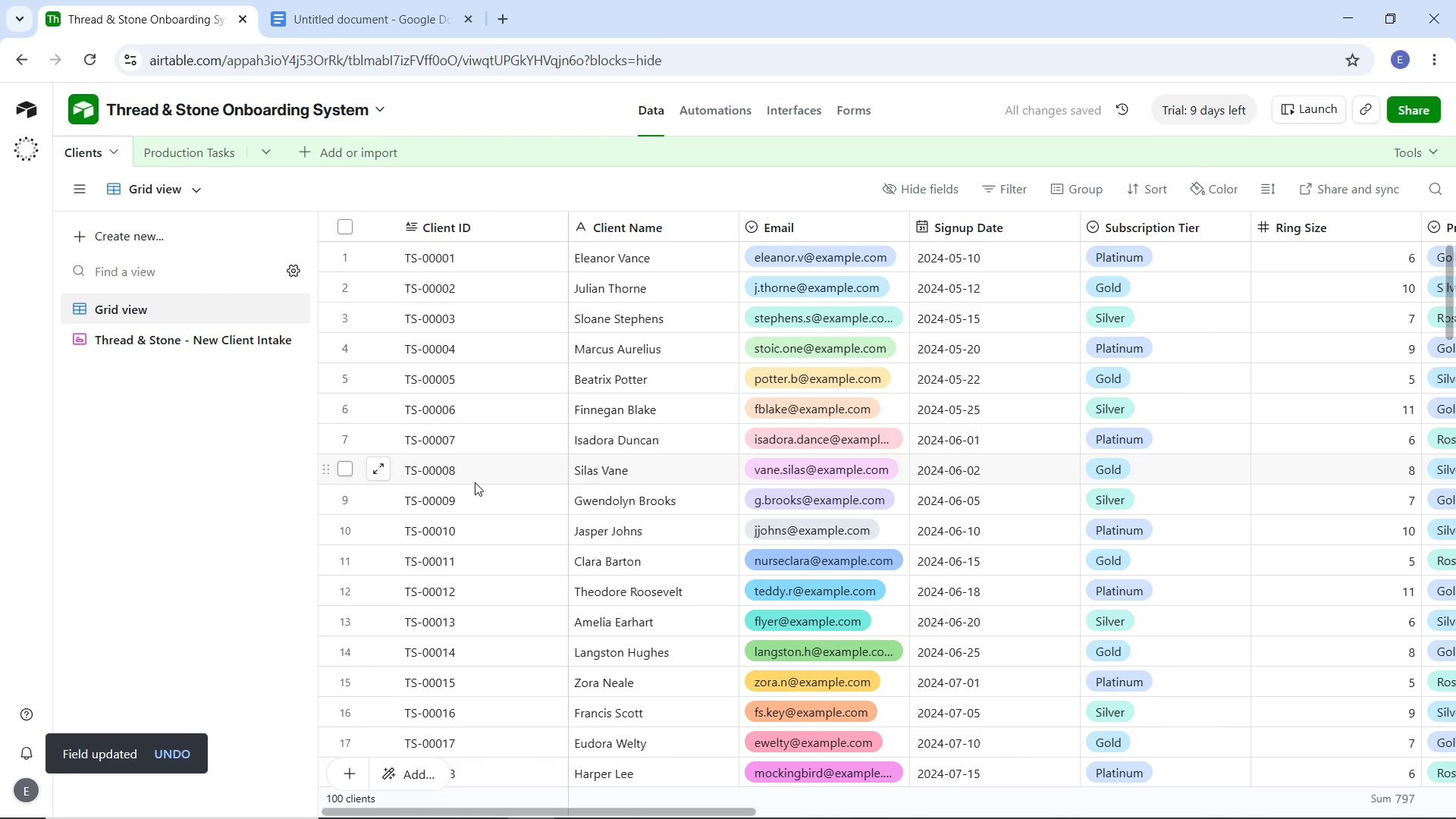 
wait(6.12)
 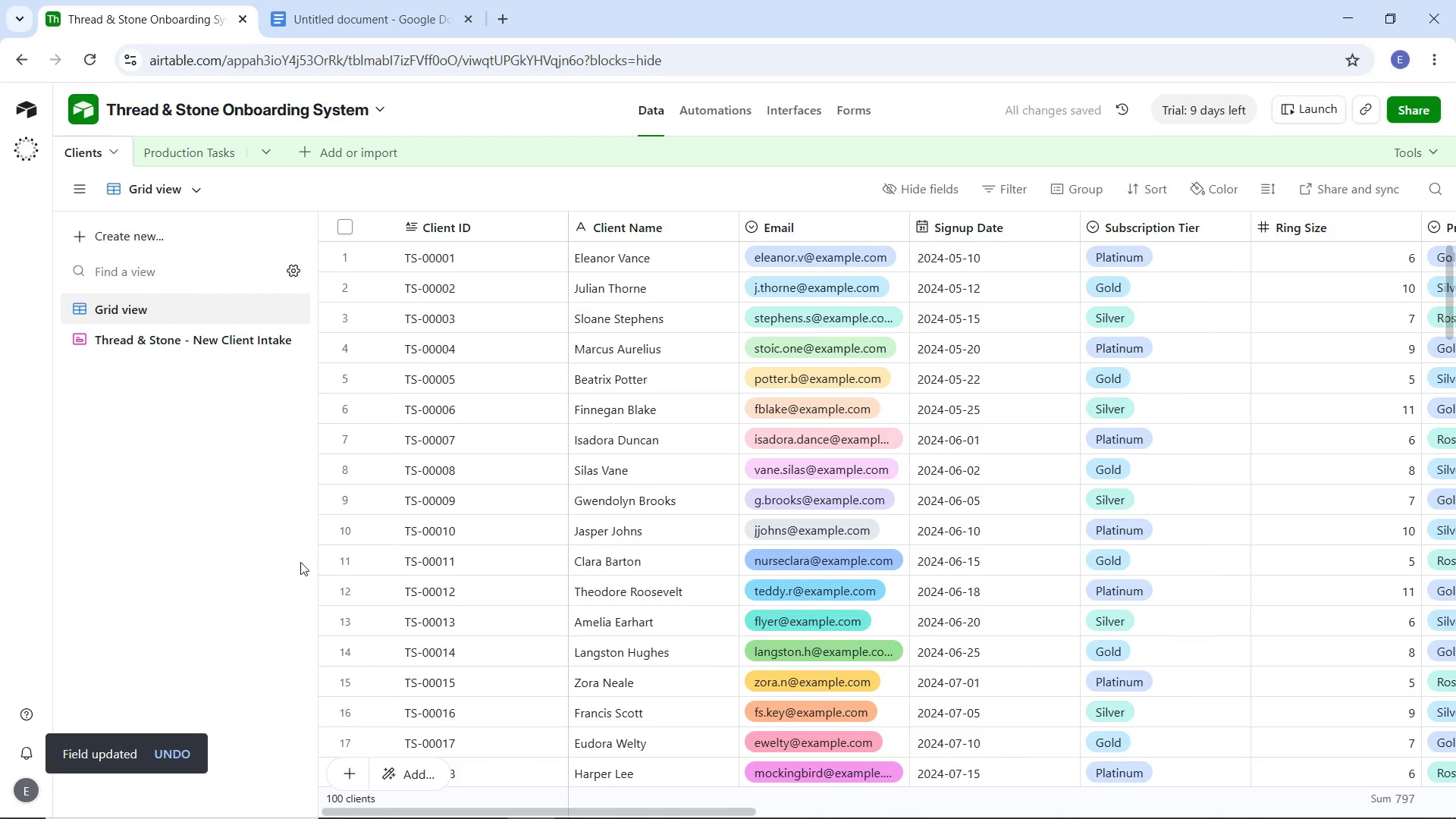 
left_click([239, 344])
 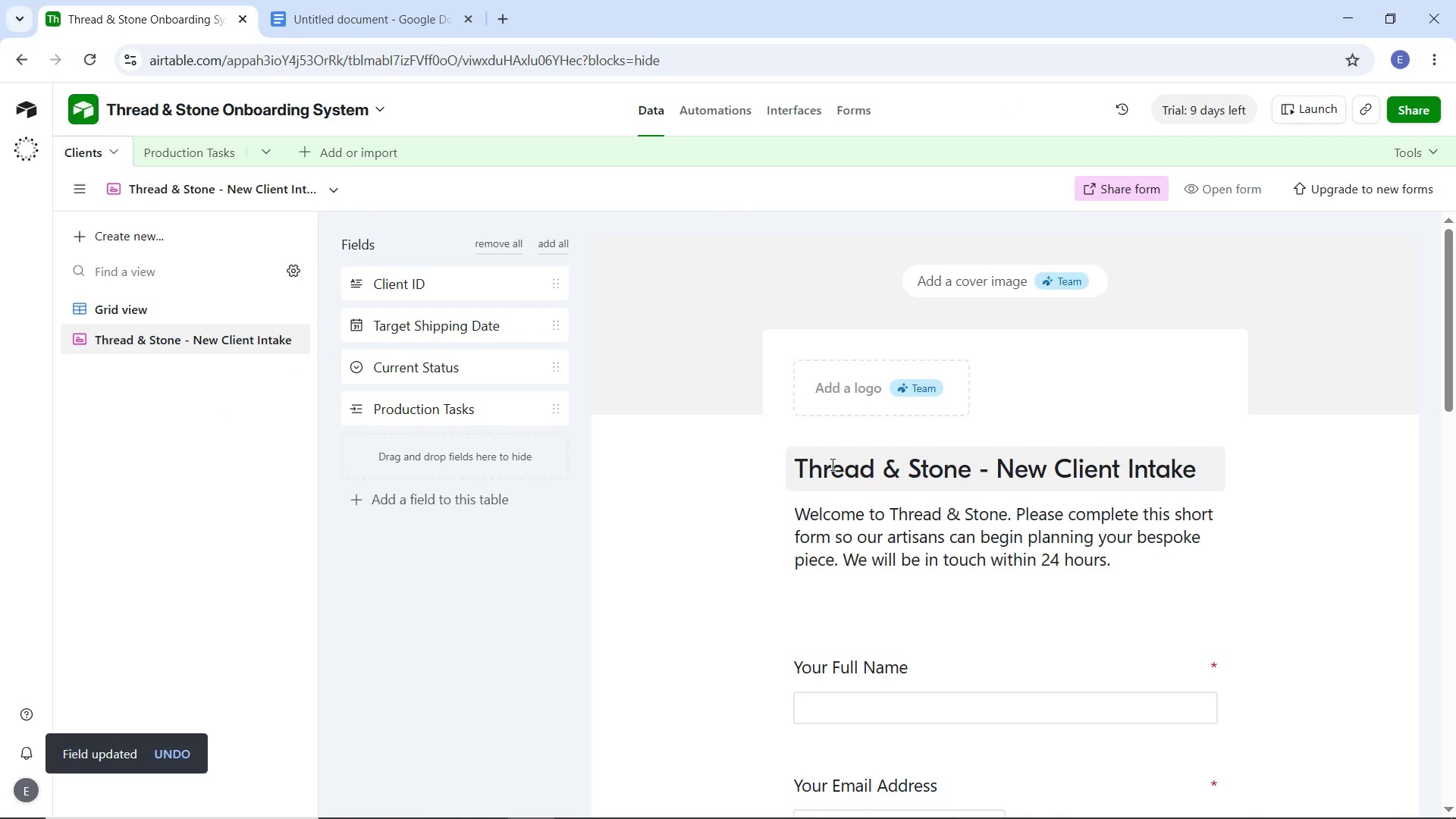 
scroll: coordinate [847, 422], scroll_direction: down, amount: 2.0
 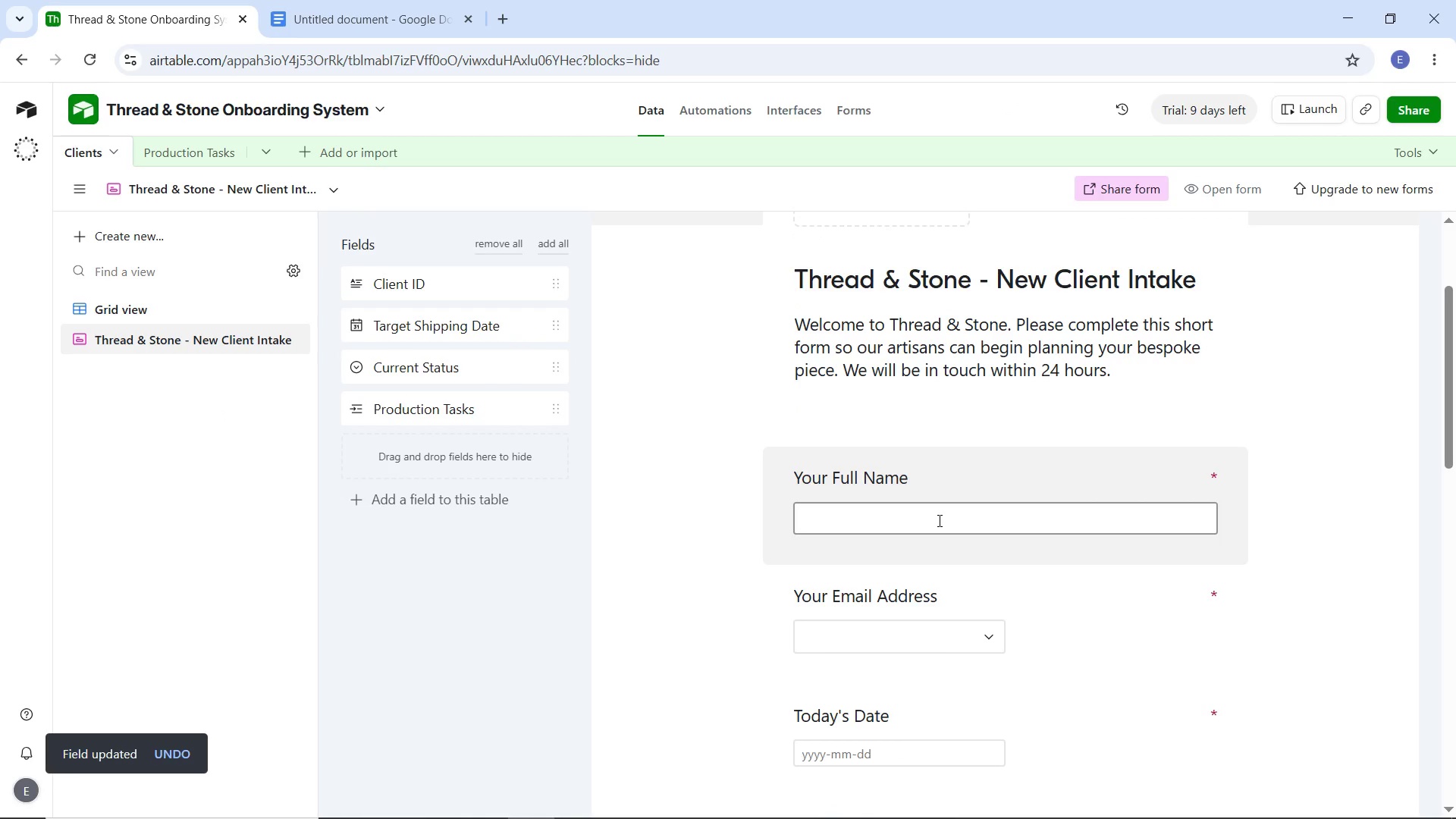 
left_click([938, 520])
 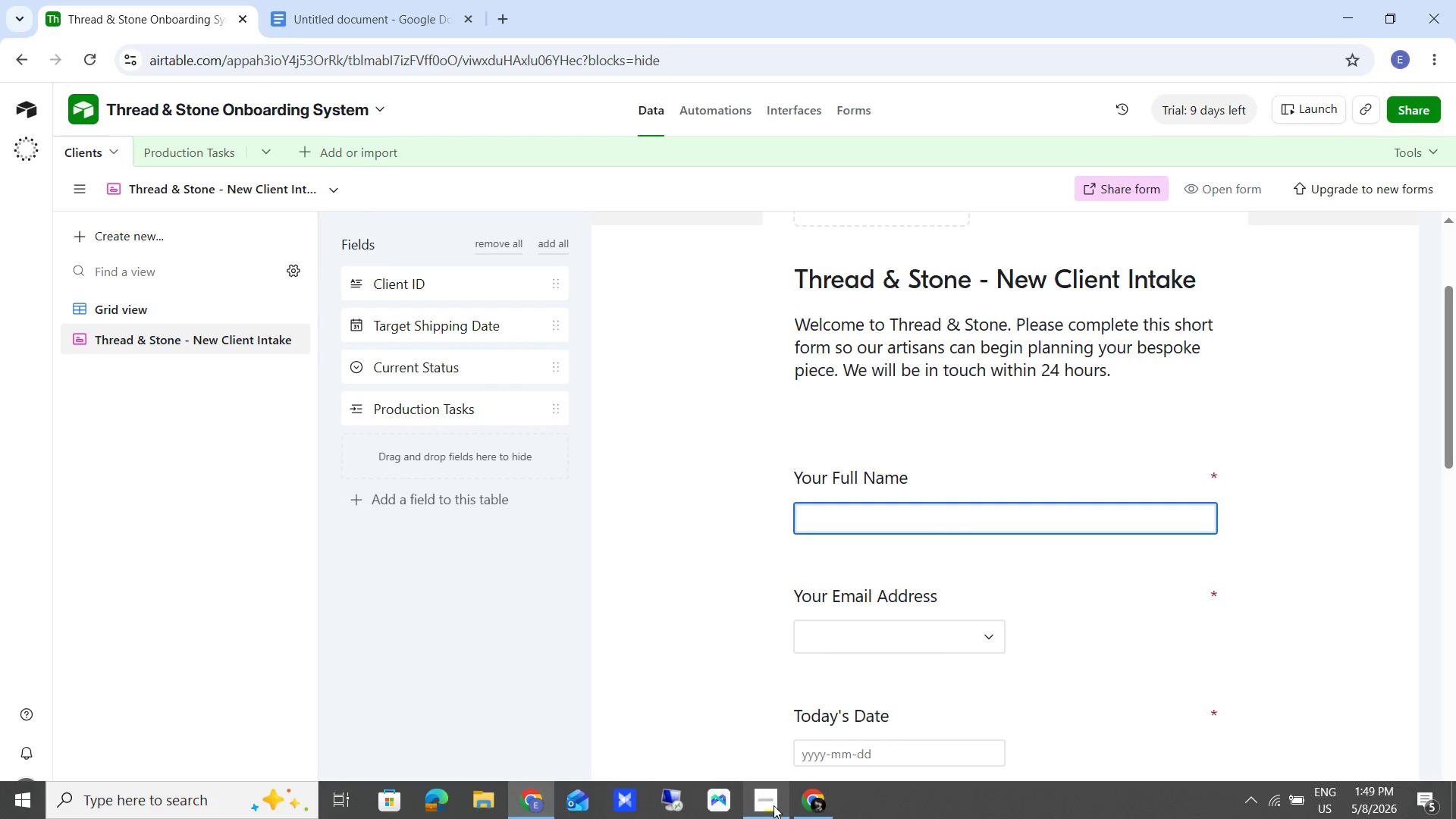 
left_click([812, 807])
 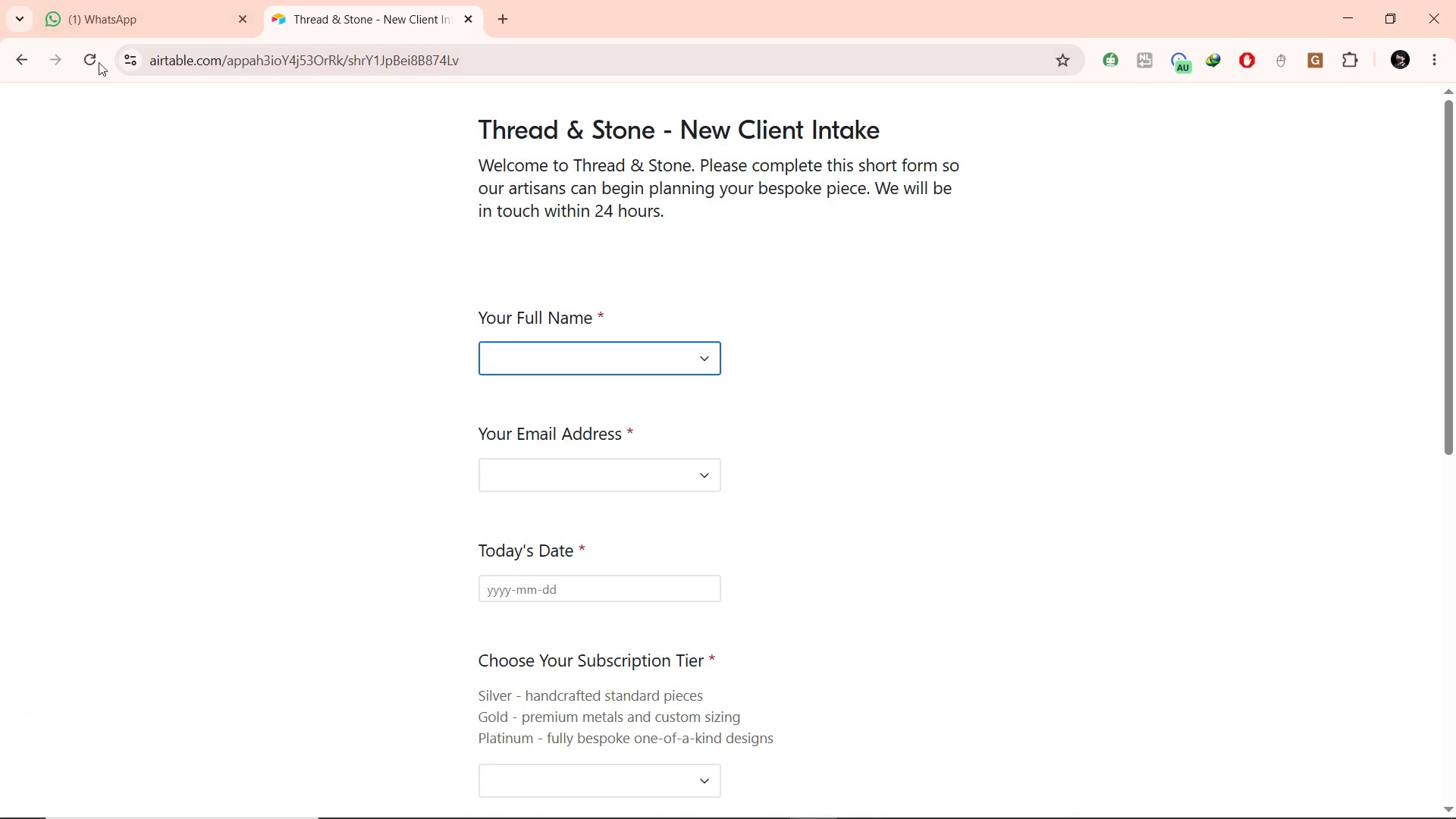 
left_click([95, 62])
 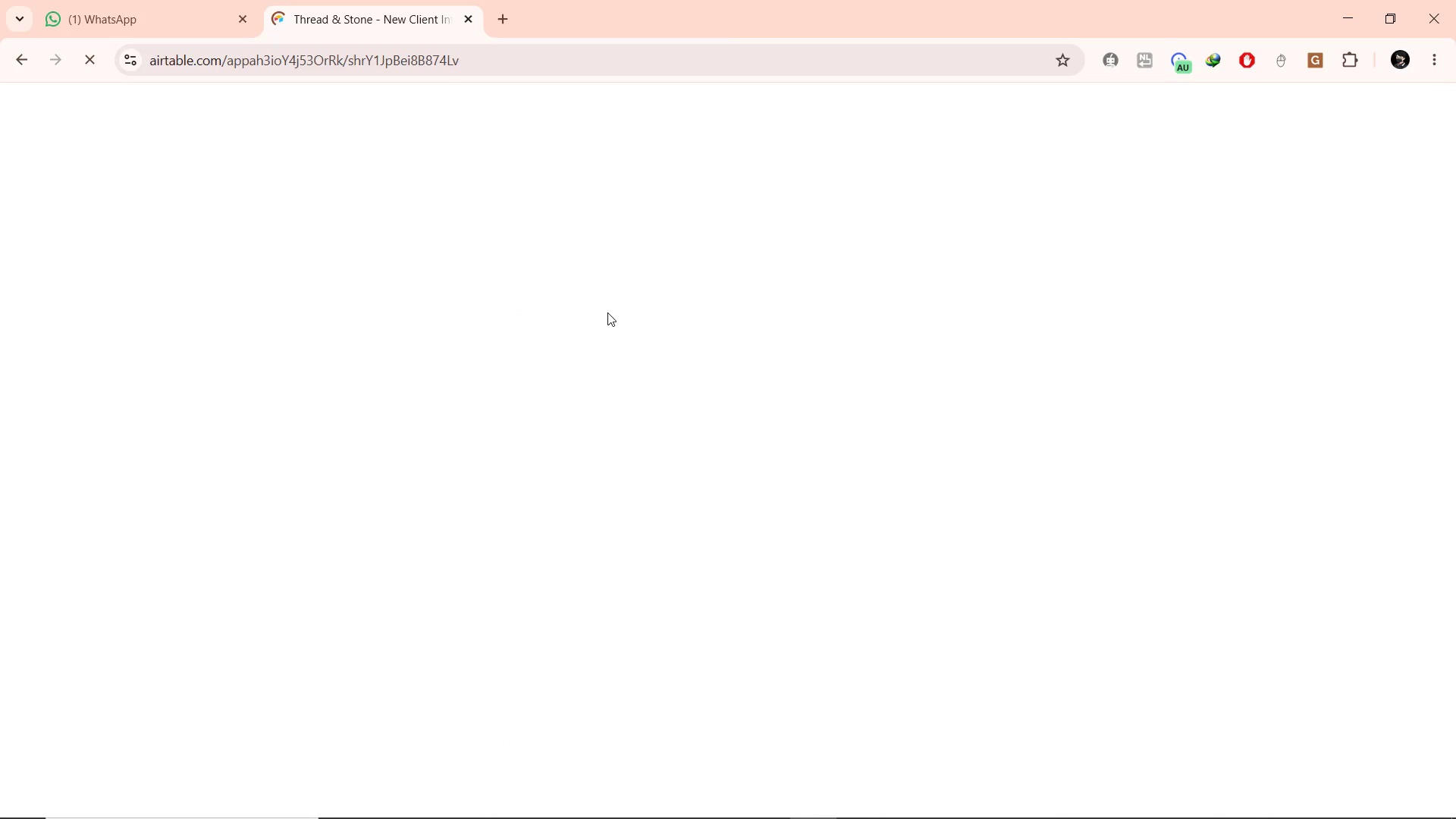 
wait(10.8)
 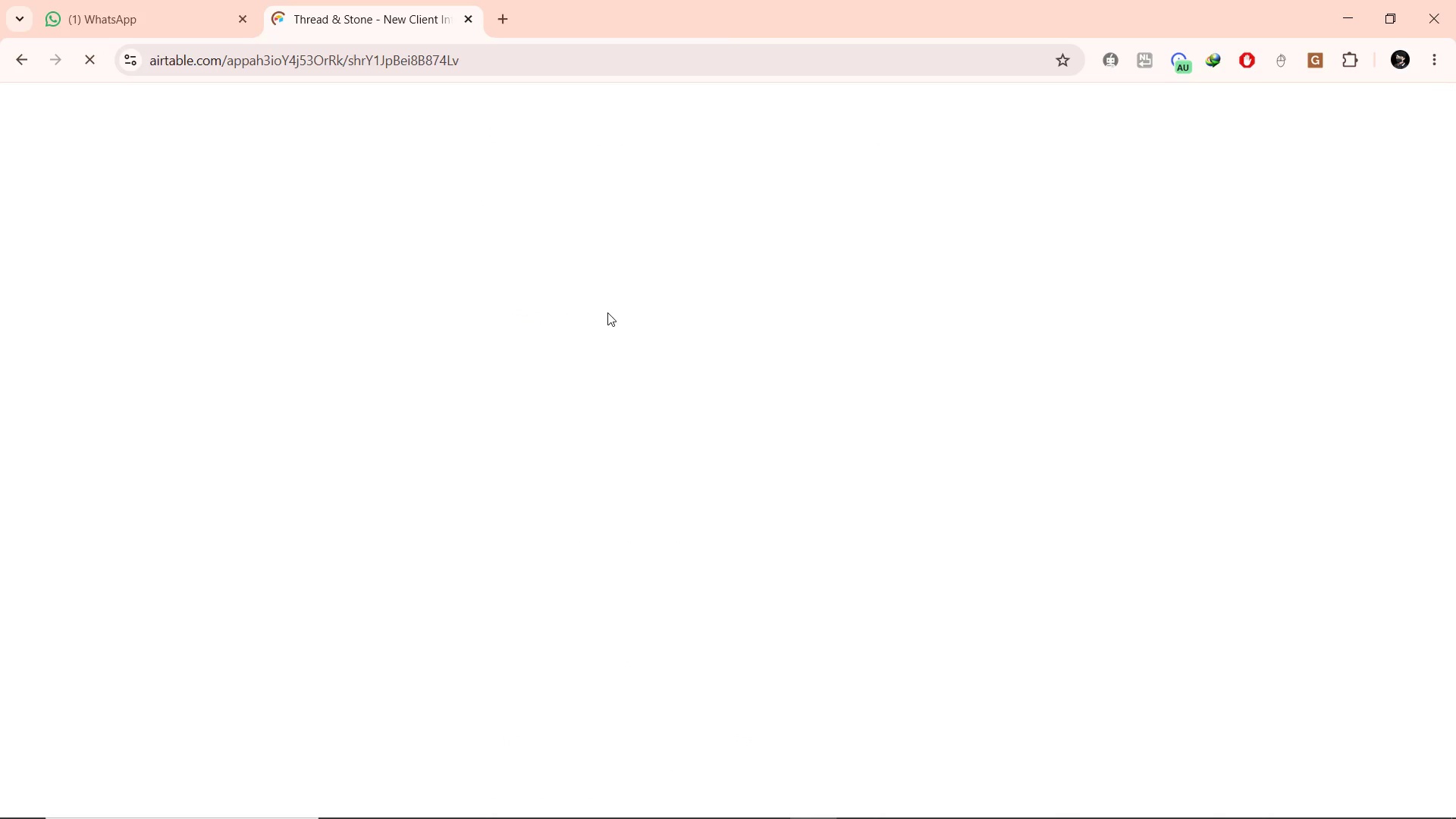 
left_click([715, 353])
 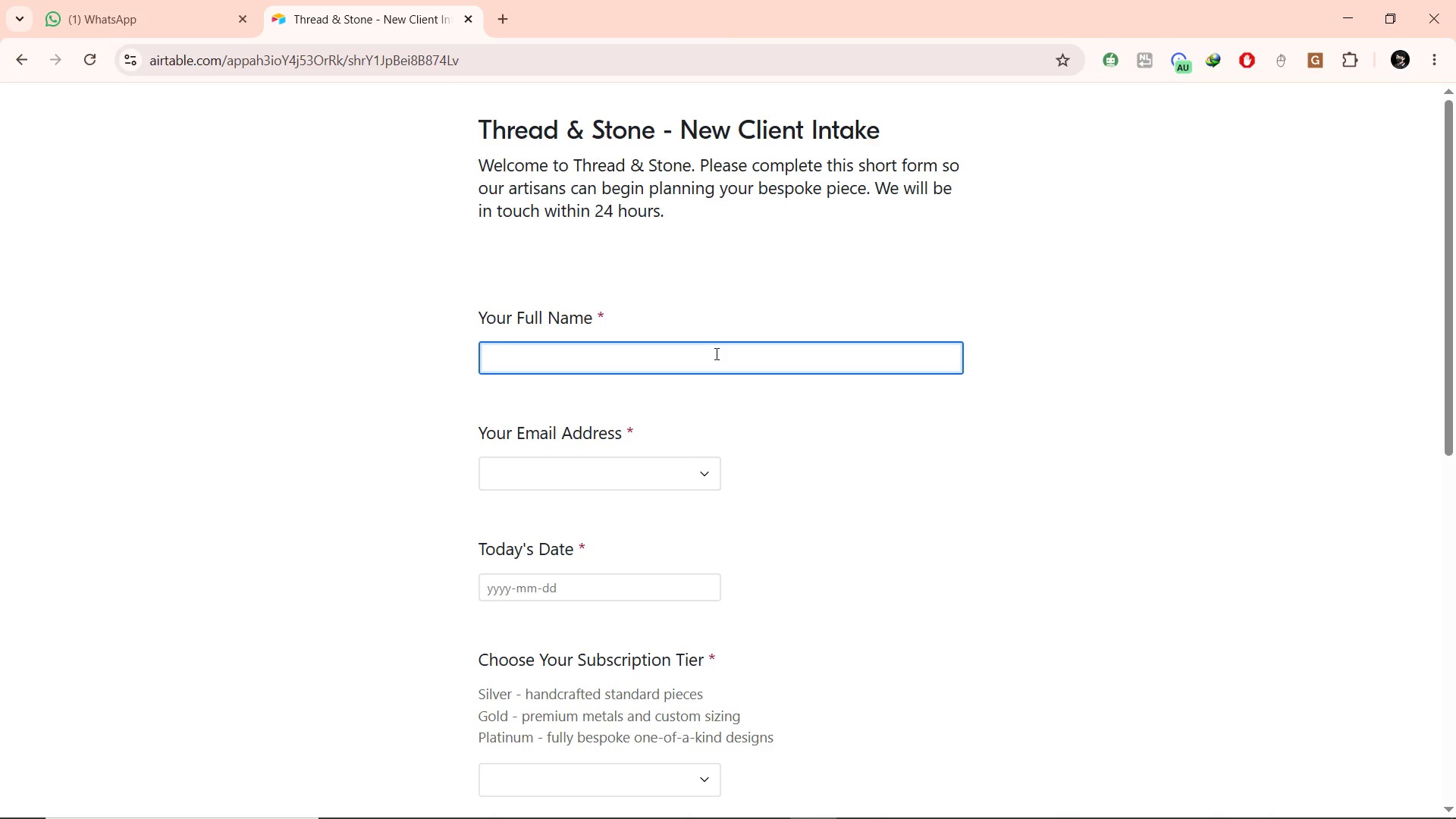 
type(Ekere Thompson)
 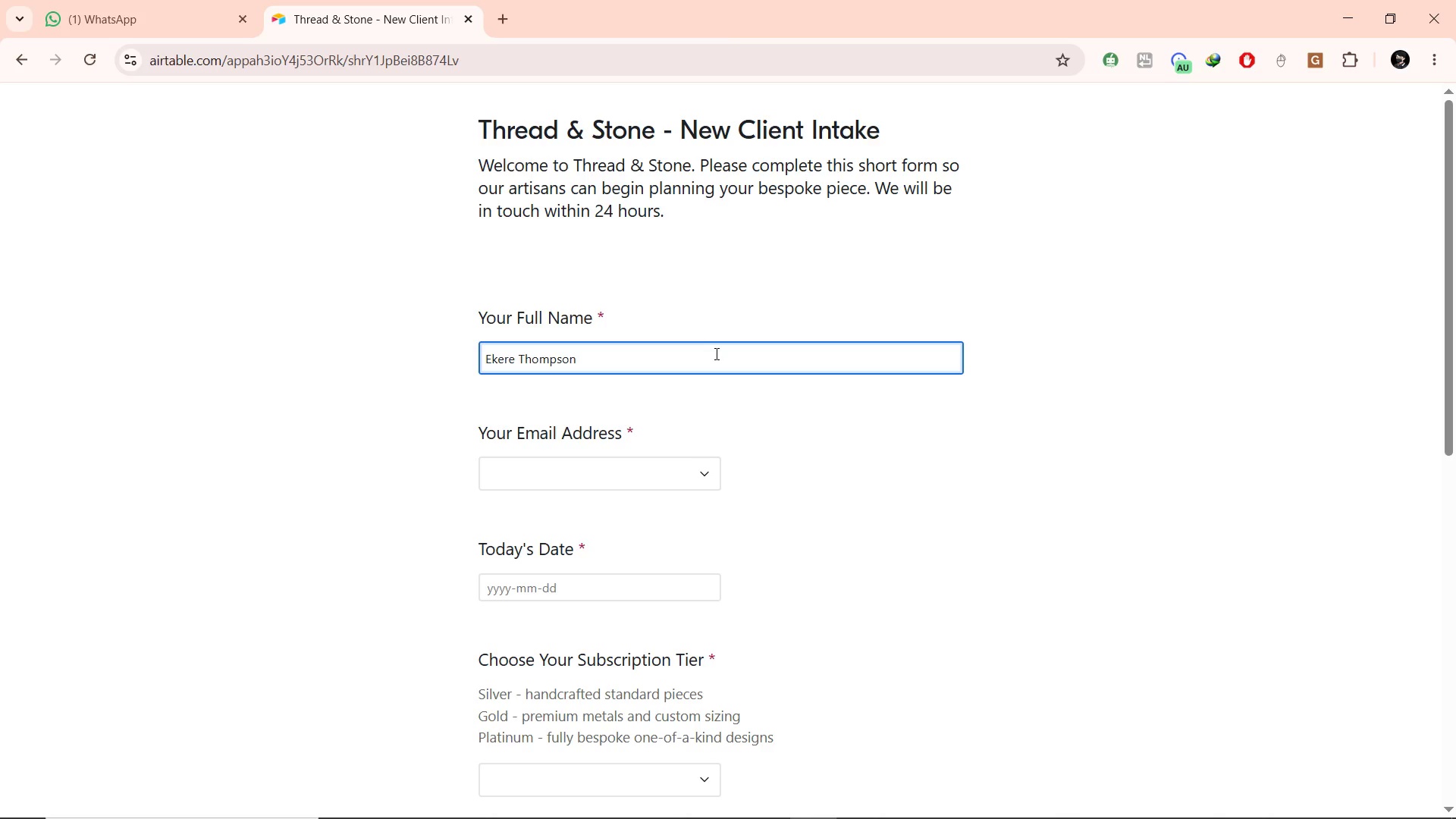 
left_click([682, 466])
 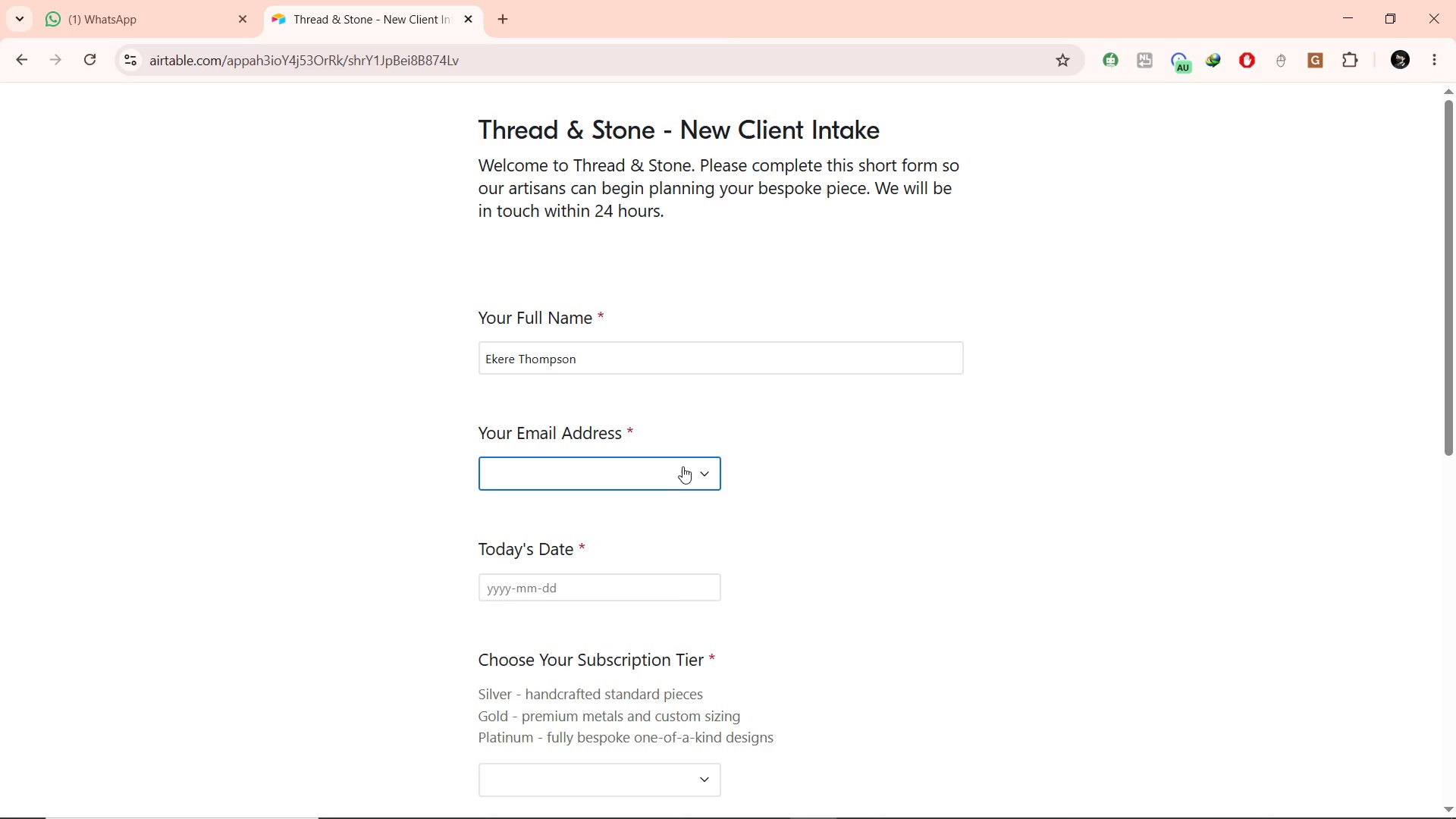 
left_click([682, 466])
 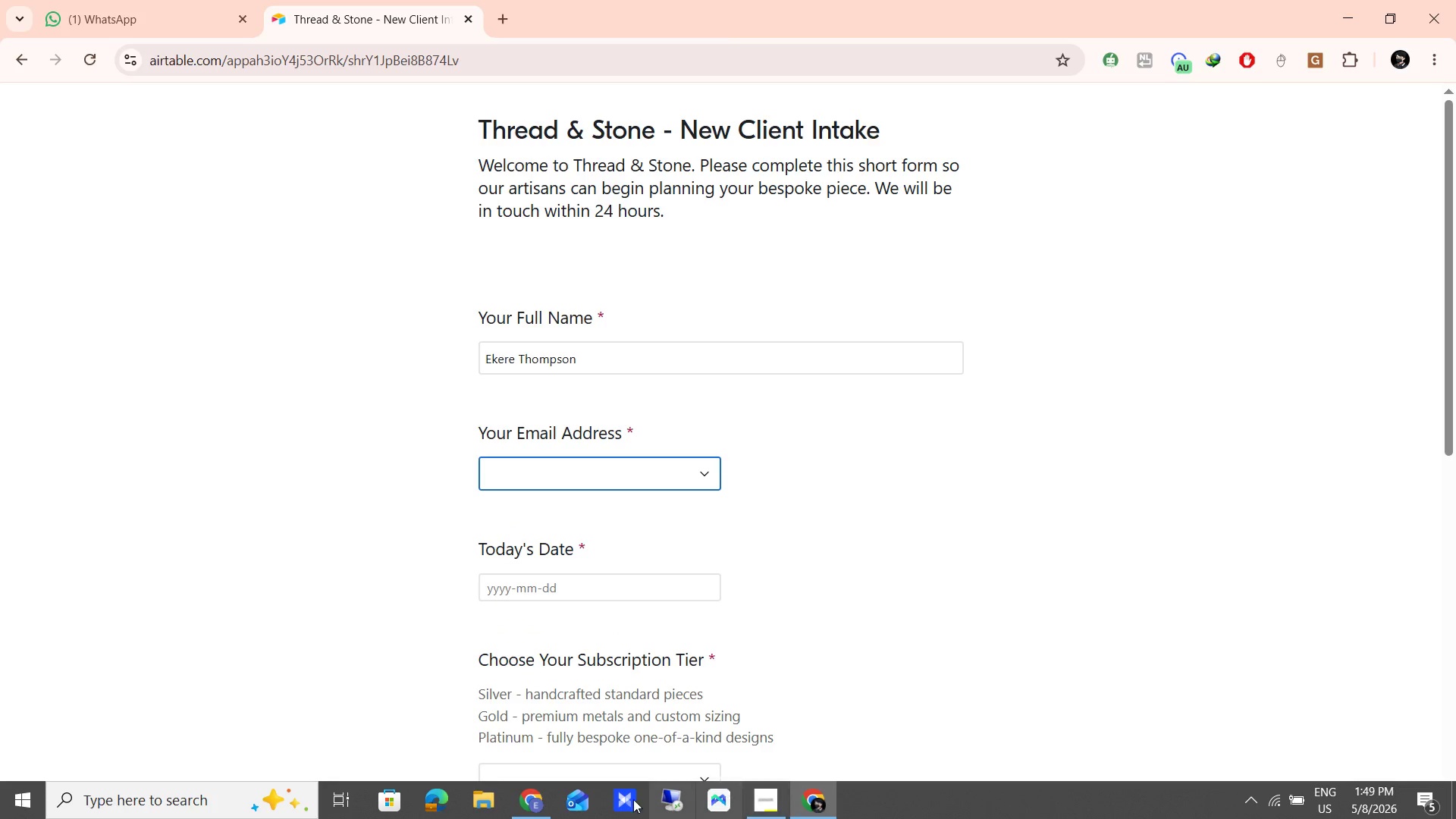 
left_click([538, 799])
 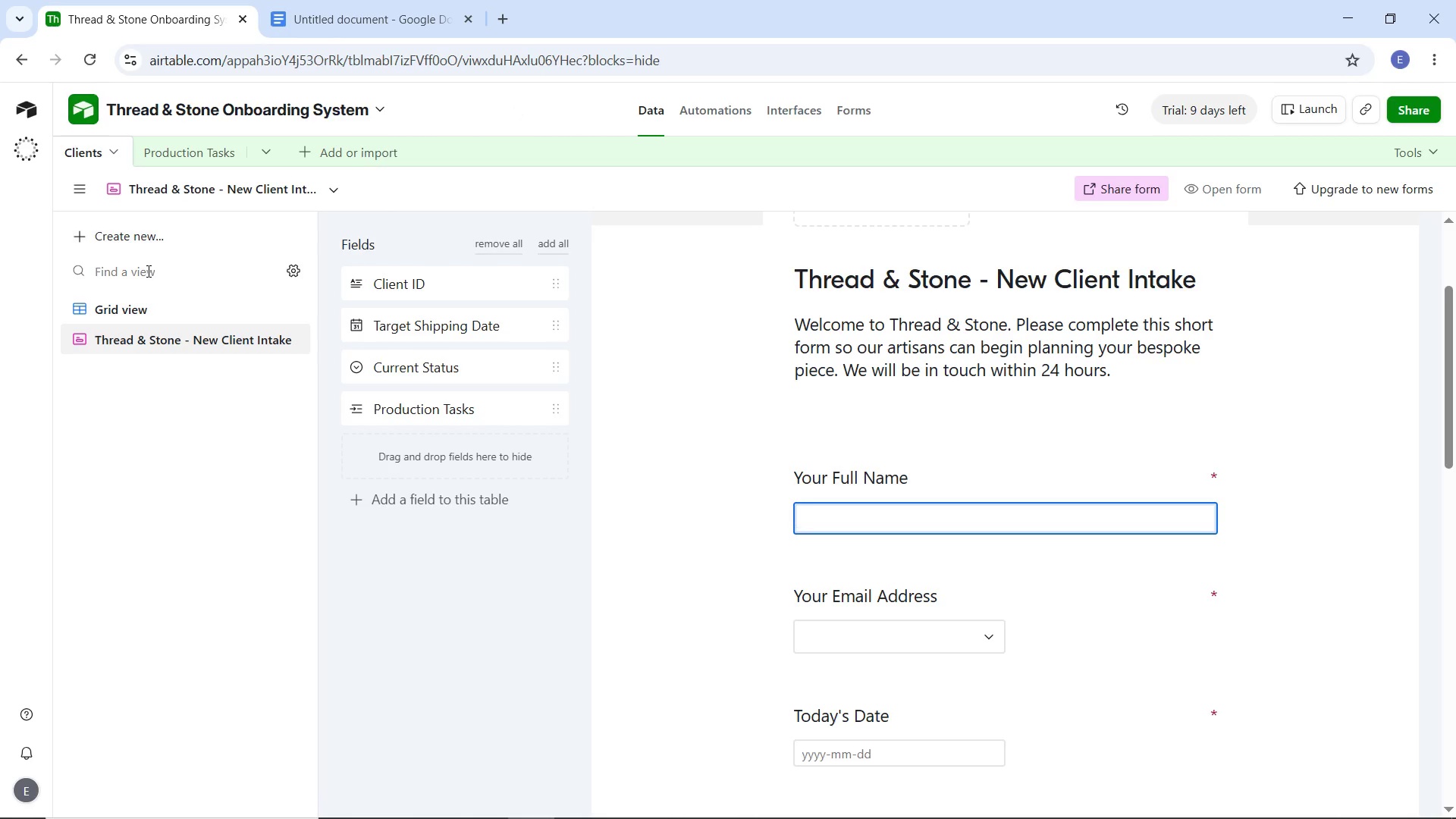 
left_click([154, 319])
 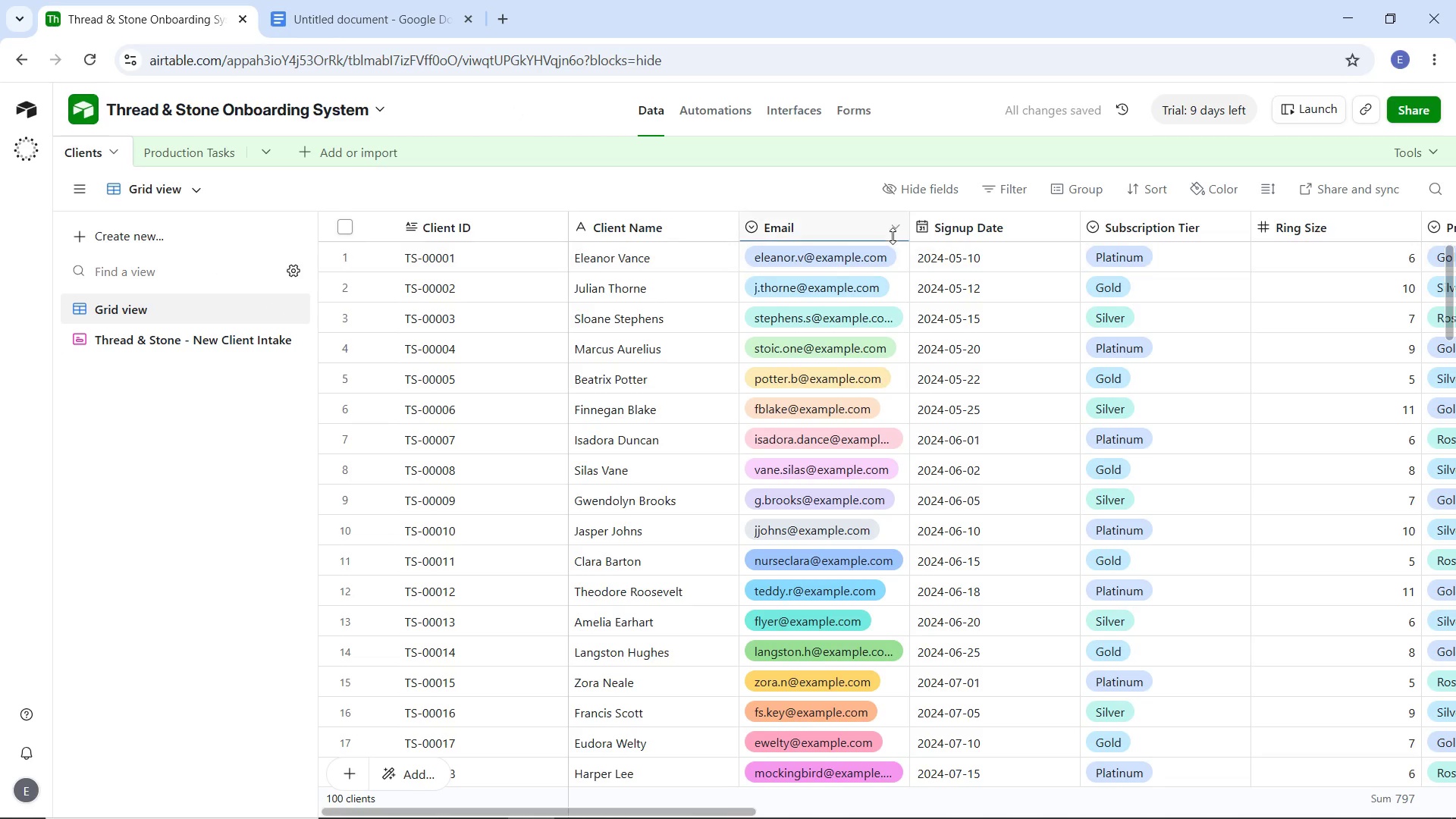 
left_click([893, 228])
 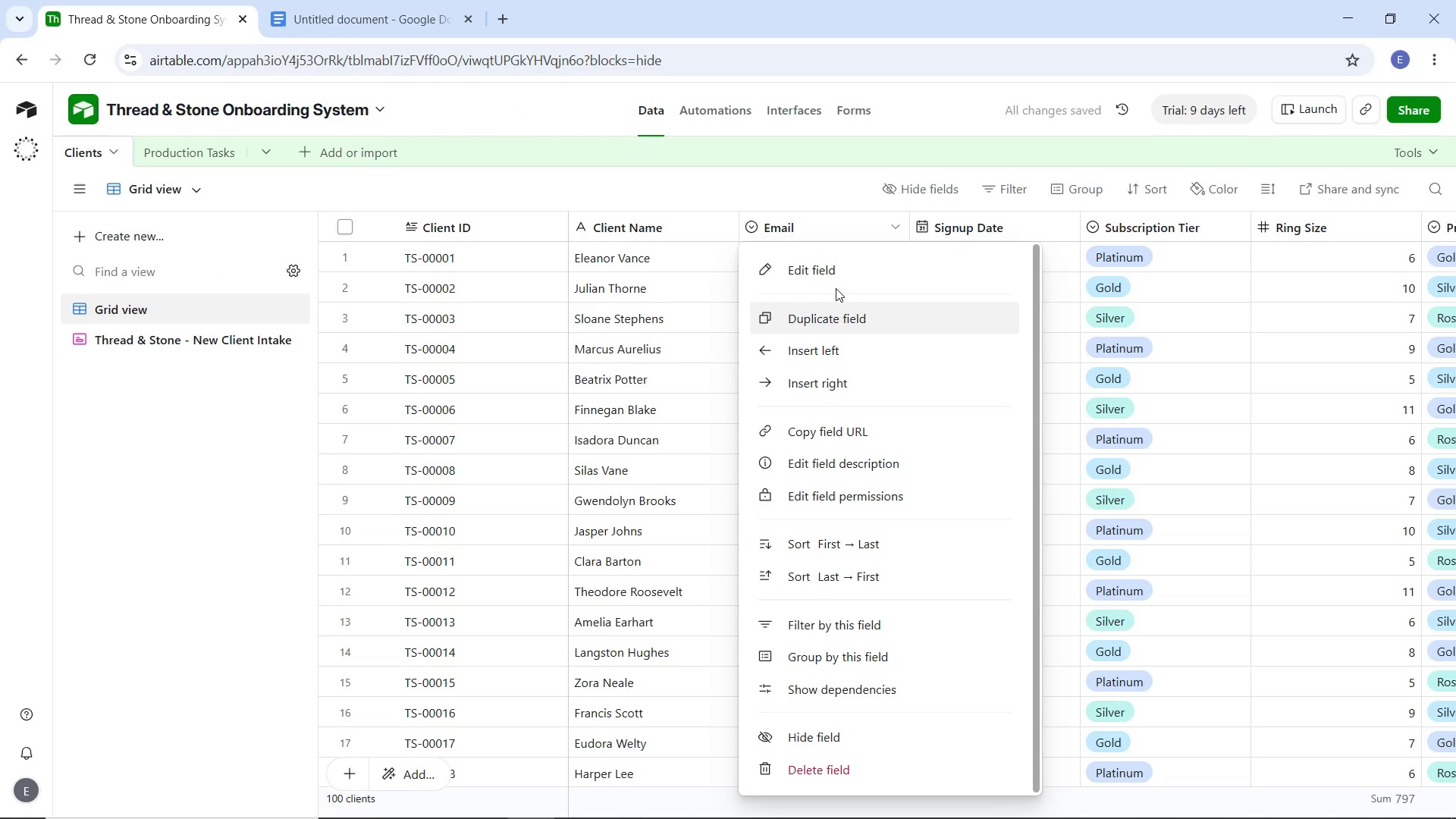 
left_click([836, 275])
 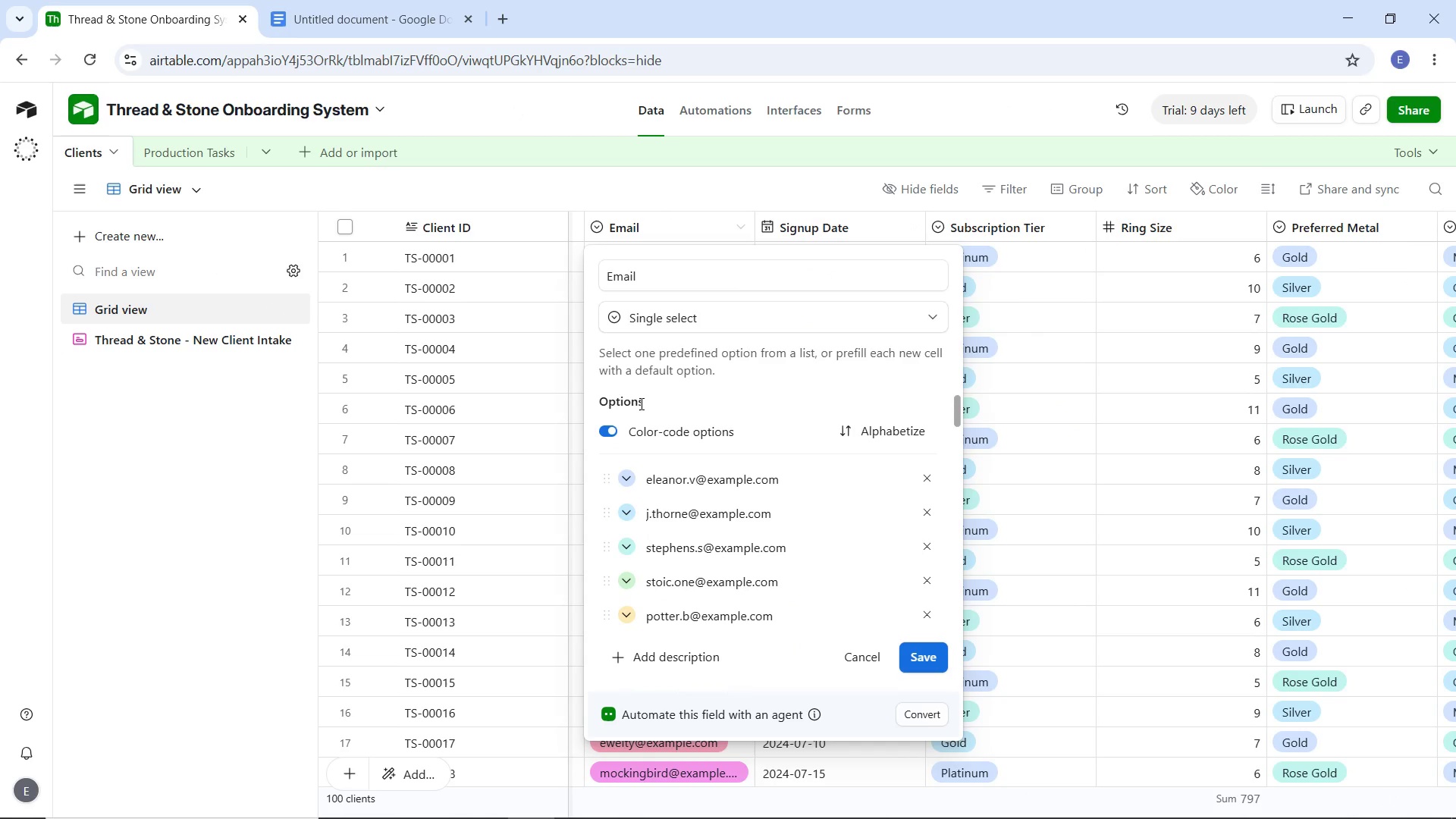 
left_click([749, 314])
 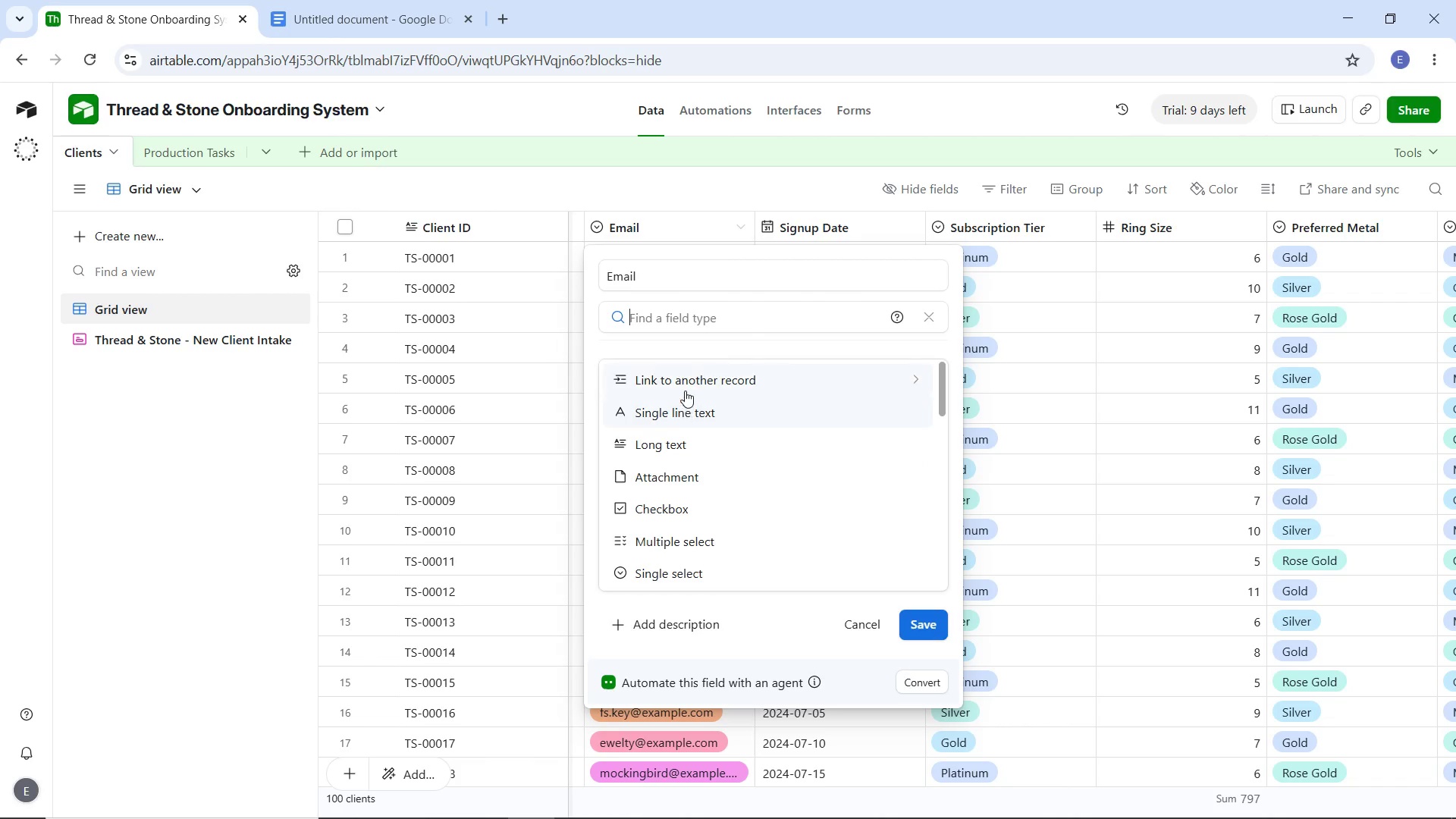 
left_click([684, 408])
 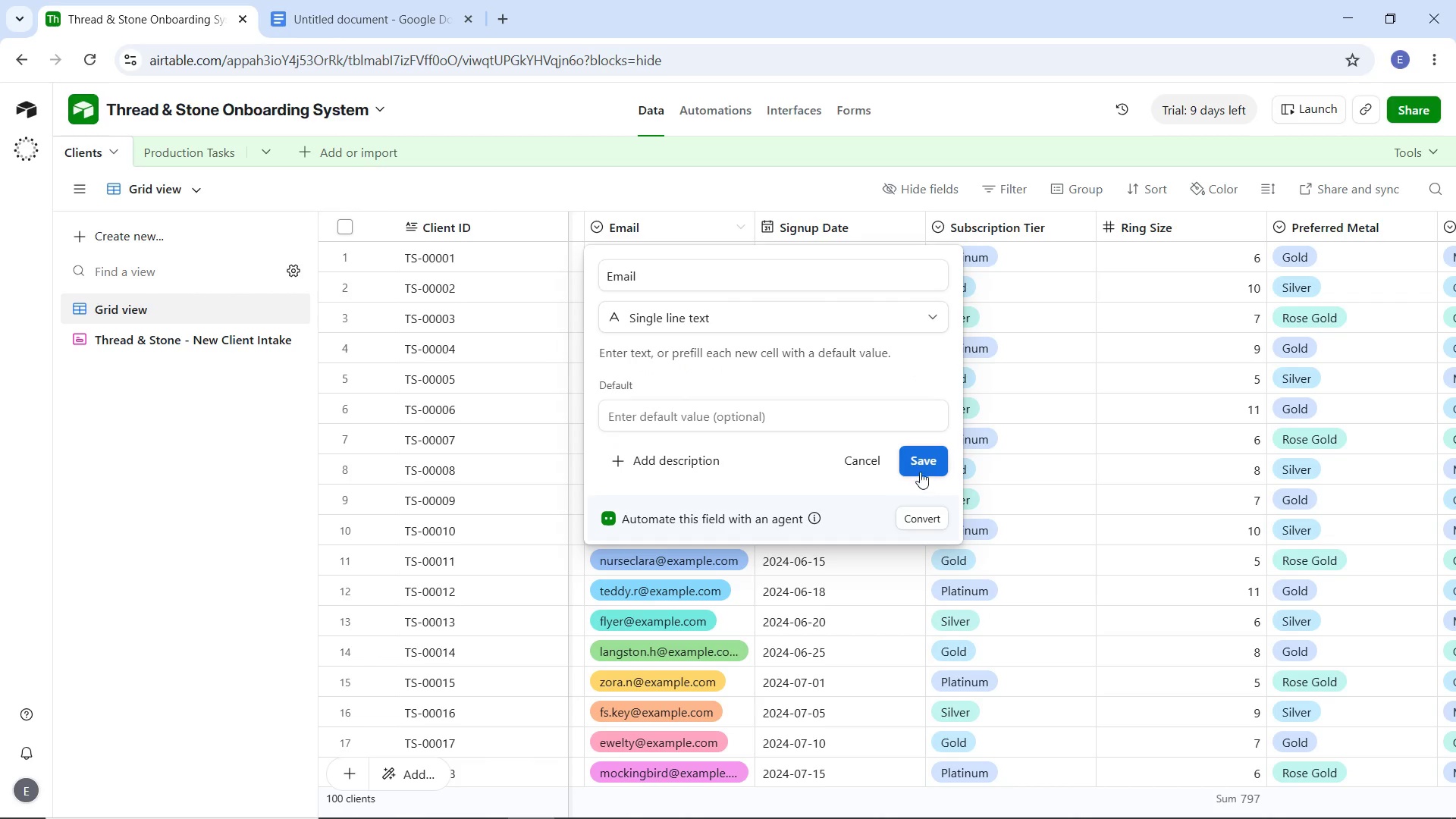 
left_click([915, 463])
 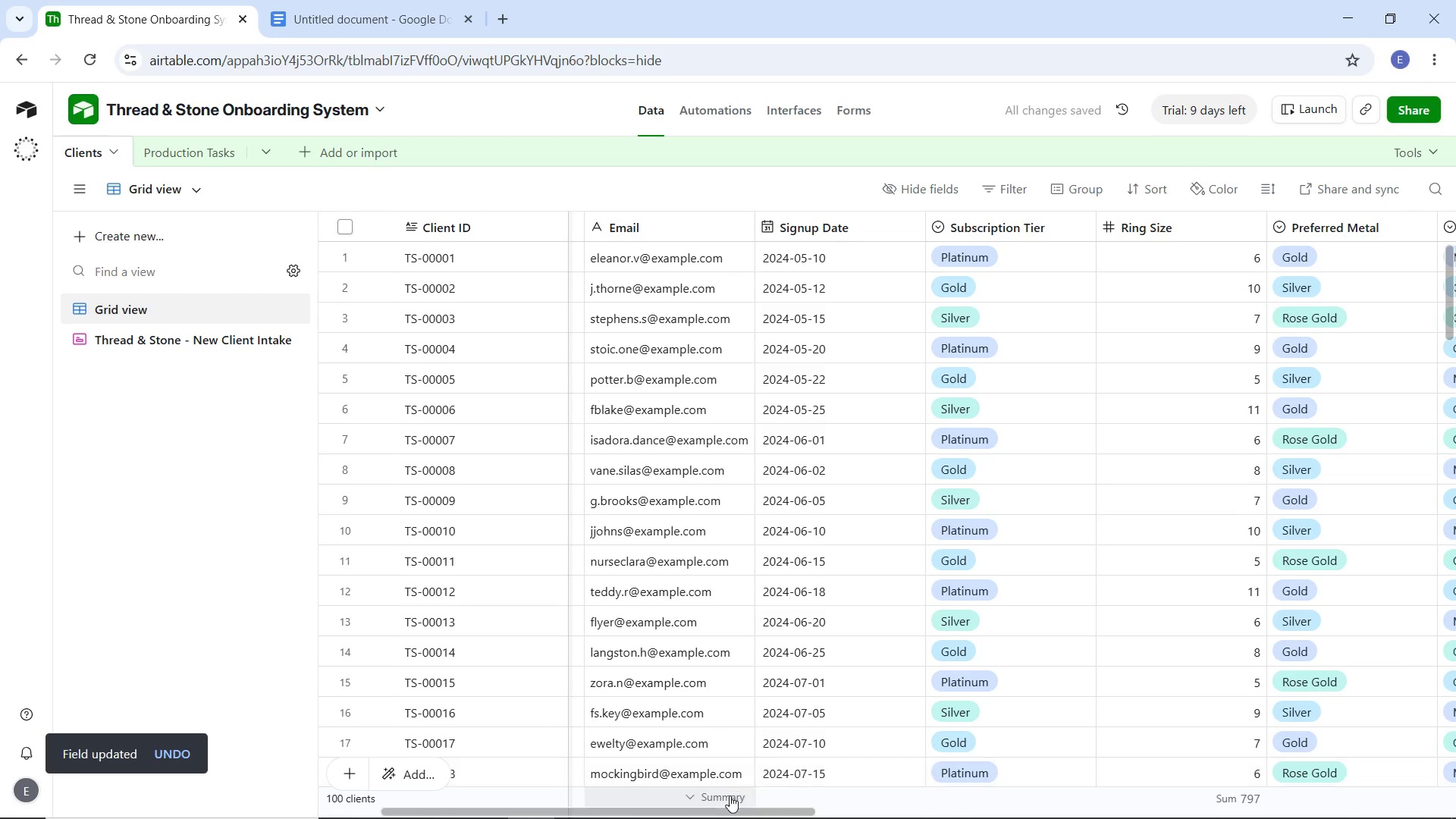 
left_click_drag(start_coordinate=[744, 808], to_coordinate=[541, 808])
 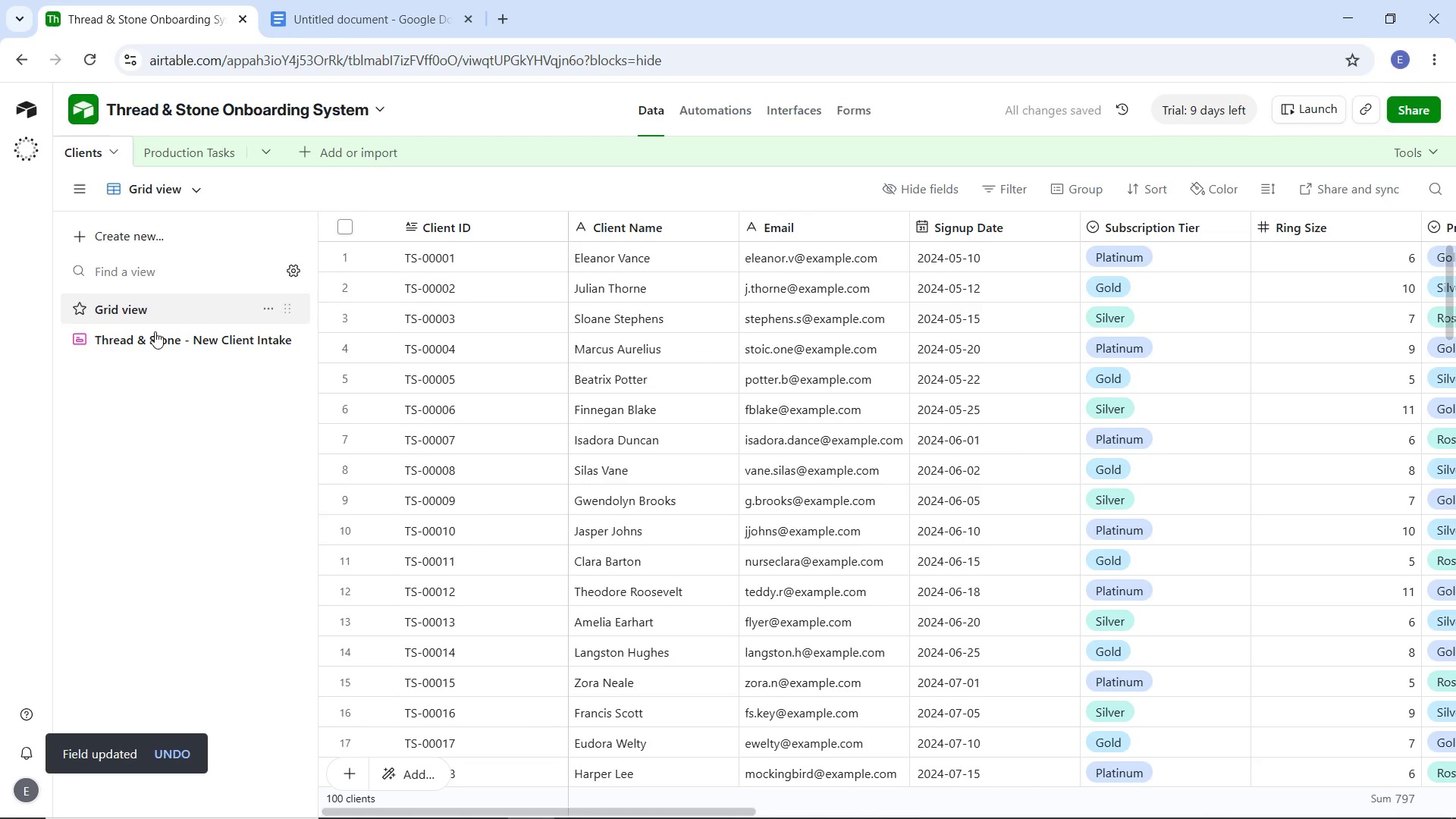 
left_click([162, 340])
 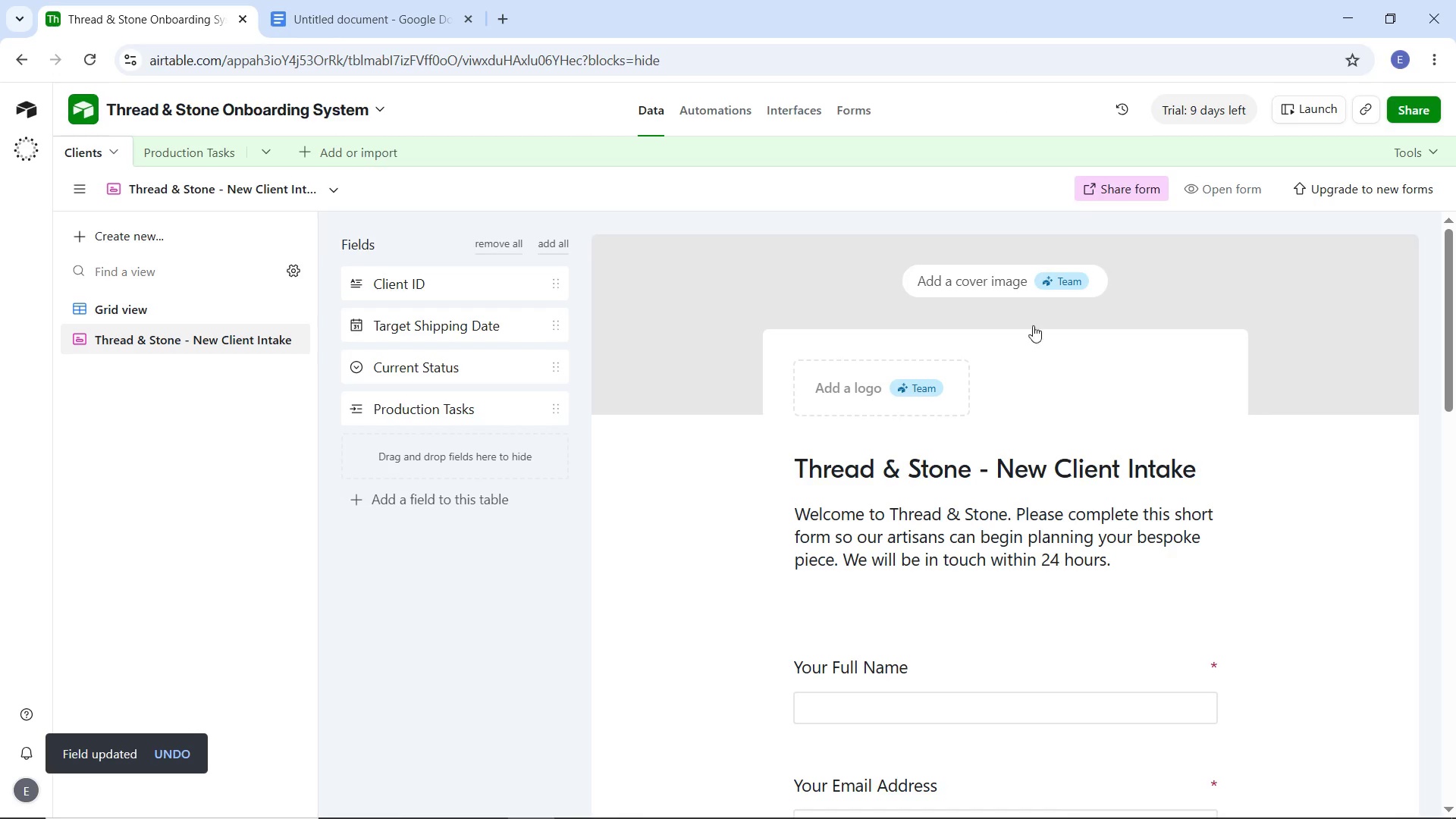 
scroll: coordinate [1012, 450], scroll_direction: down, amount: 3.0
 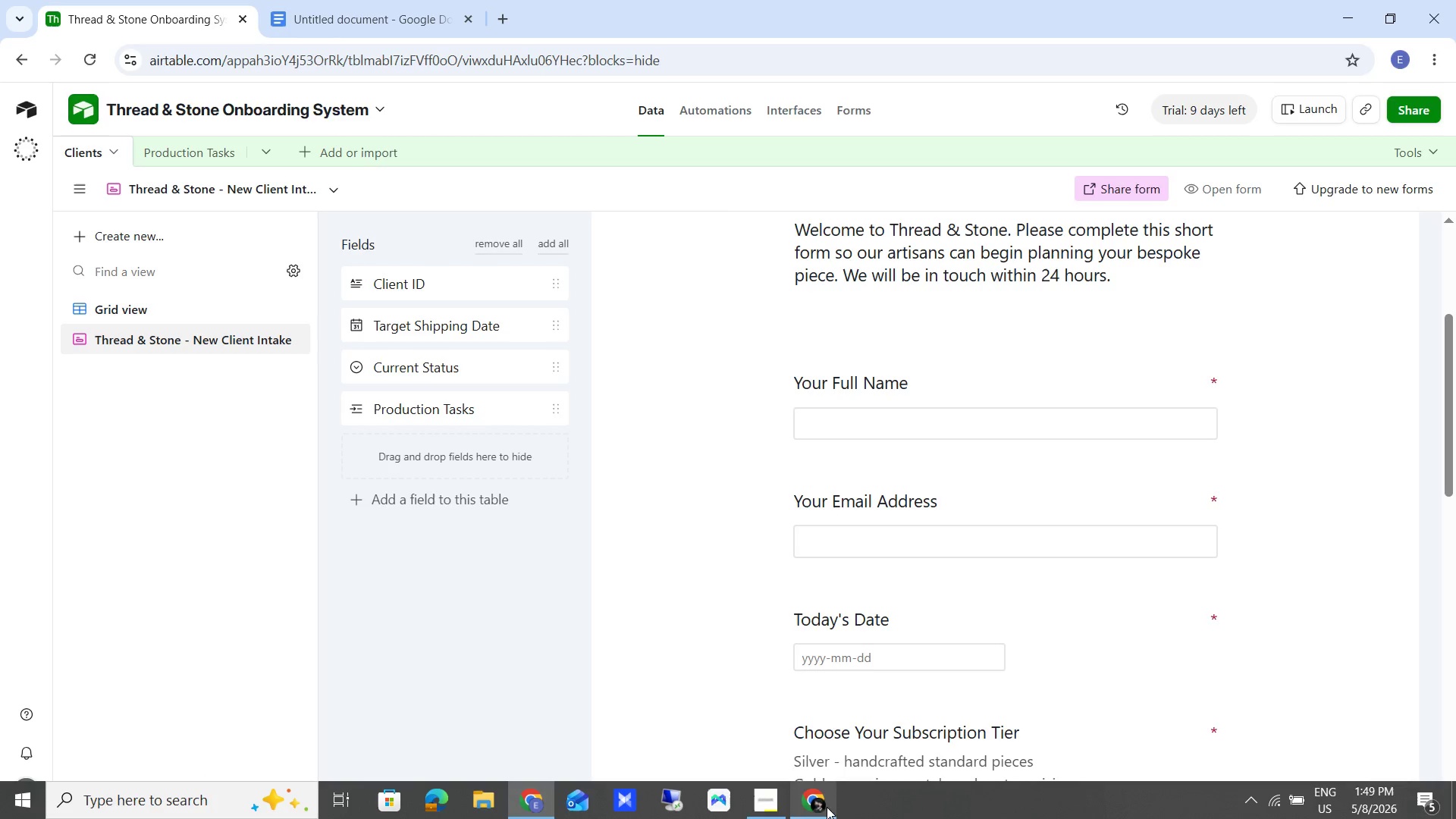 
left_click([800, 807])
 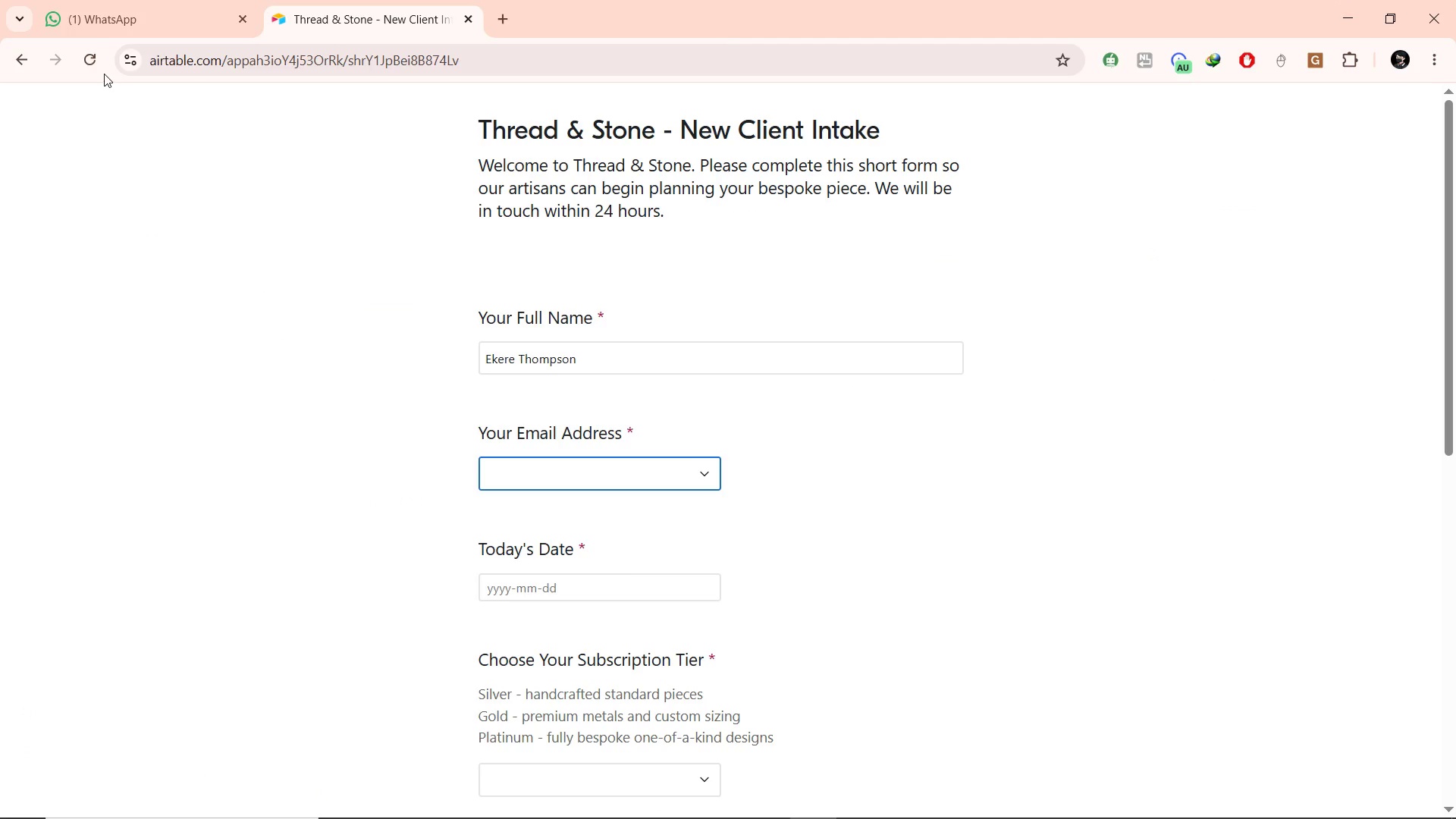 
left_click([98, 63])
 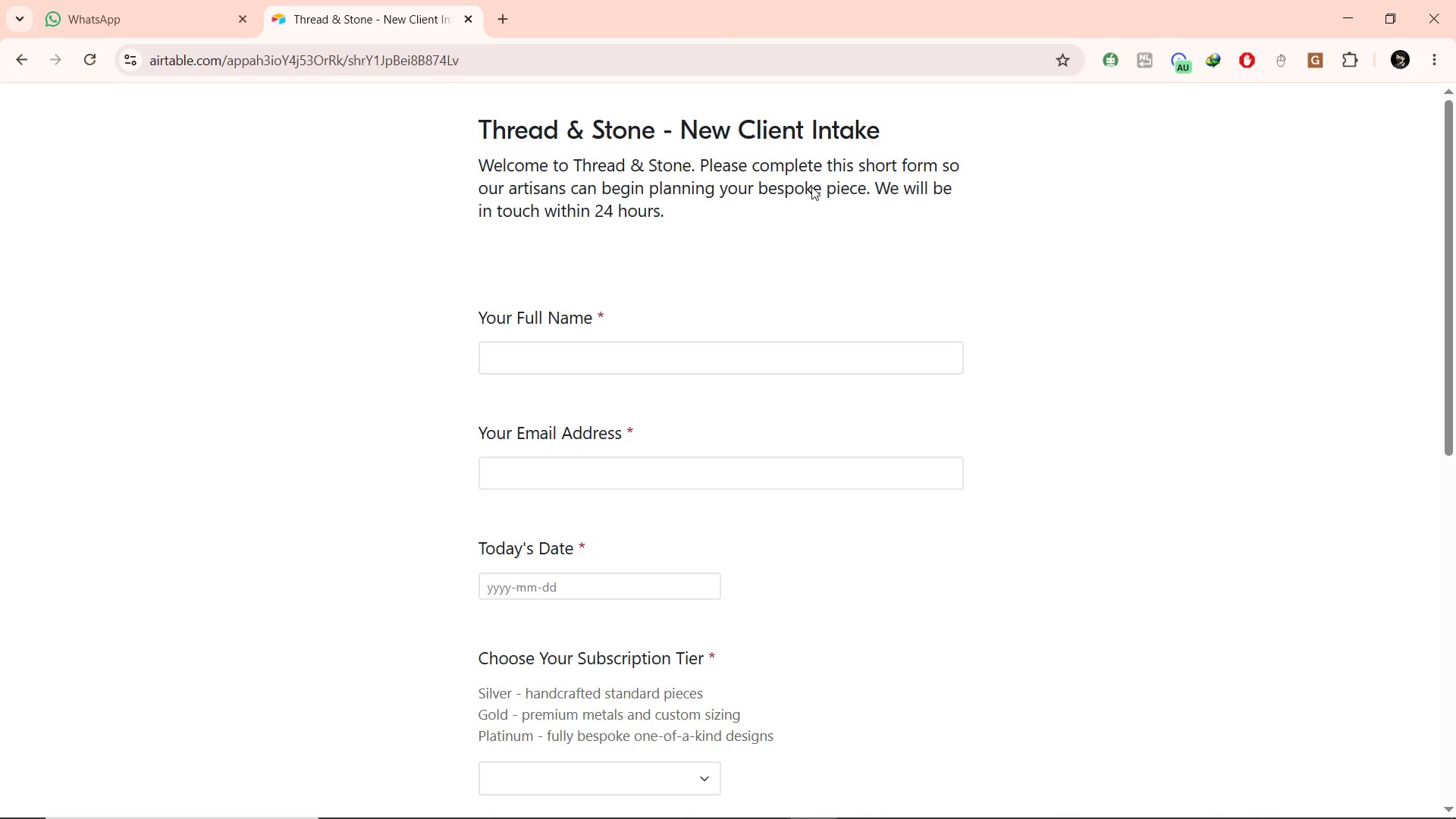 
wait(49.86)
 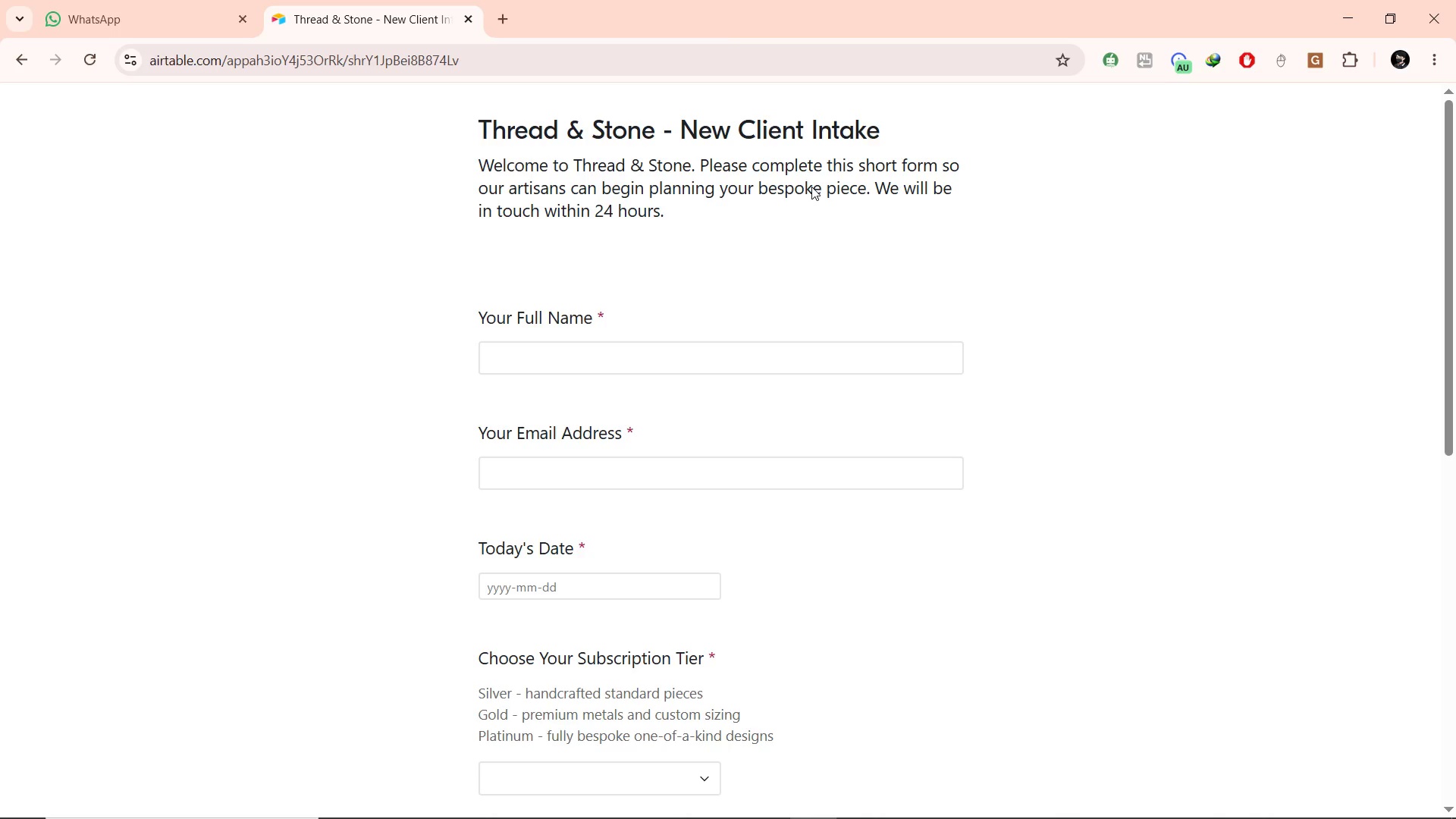 
left_click([613, 355])
 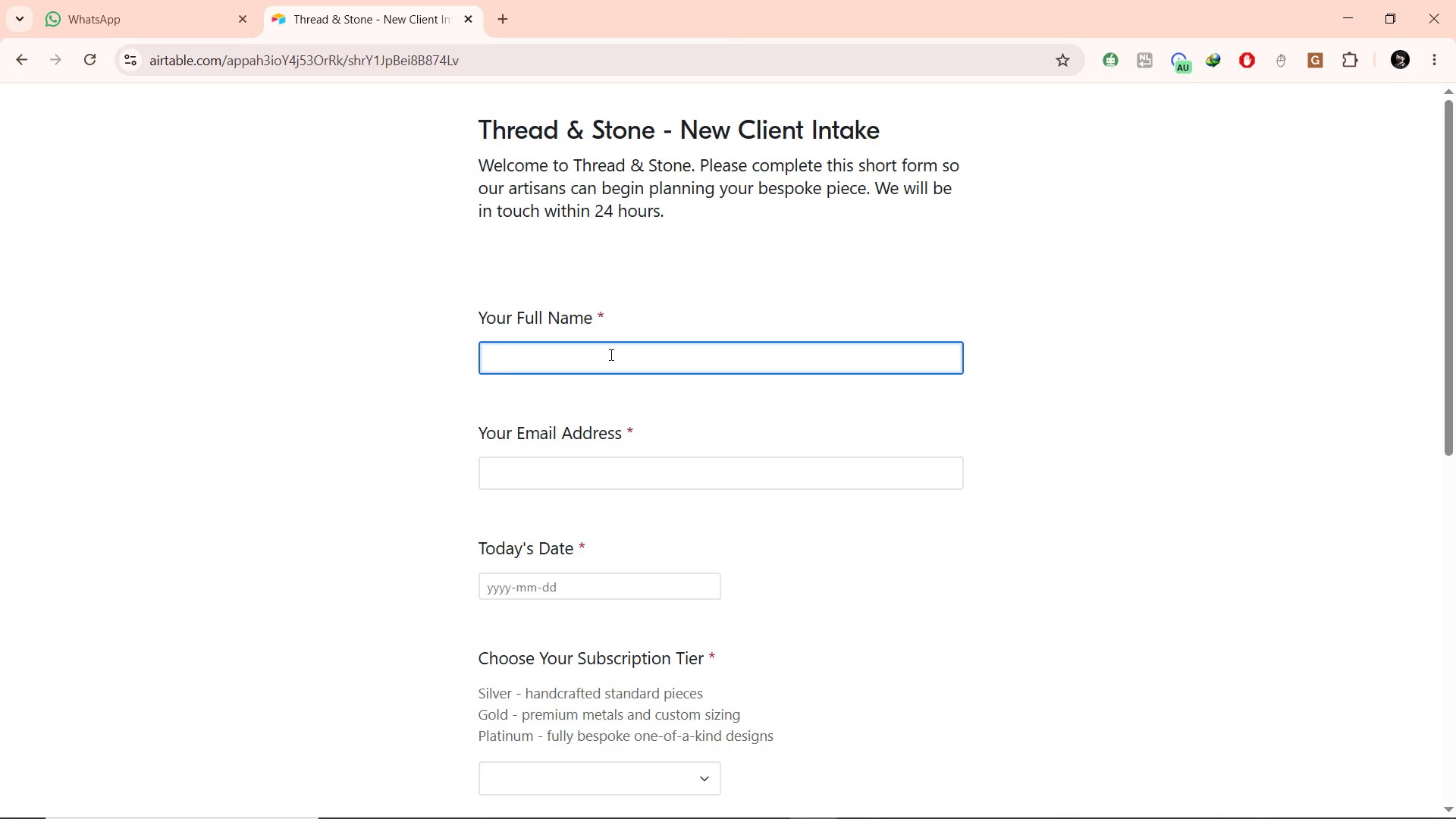 
type(Ekere Thompson)
key(Tab)
type(eke)
key(Backspace)
key(Backspace)
type(kerethompsonalways76@gmail.com)
 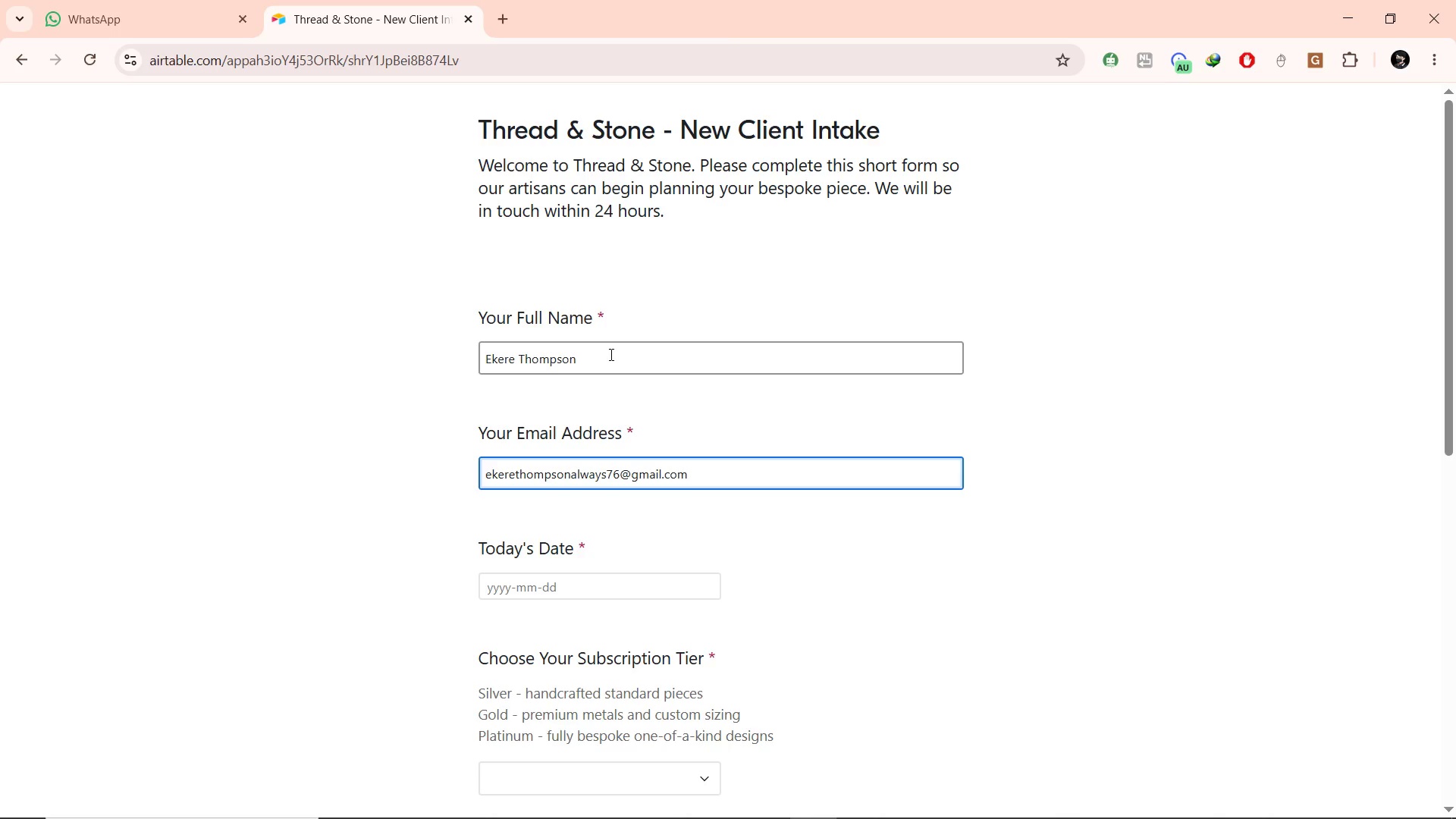 
left_click([611, 579])
 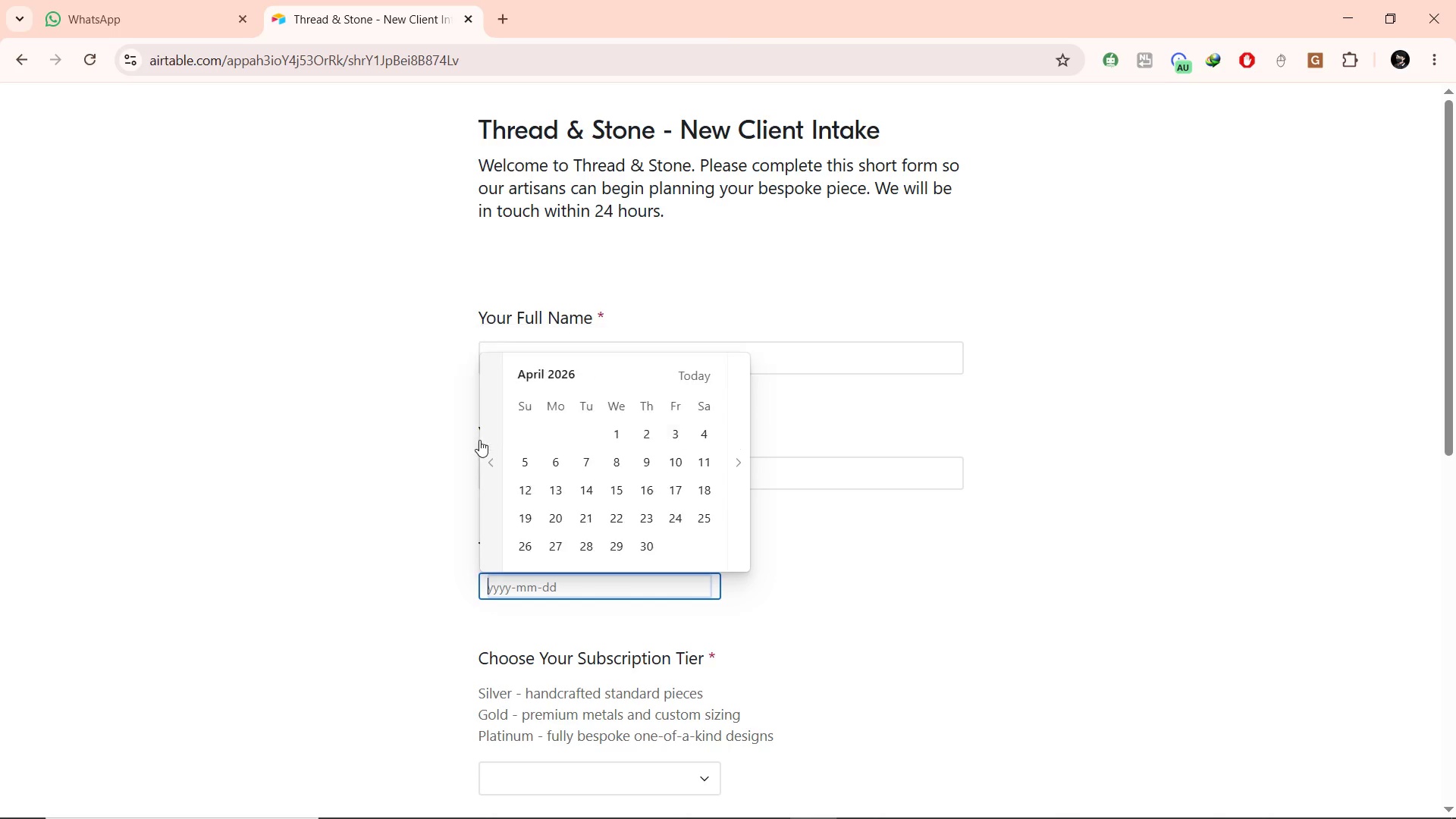 
double_click([487, 441])
 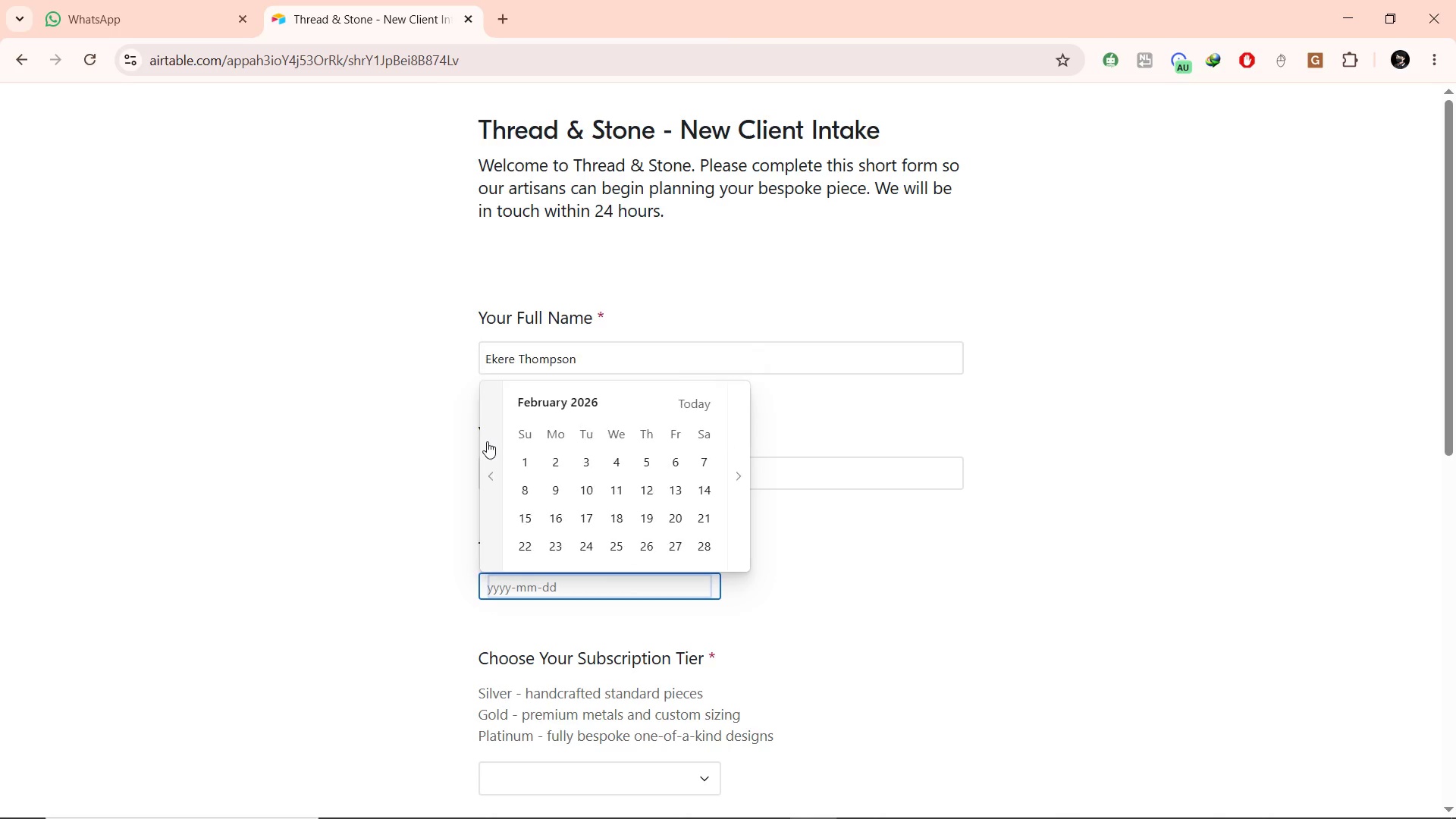 
triple_click([487, 441])
 